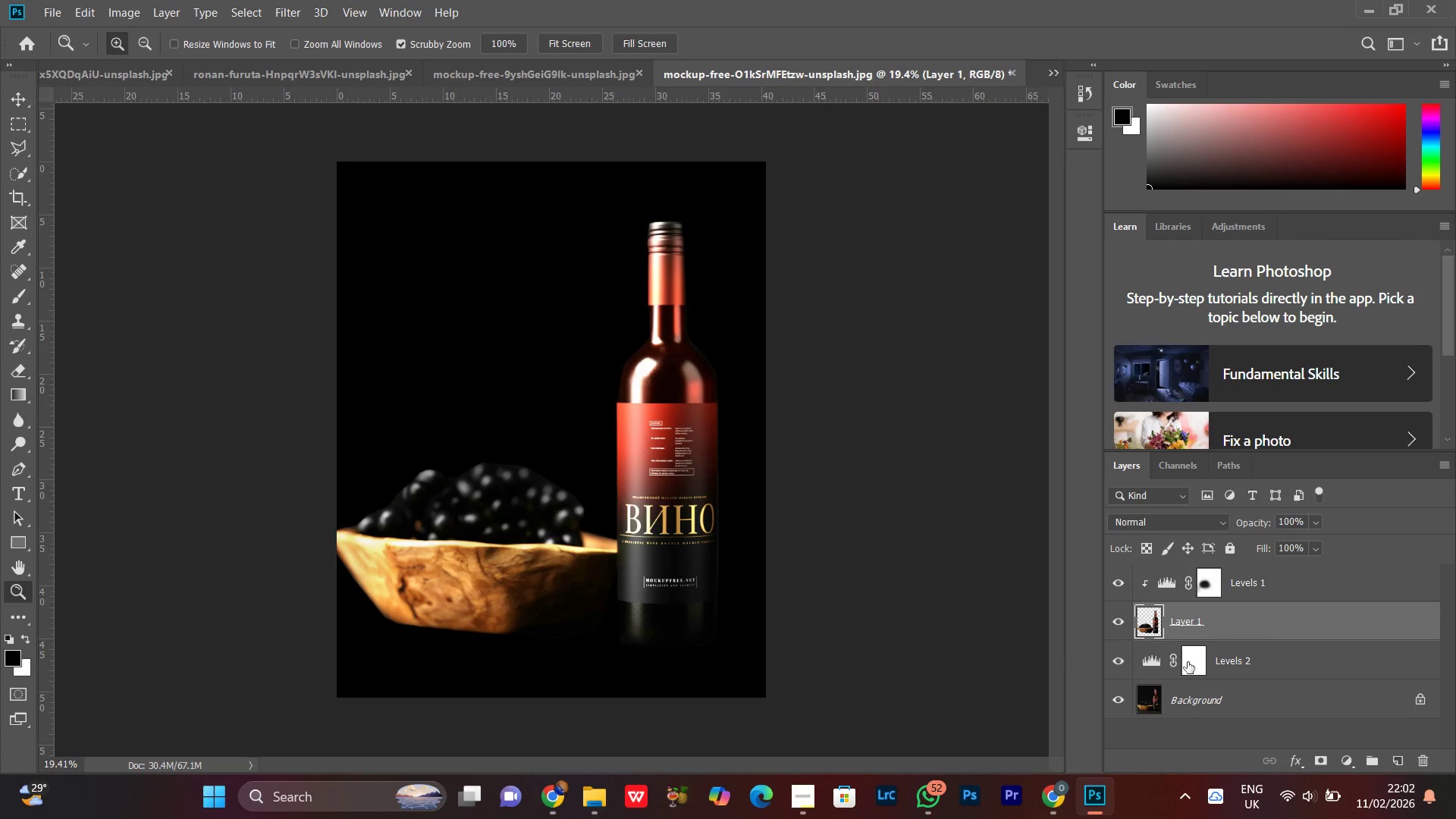 
left_click([1185, 662])
 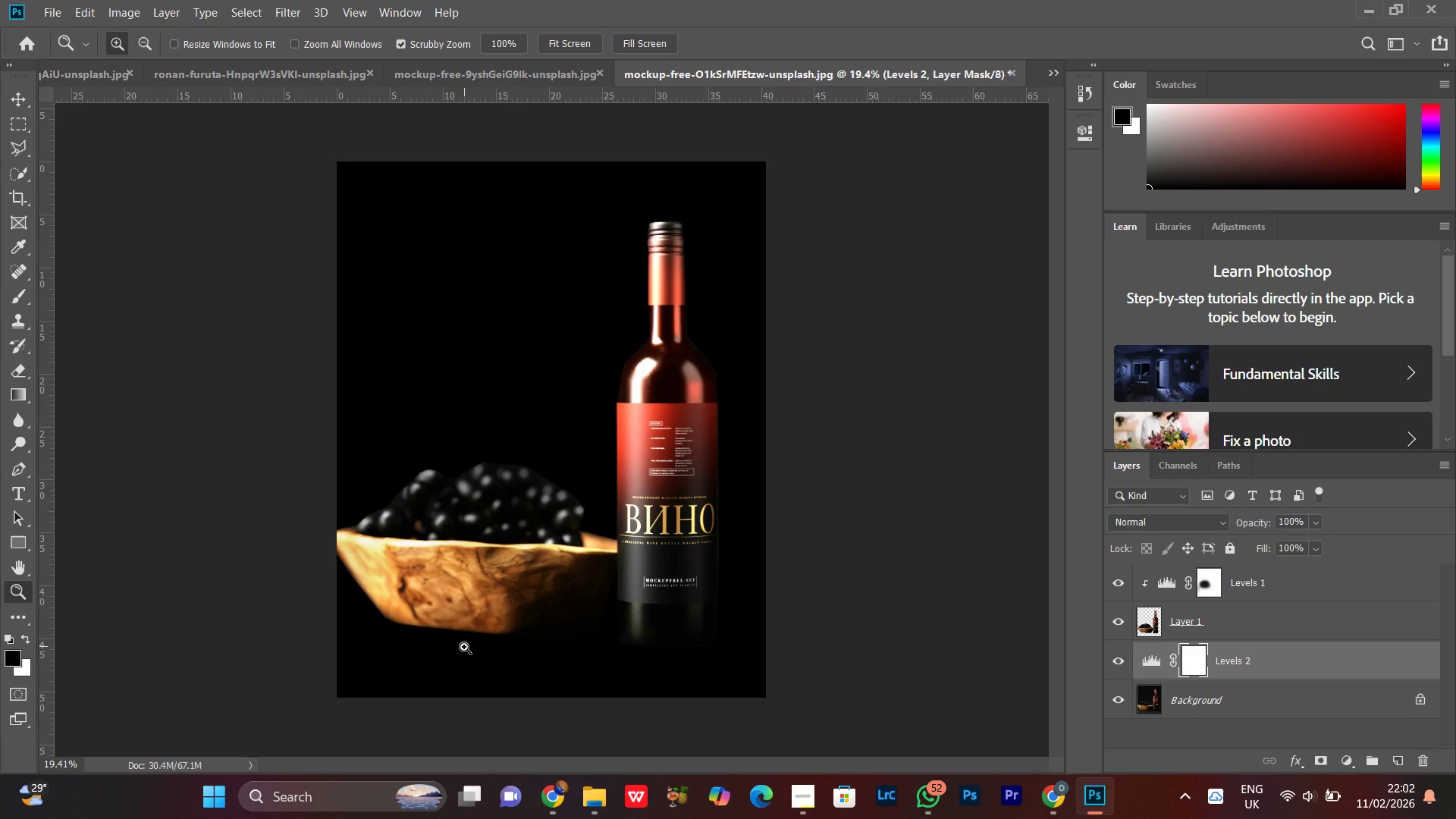 
key(B)
 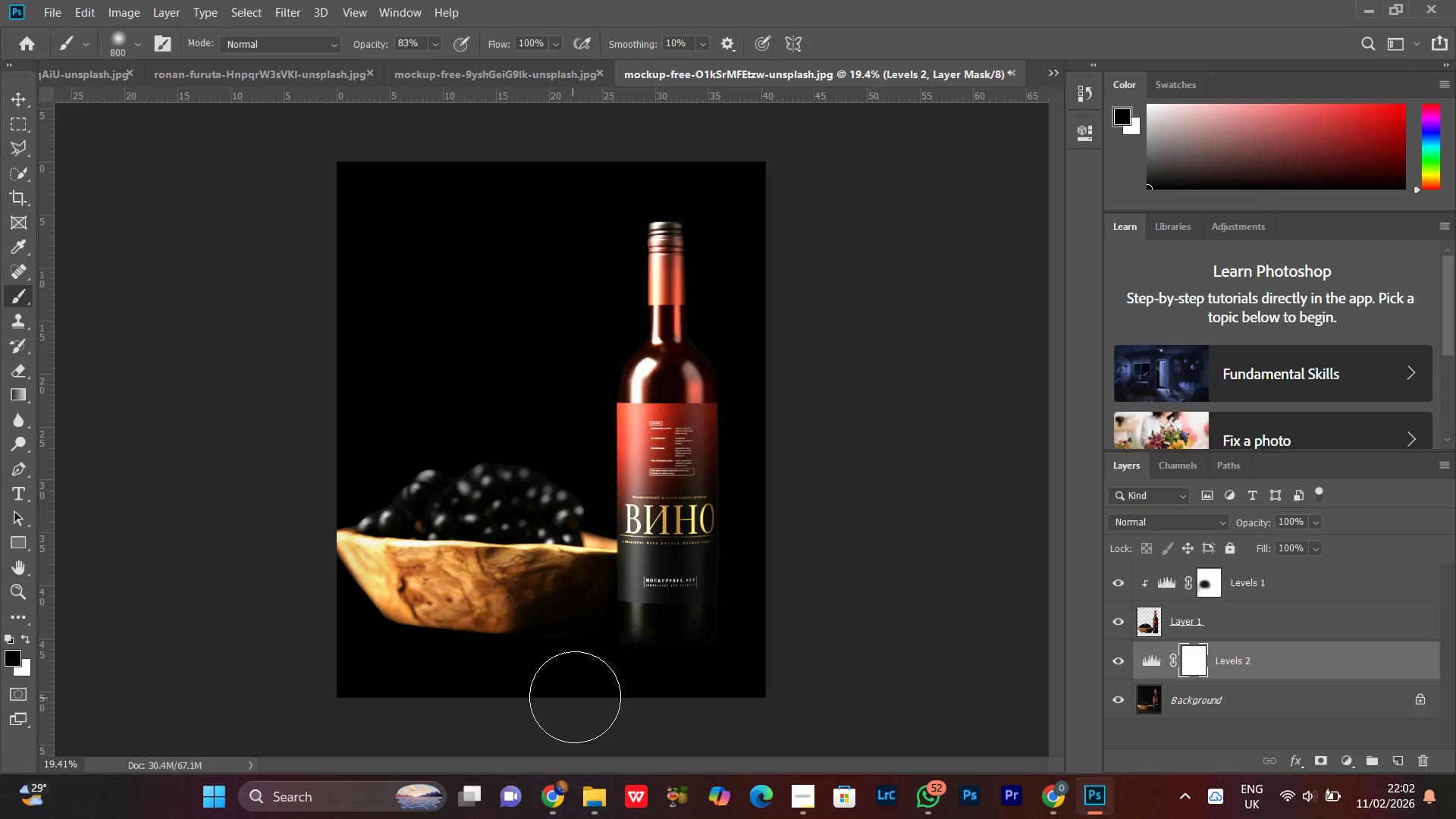 
left_click_drag(start_coordinate=[575, 697], to_coordinate=[364, 730])
 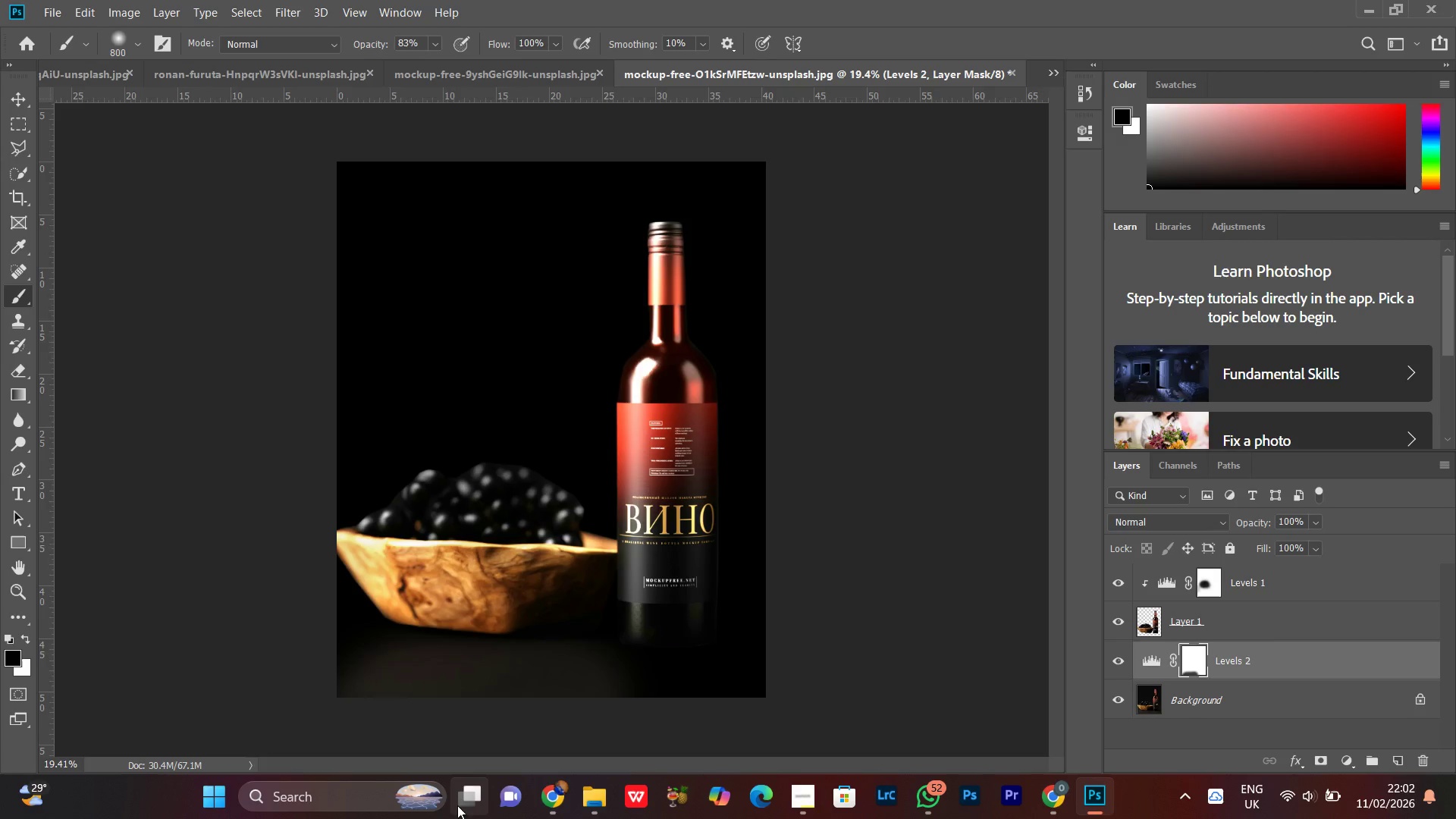 
key(Control+Z)
 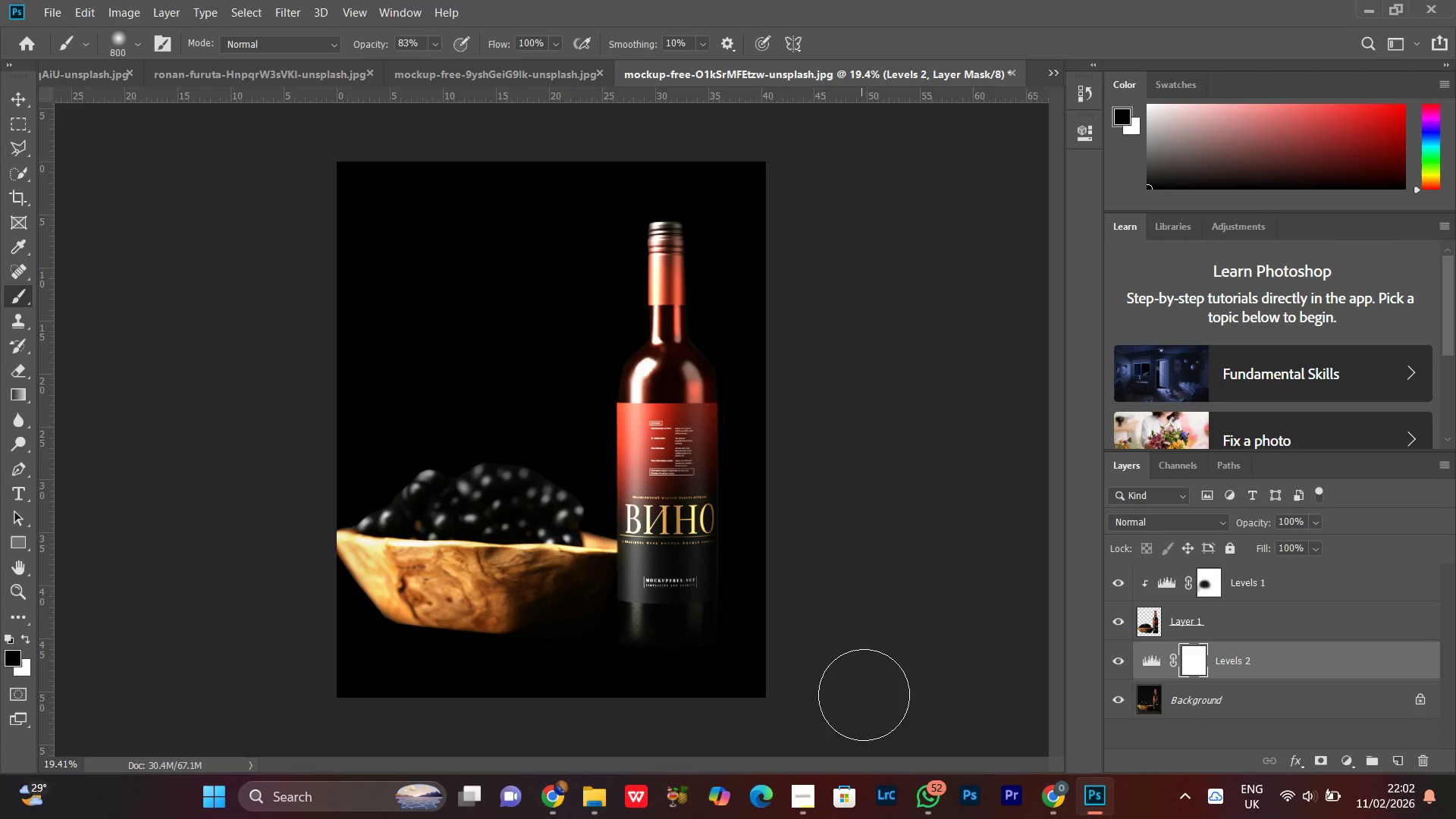 
key(Z)
 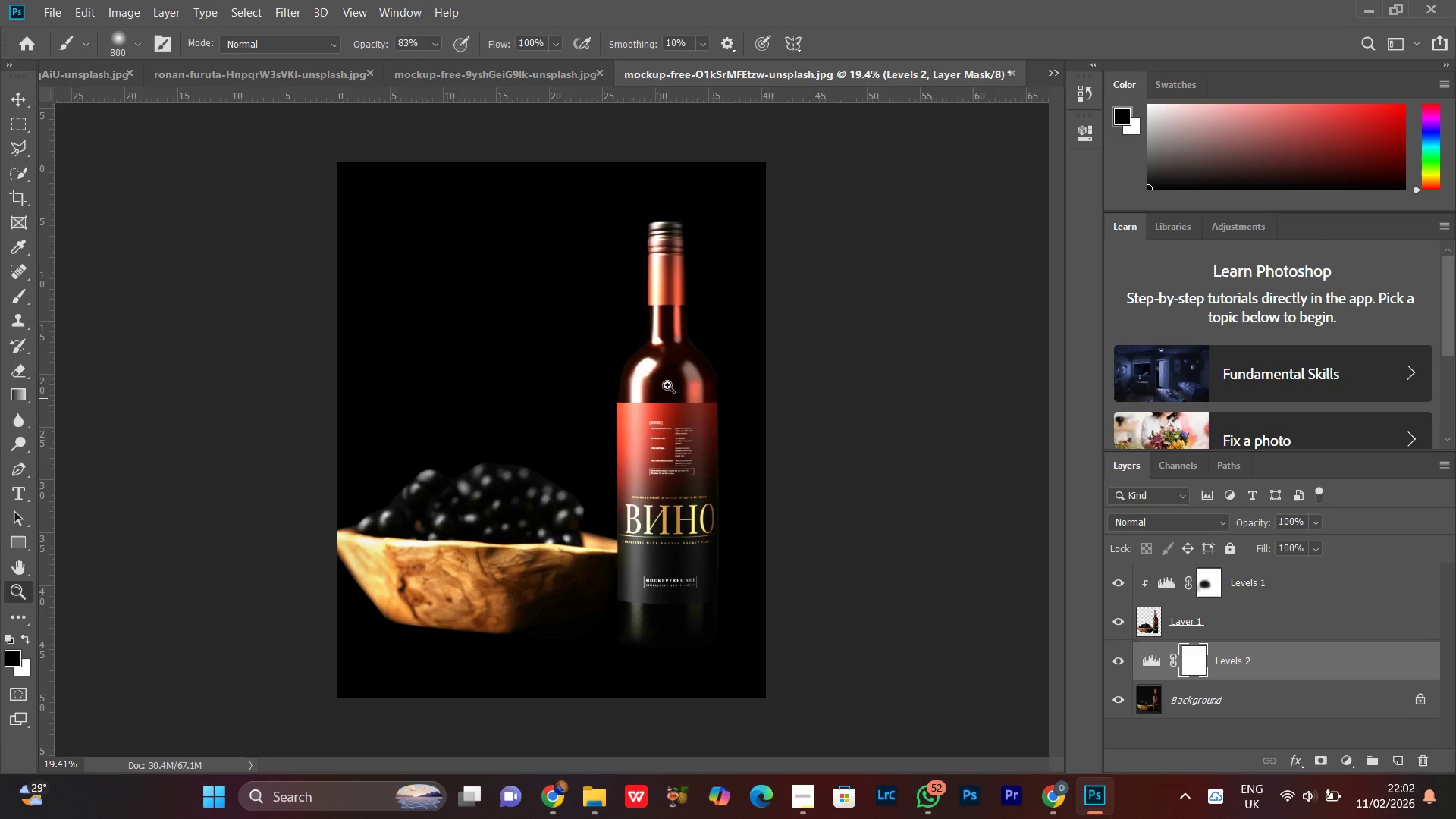 
left_click_drag(start_coordinate=[668, 384], to_coordinate=[659, 446])
 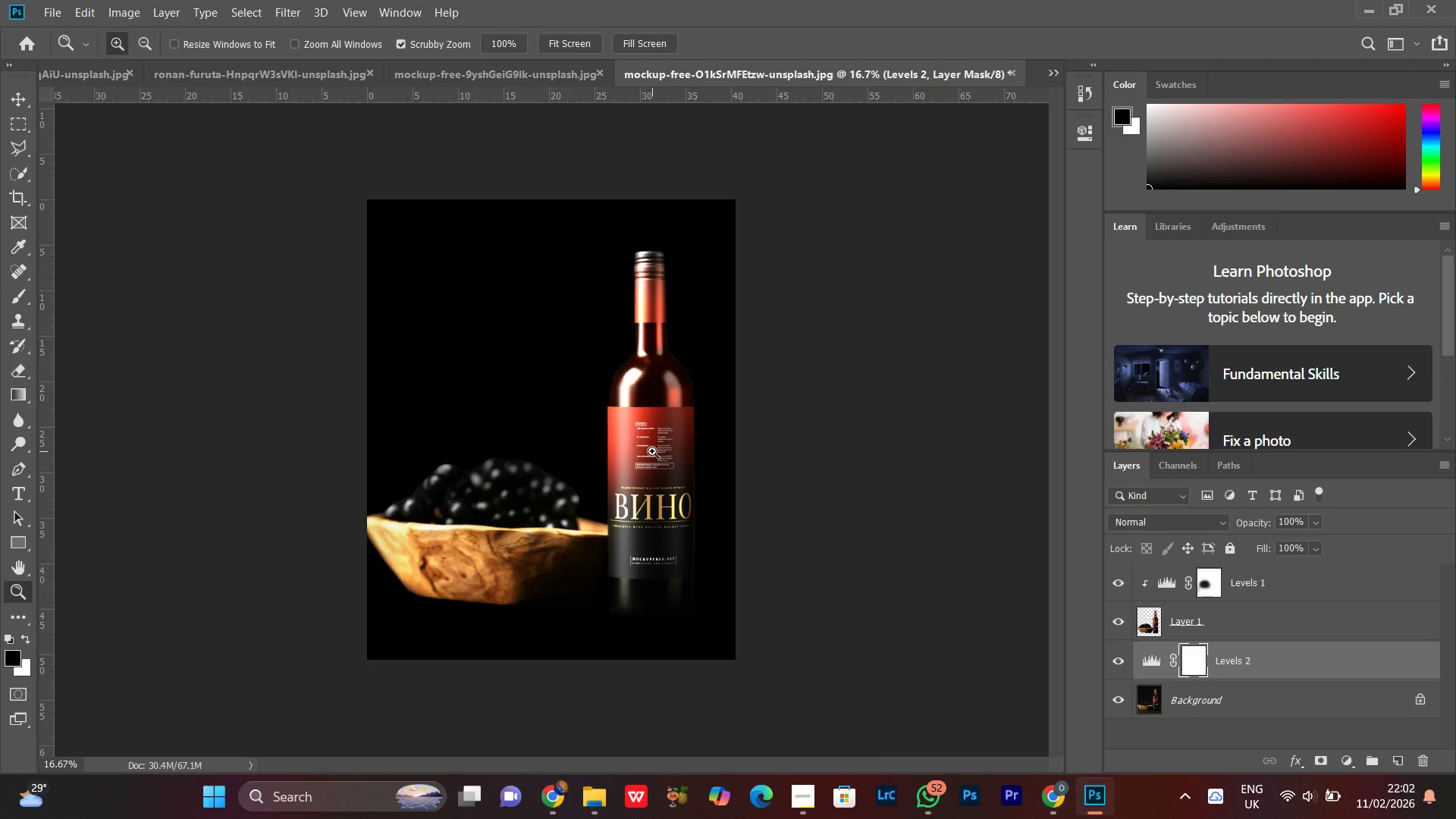 
left_click_drag(start_coordinate=[668, 468], to_coordinate=[693, 510])
 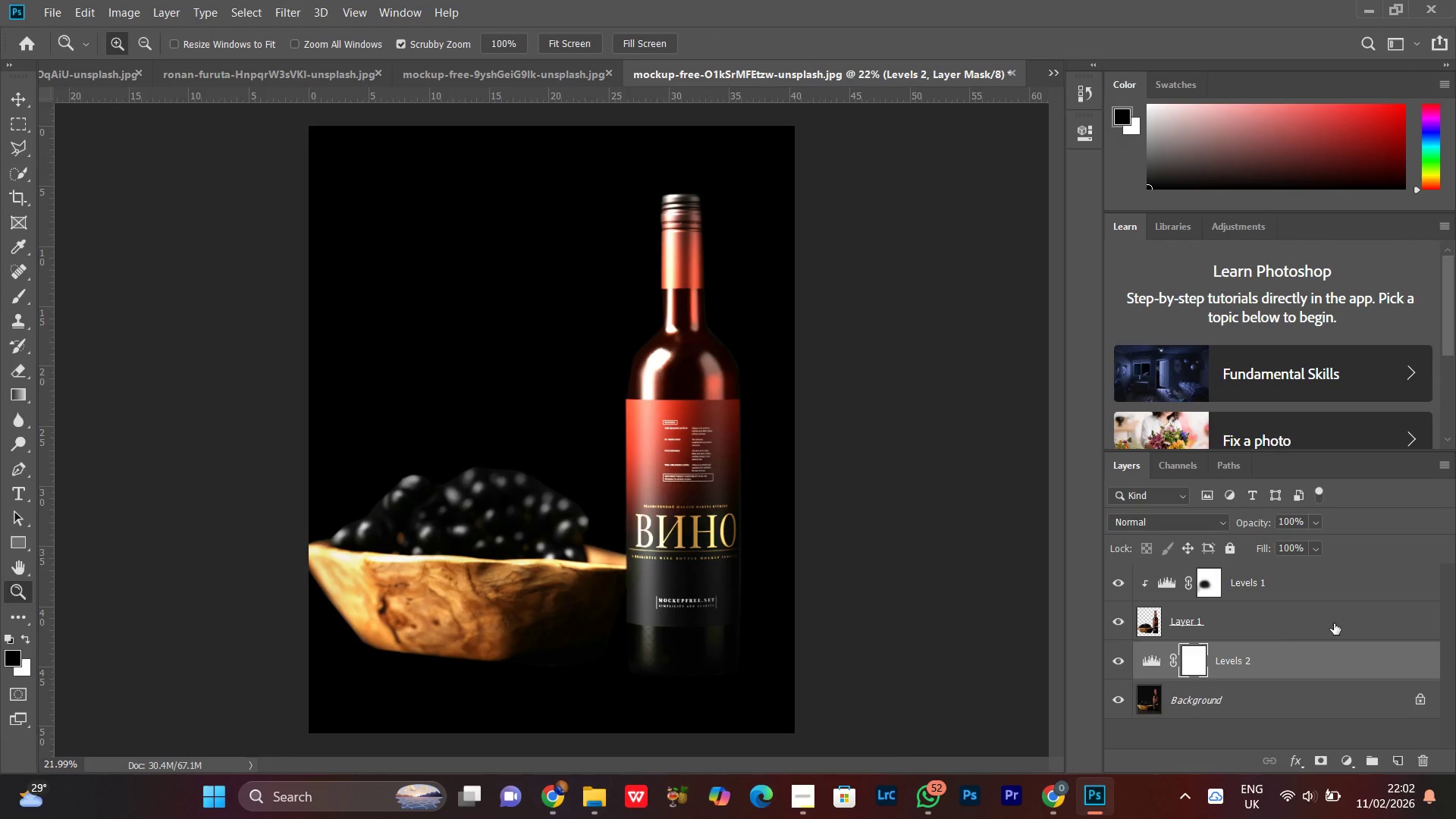 
left_click([1247, 644])
 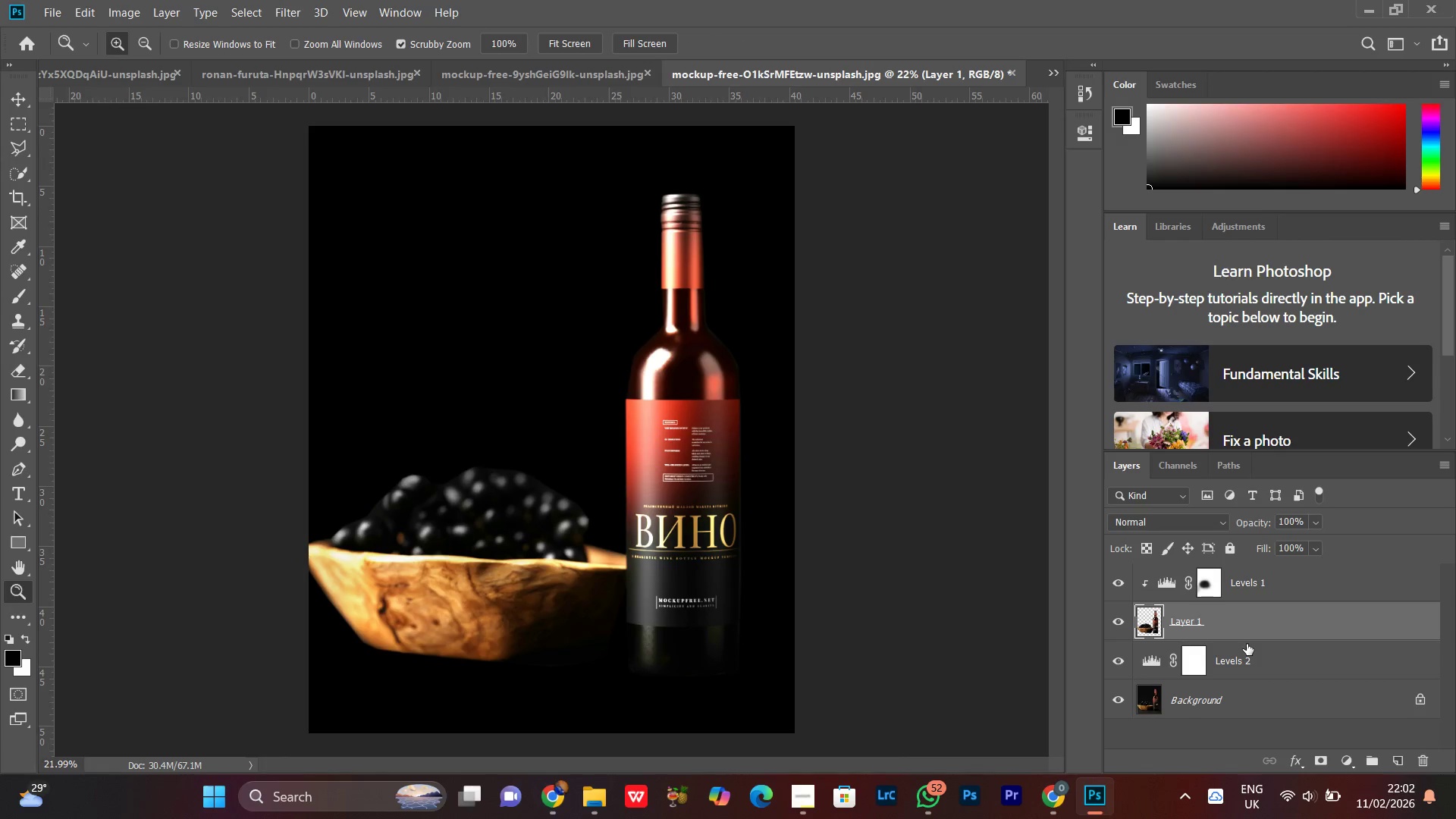 
hold_key(key=ControlLeft, duration=0.7)
 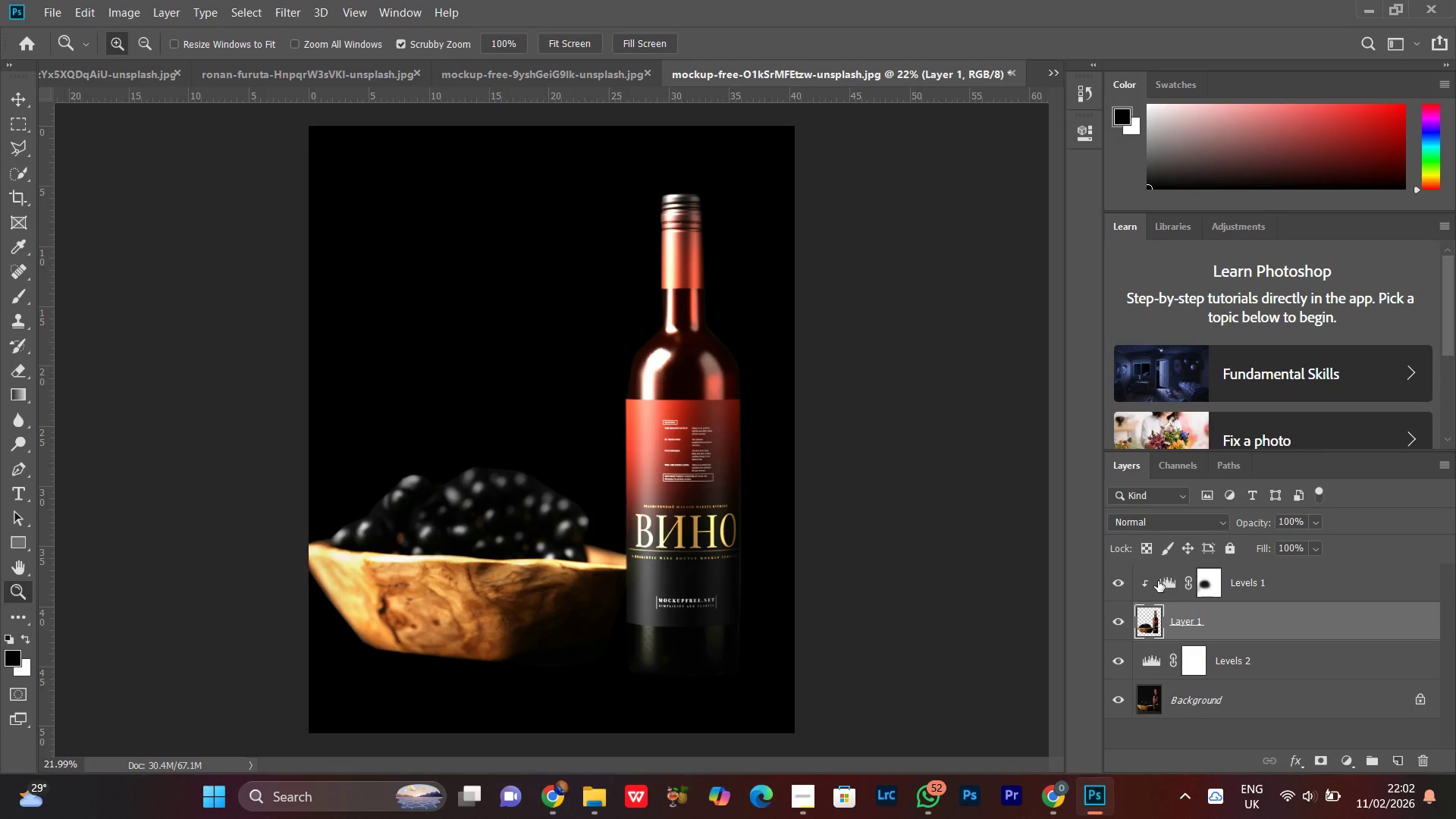 
double_click([1158, 581])
 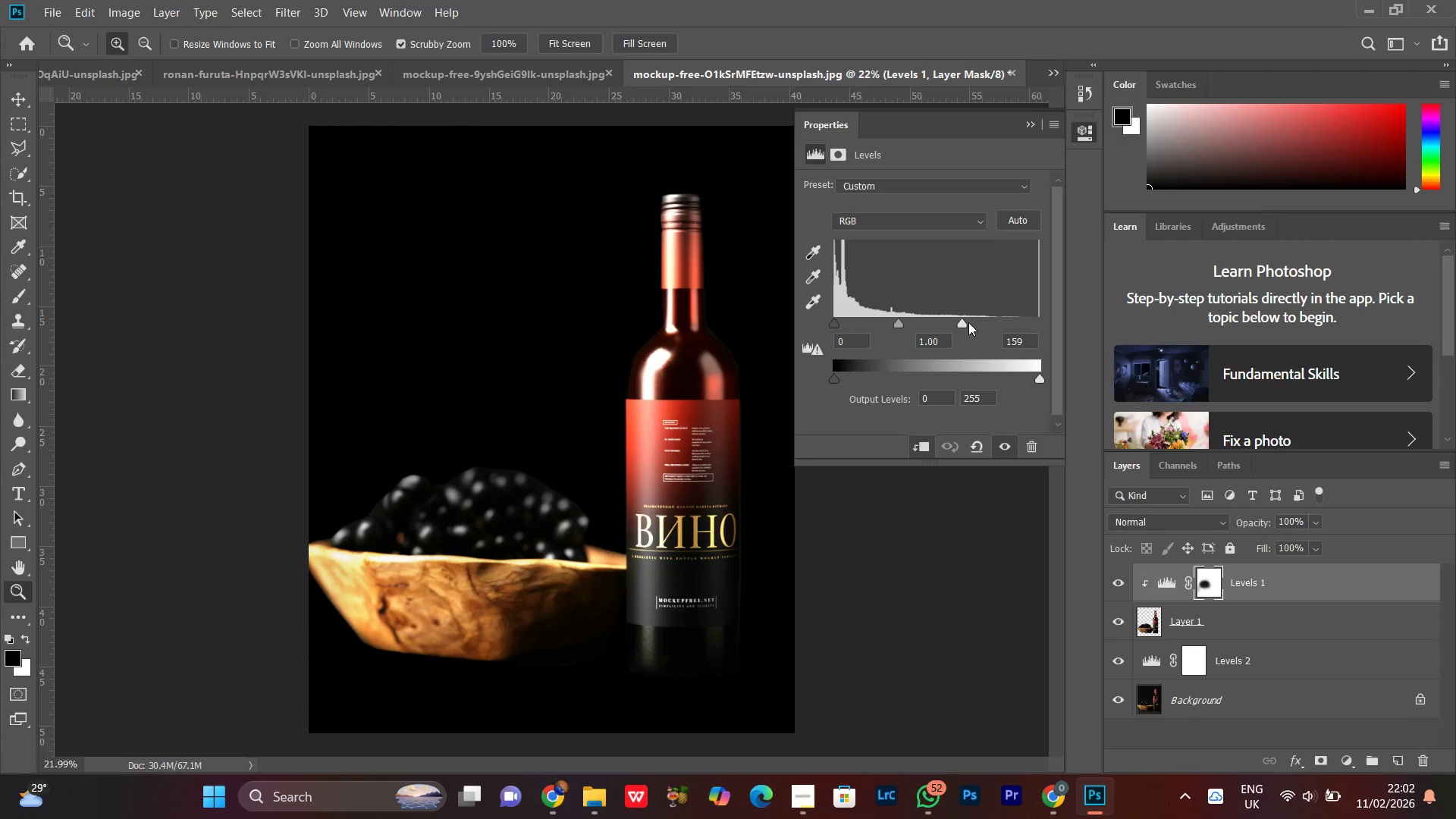 
left_click_drag(start_coordinate=[960, 323], to_coordinate=[946, 327])
 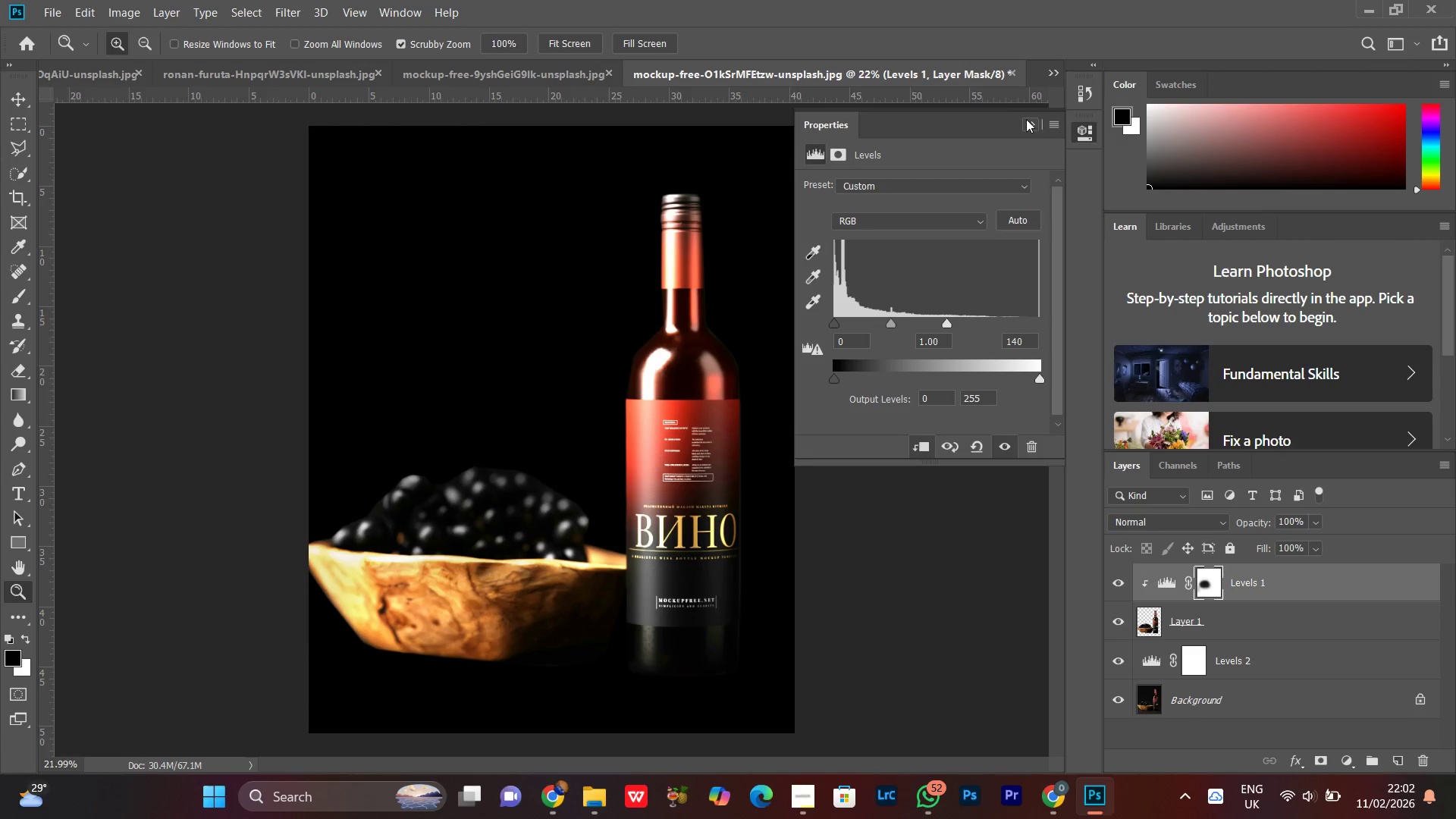 
left_click([1026, 119])
 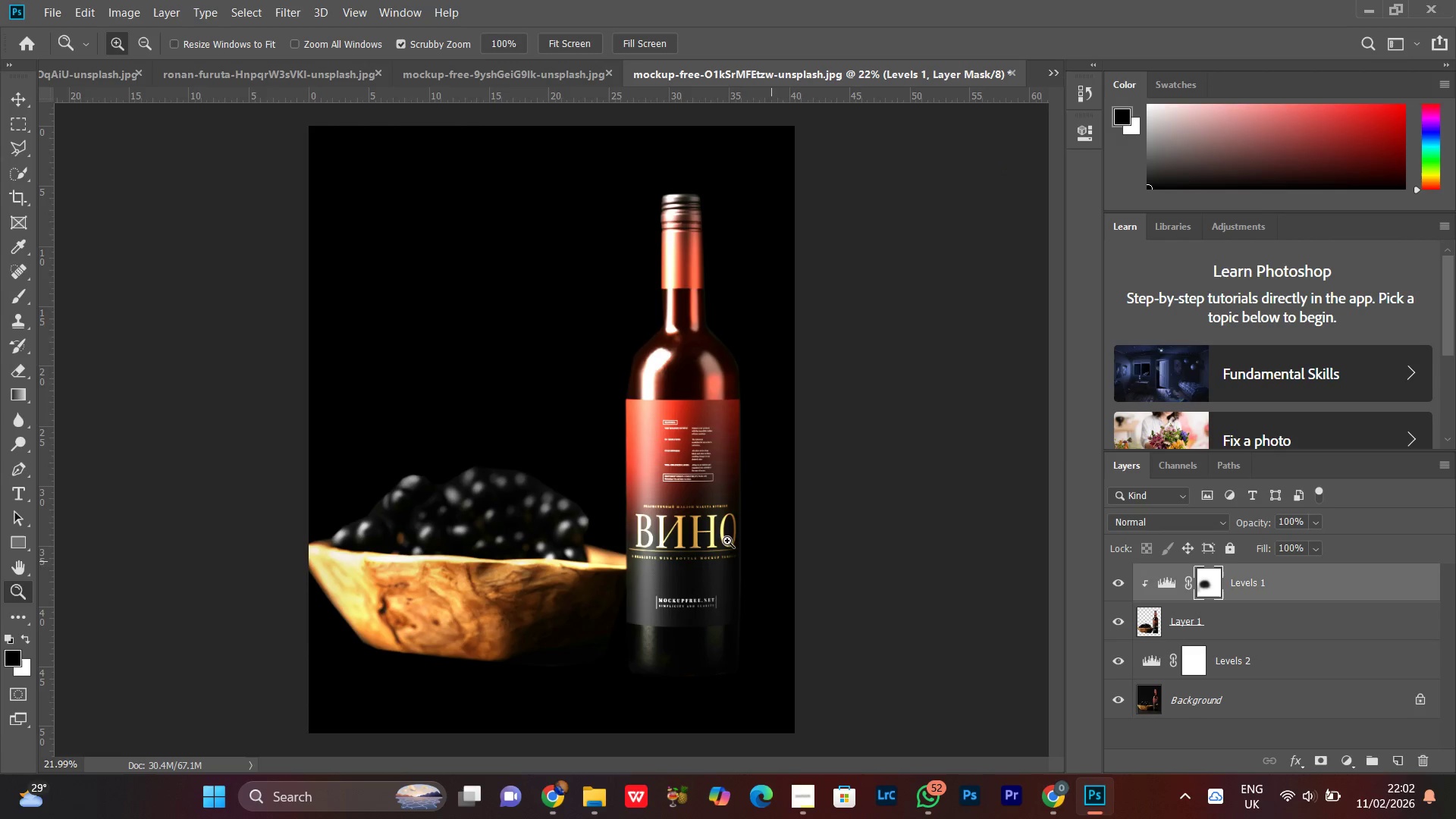 
left_click_drag(start_coordinate=[709, 530], to_coordinate=[746, 469])
 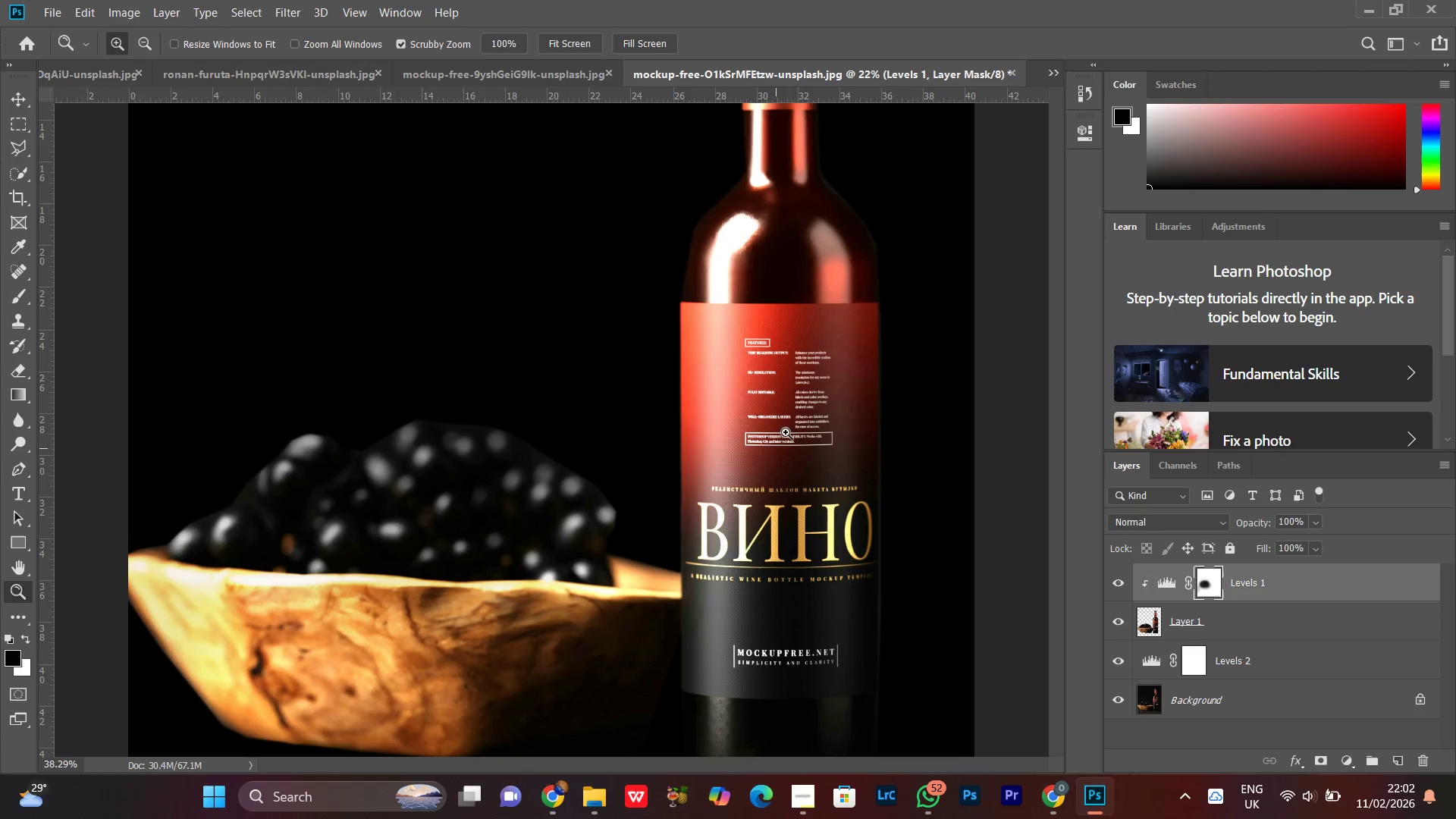 
left_click_drag(start_coordinate=[782, 433], to_coordinate=[696, 541])
 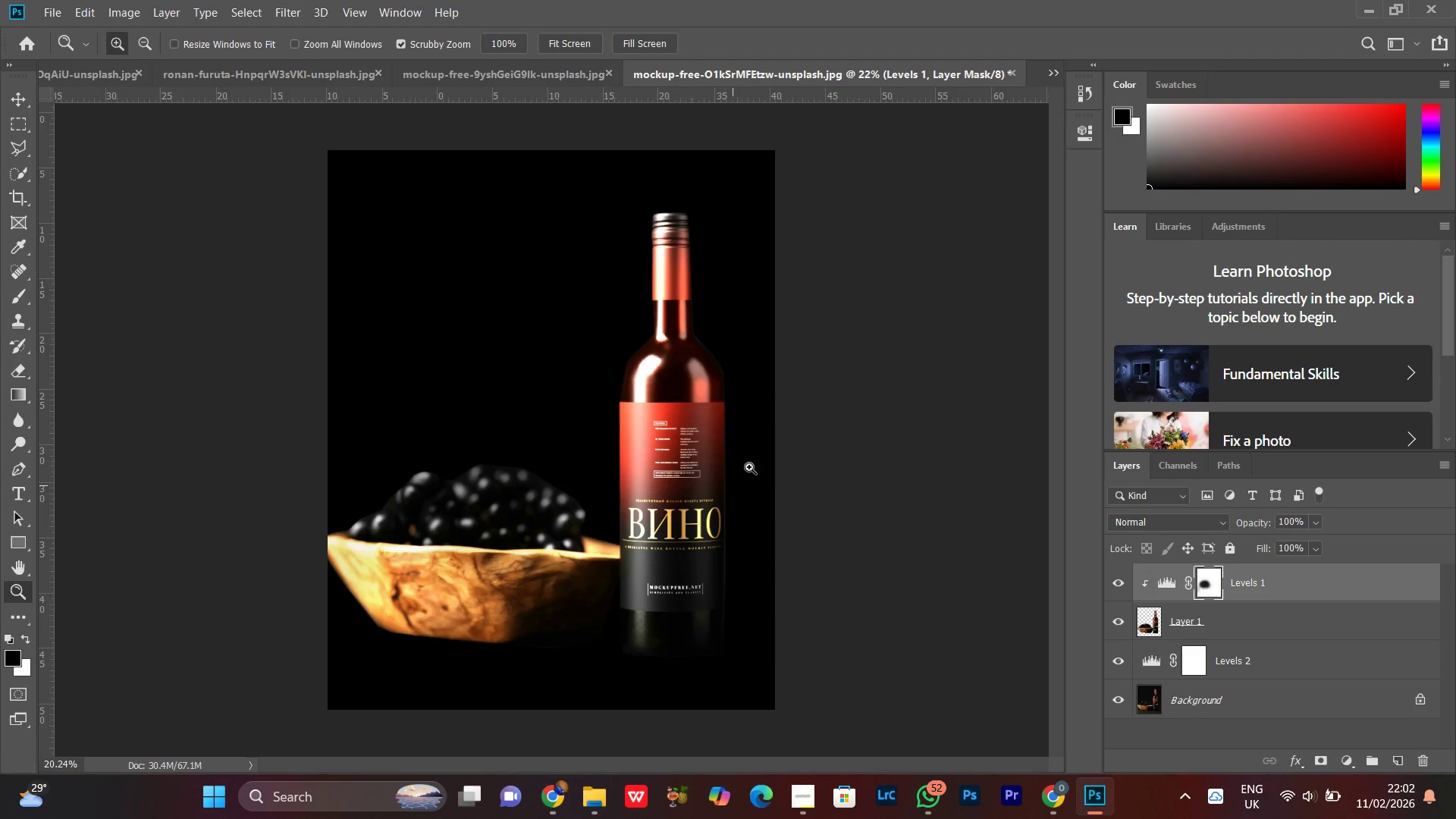 
left_click_drag(start_coordinate=[749, 463], to_coordinate=[708, 521])
 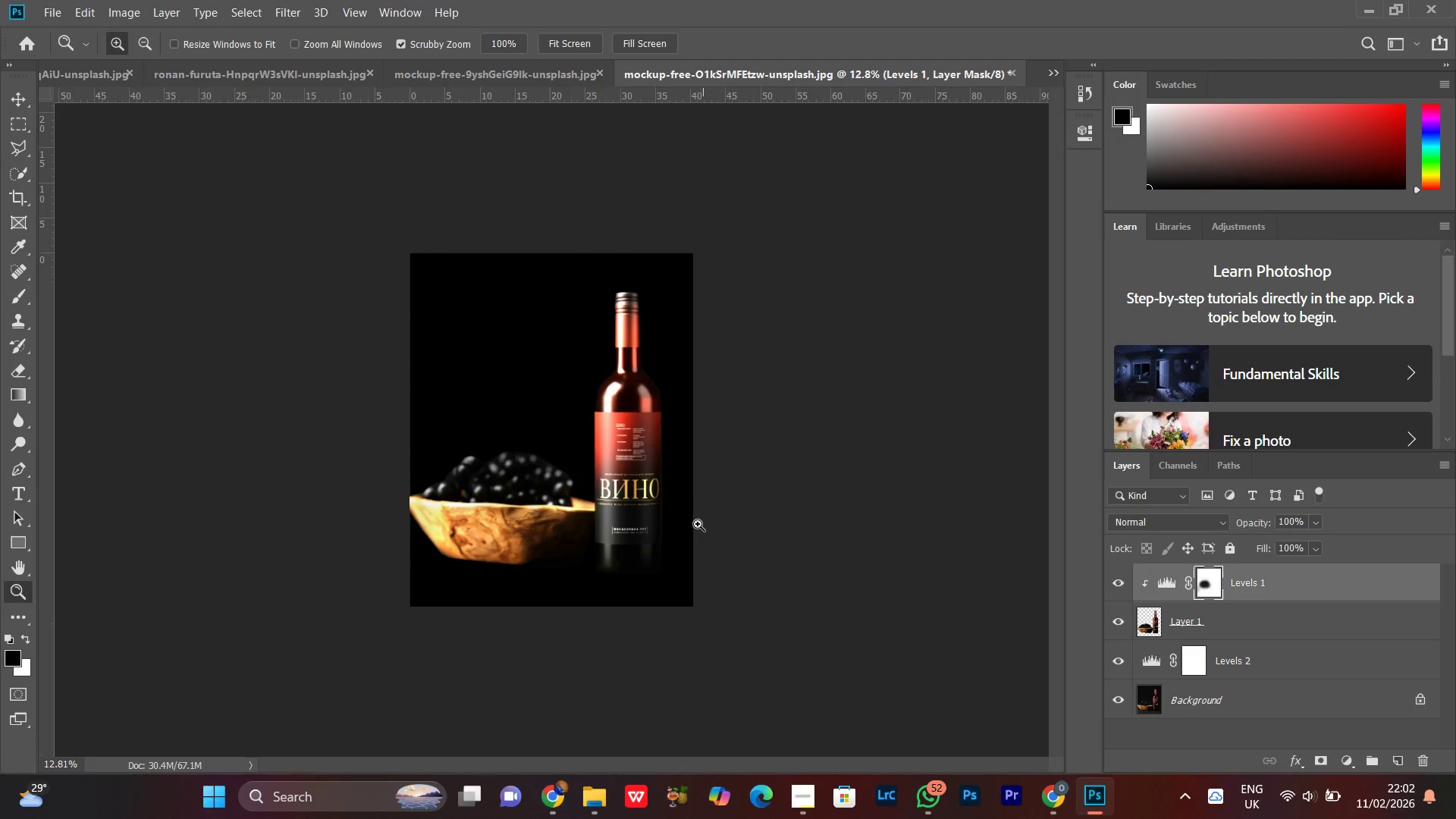 
left_click_drag(start_coordinate=[695, 523], to_coordinate=[730, 474])
 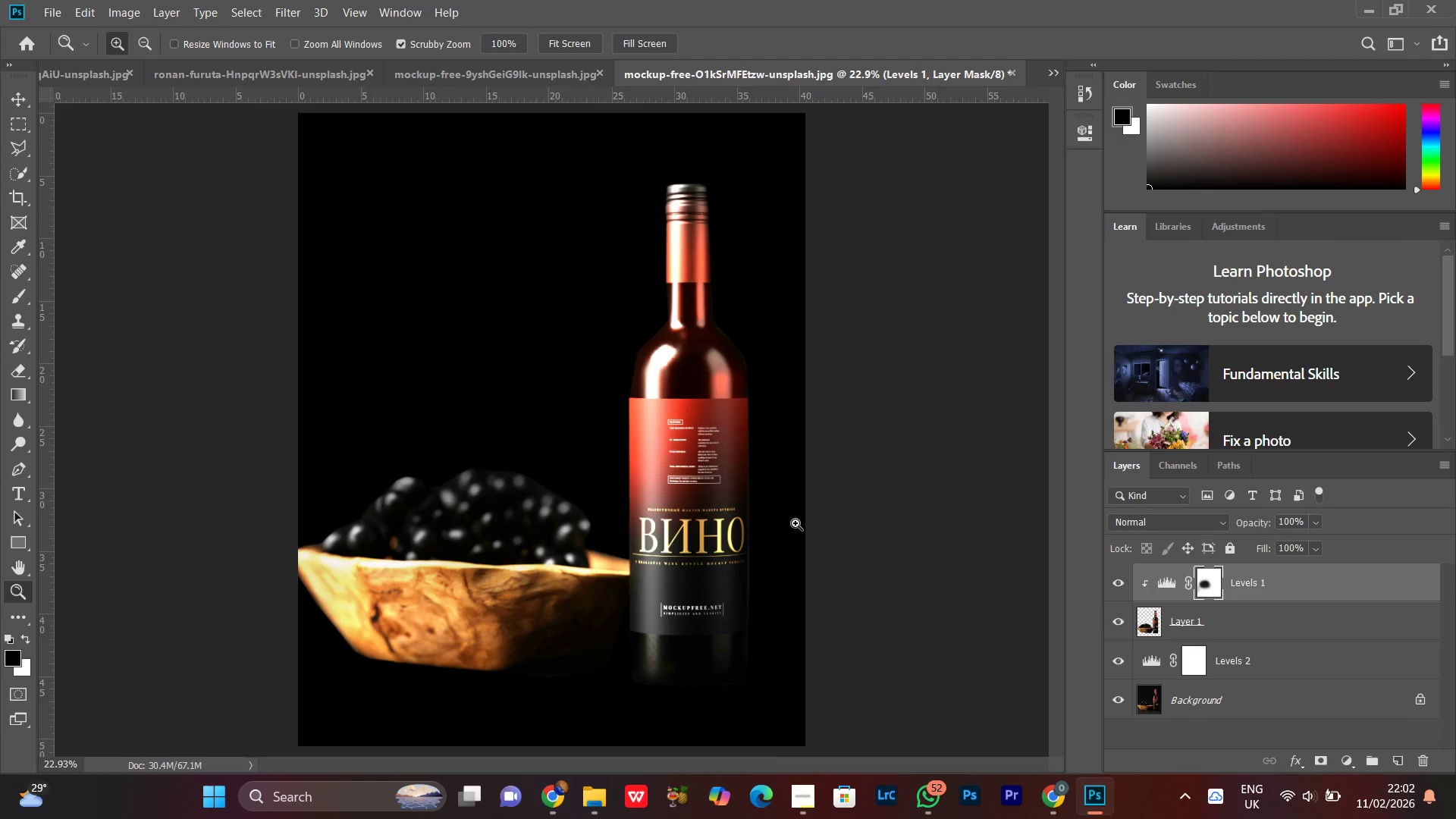 
left_click_drag(start_coordinate=[794, 434], to_coordinate=[766, 470])
 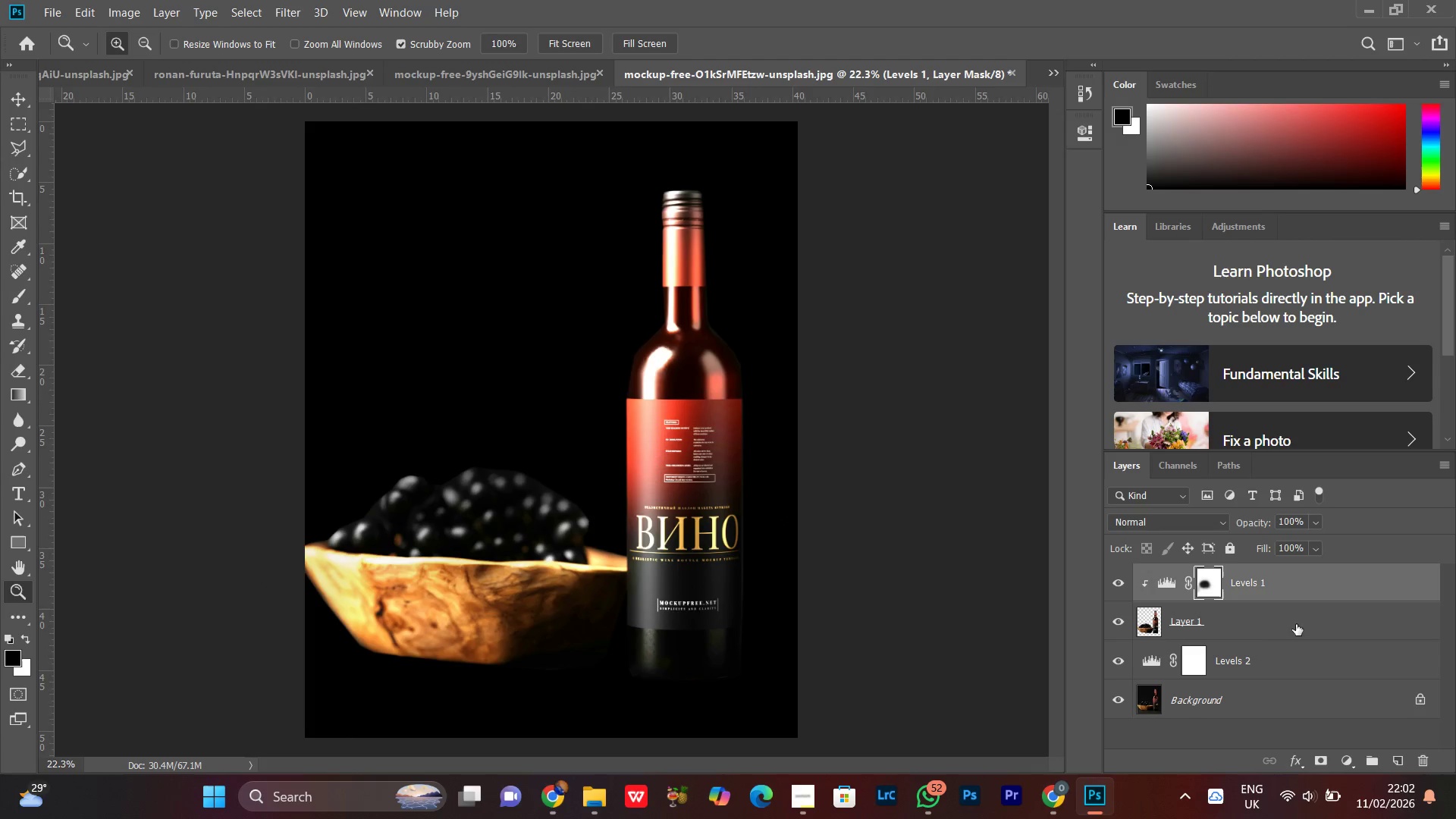 
left_click([1268, 620])
 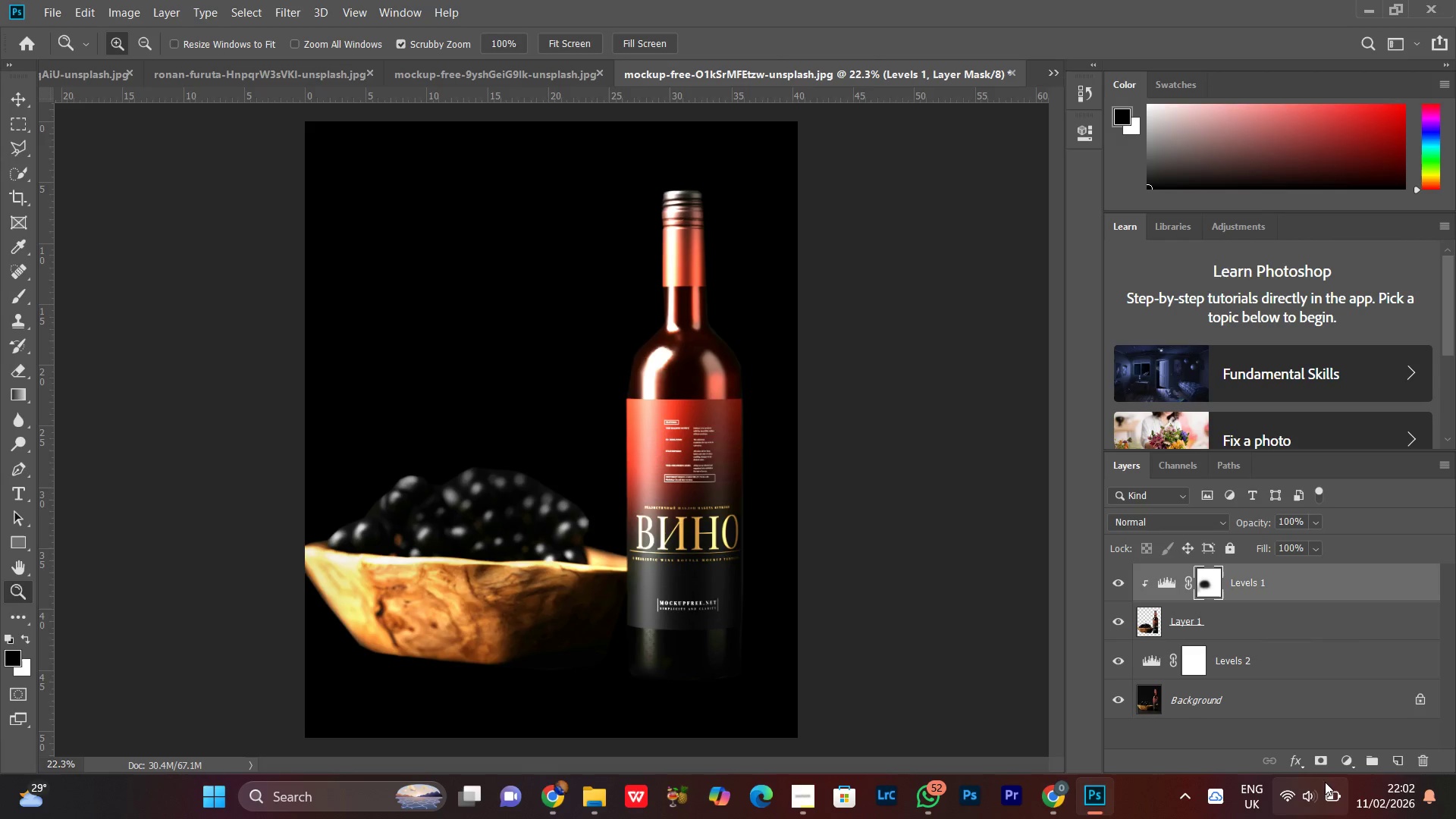 
left_click([1354, 758])
 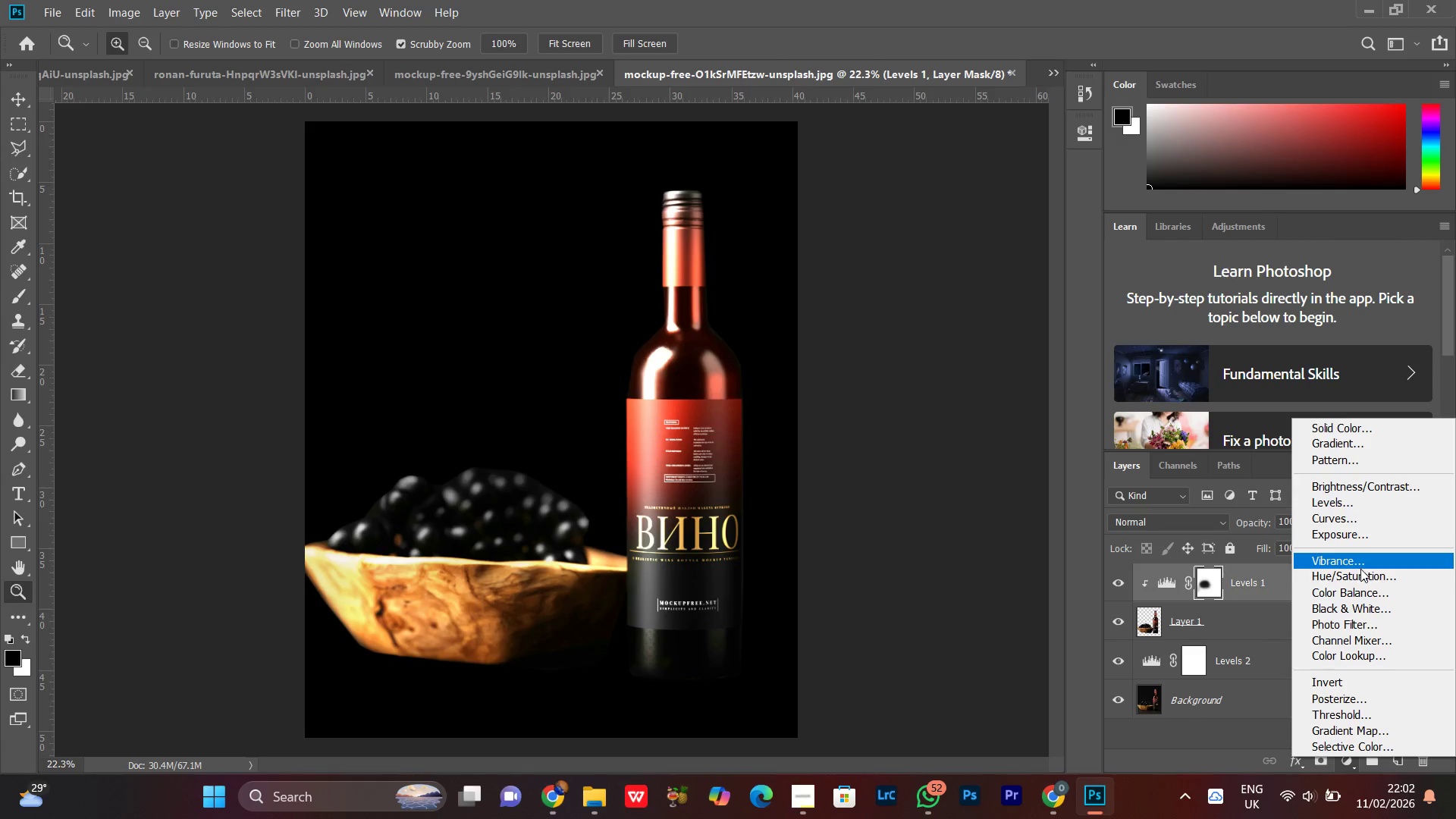 
left_click([1354, 592])
 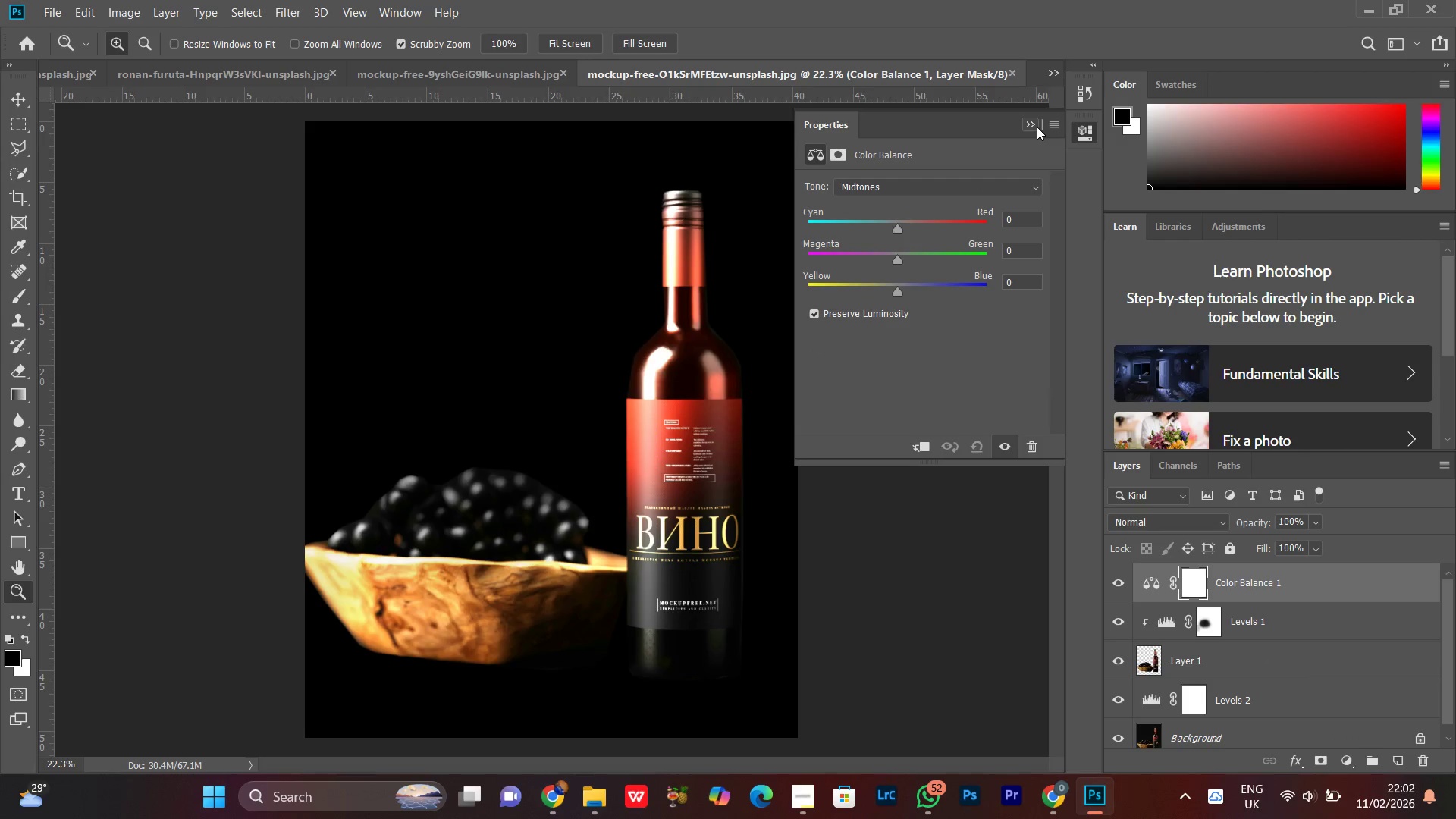 
key(Control+Z)
 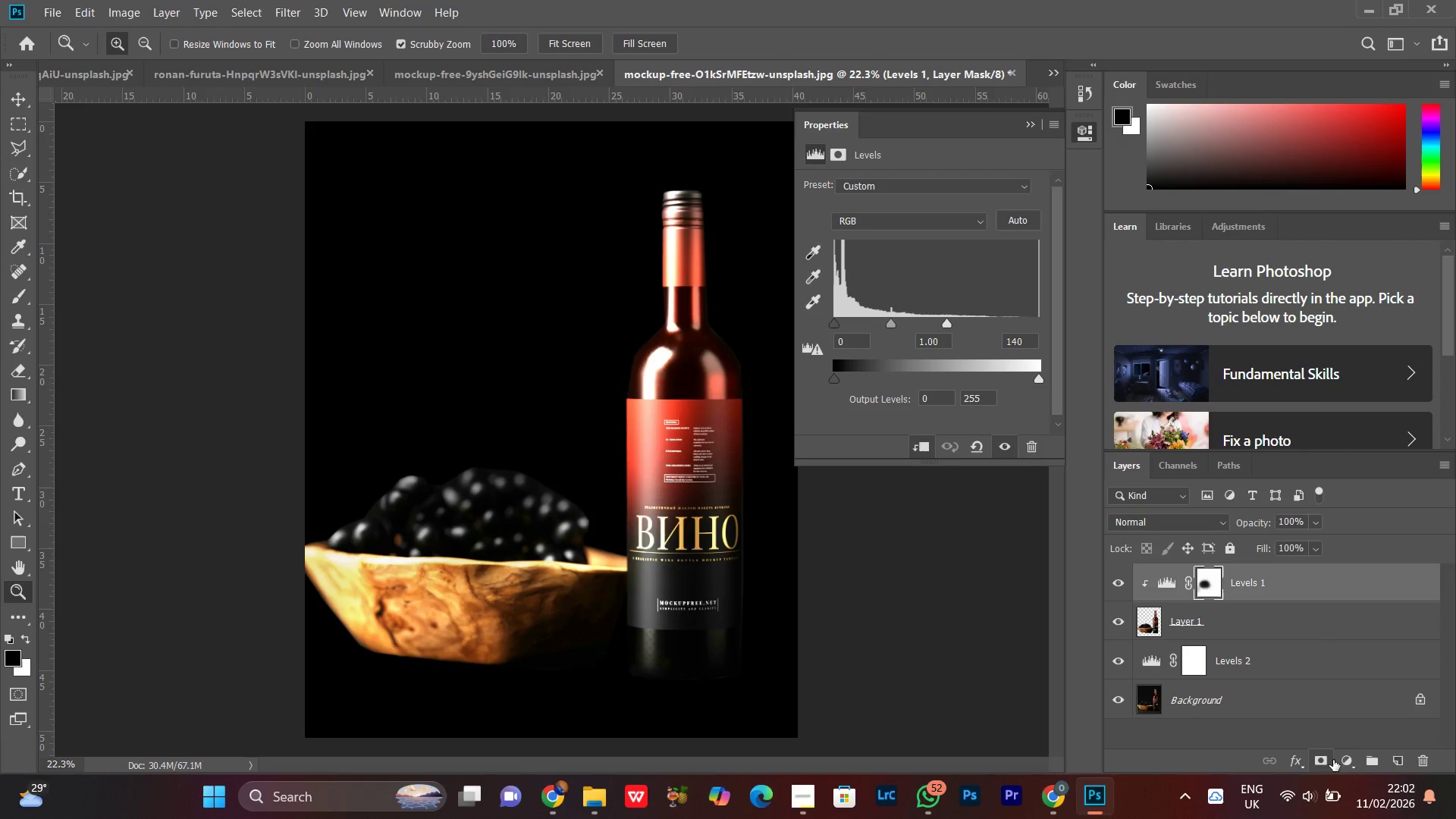 
left_click([1354, 762])
 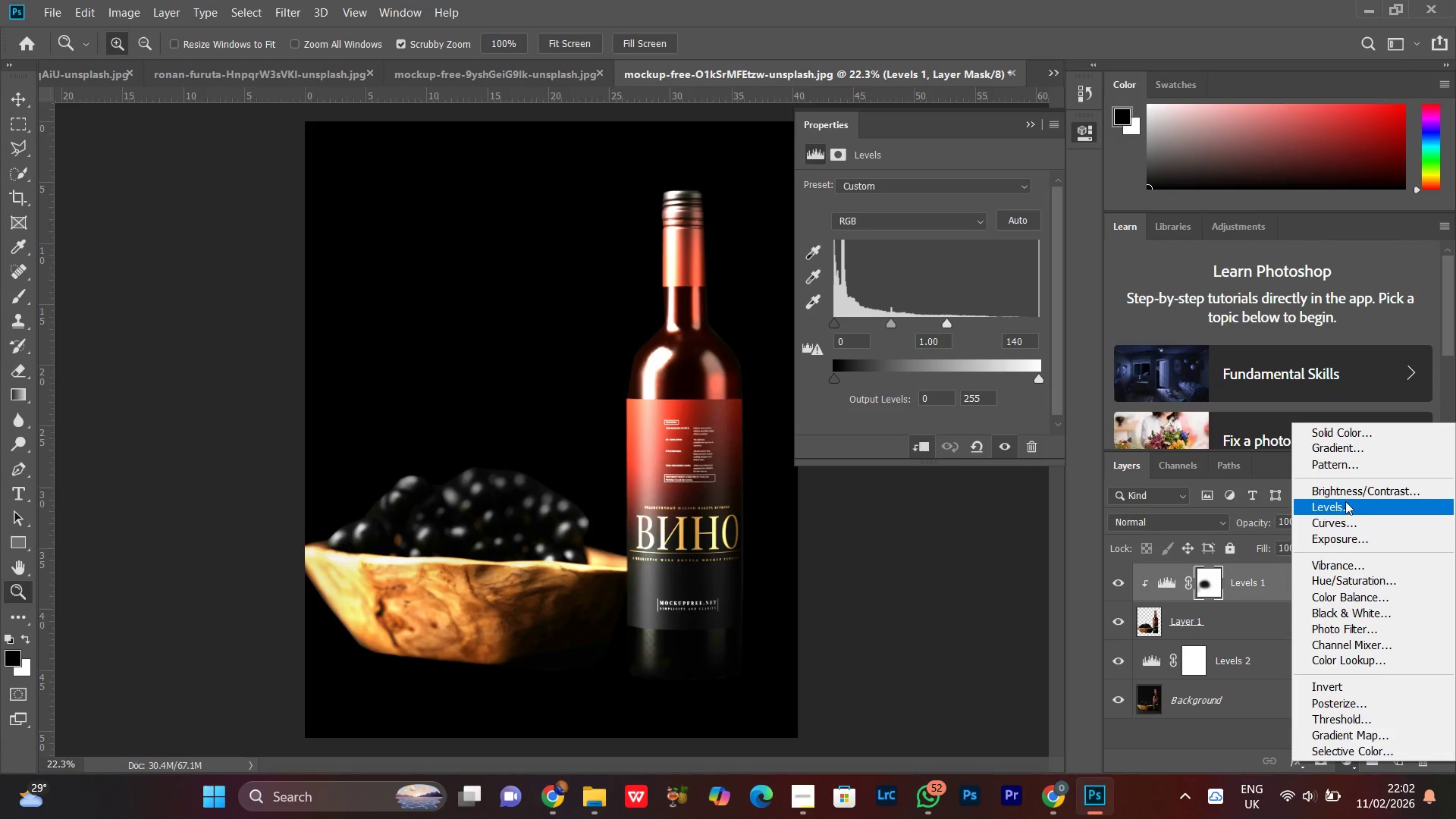 
left_click([1349, 489])
 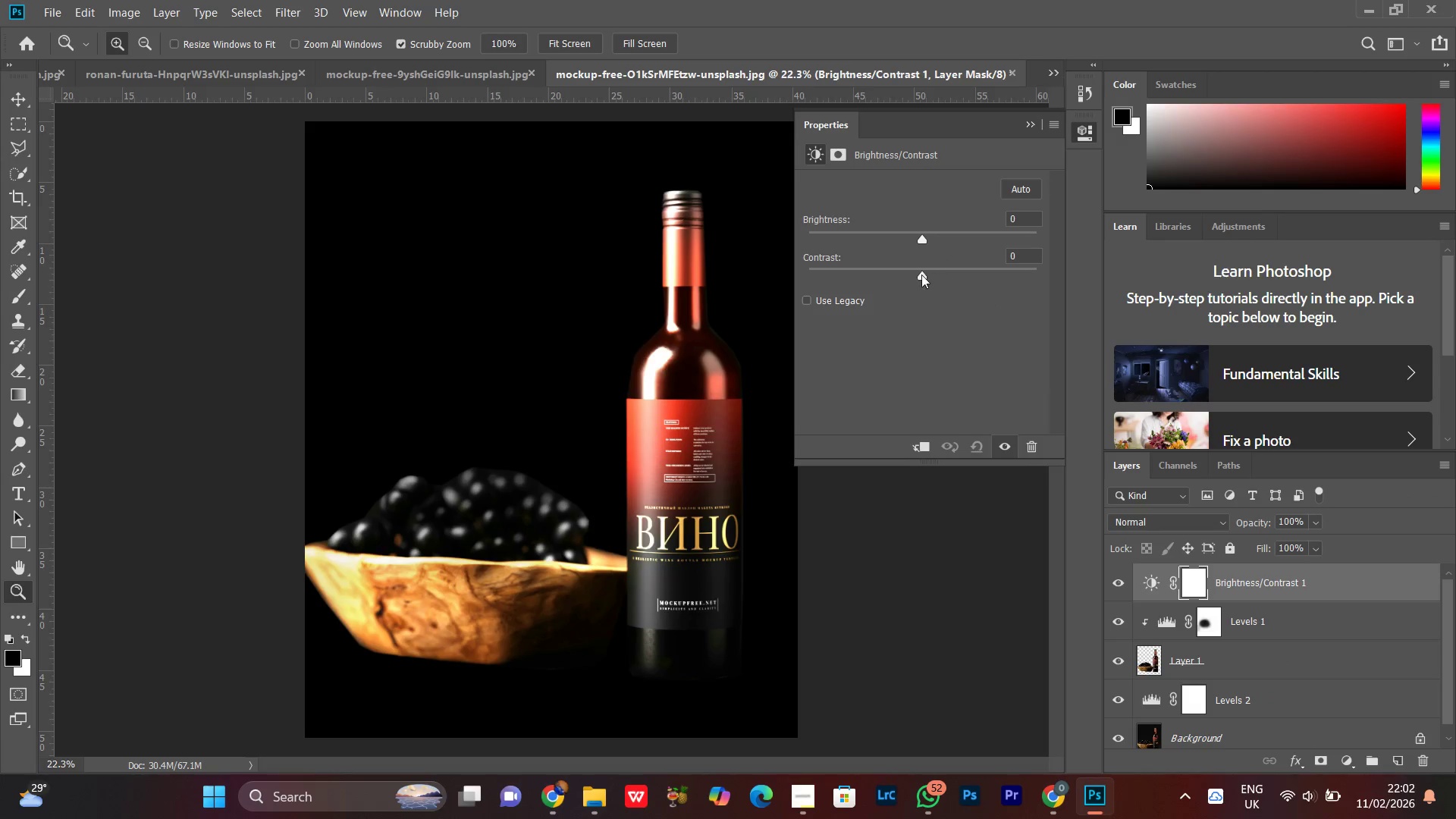 
left_click_drag(start_coordinate=[919, 273], to_coordinate=[938, 281])
 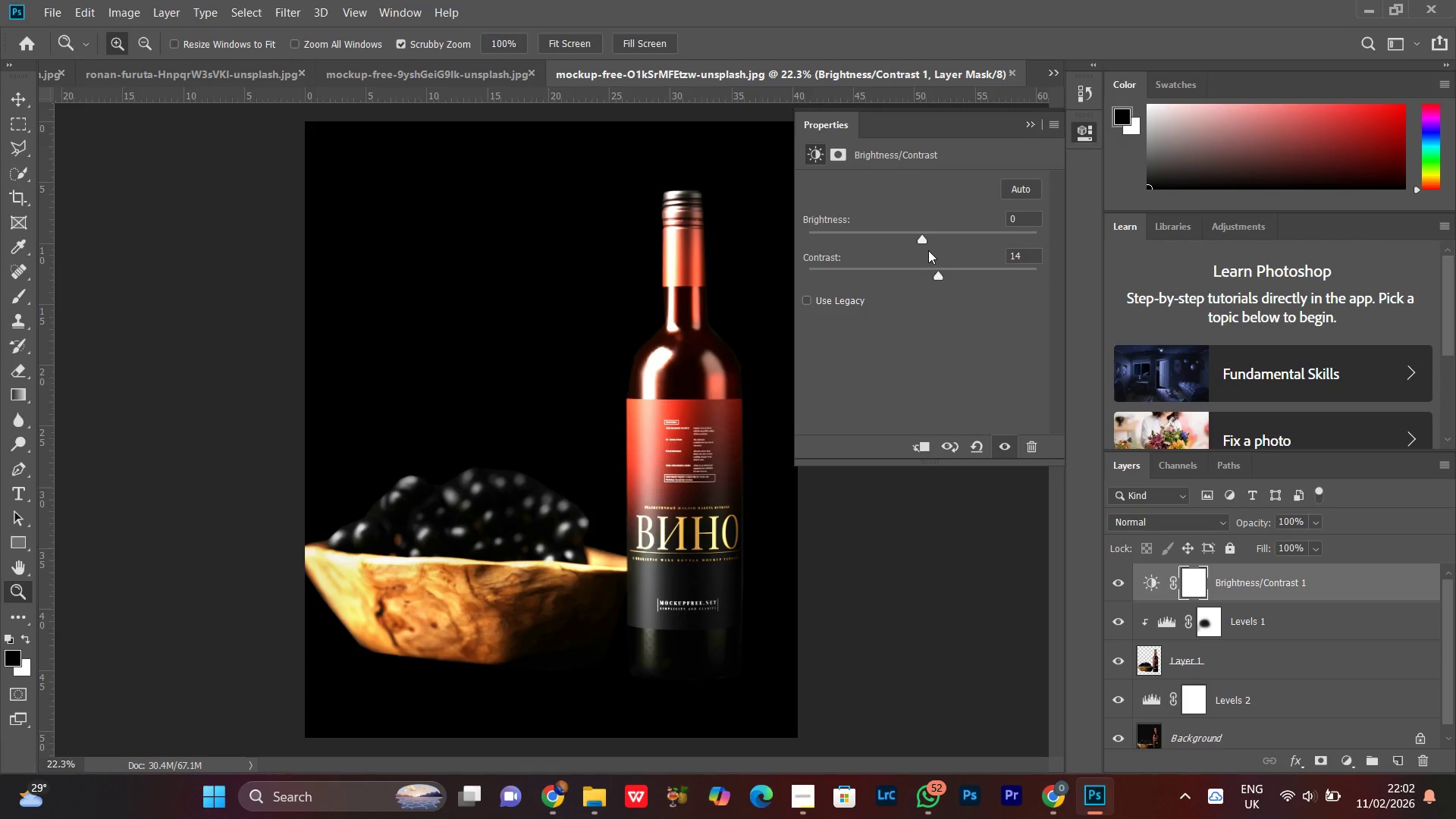 
left_click_drag(start_coordinate=[920, 244], to_coordinate=[930, 256])
 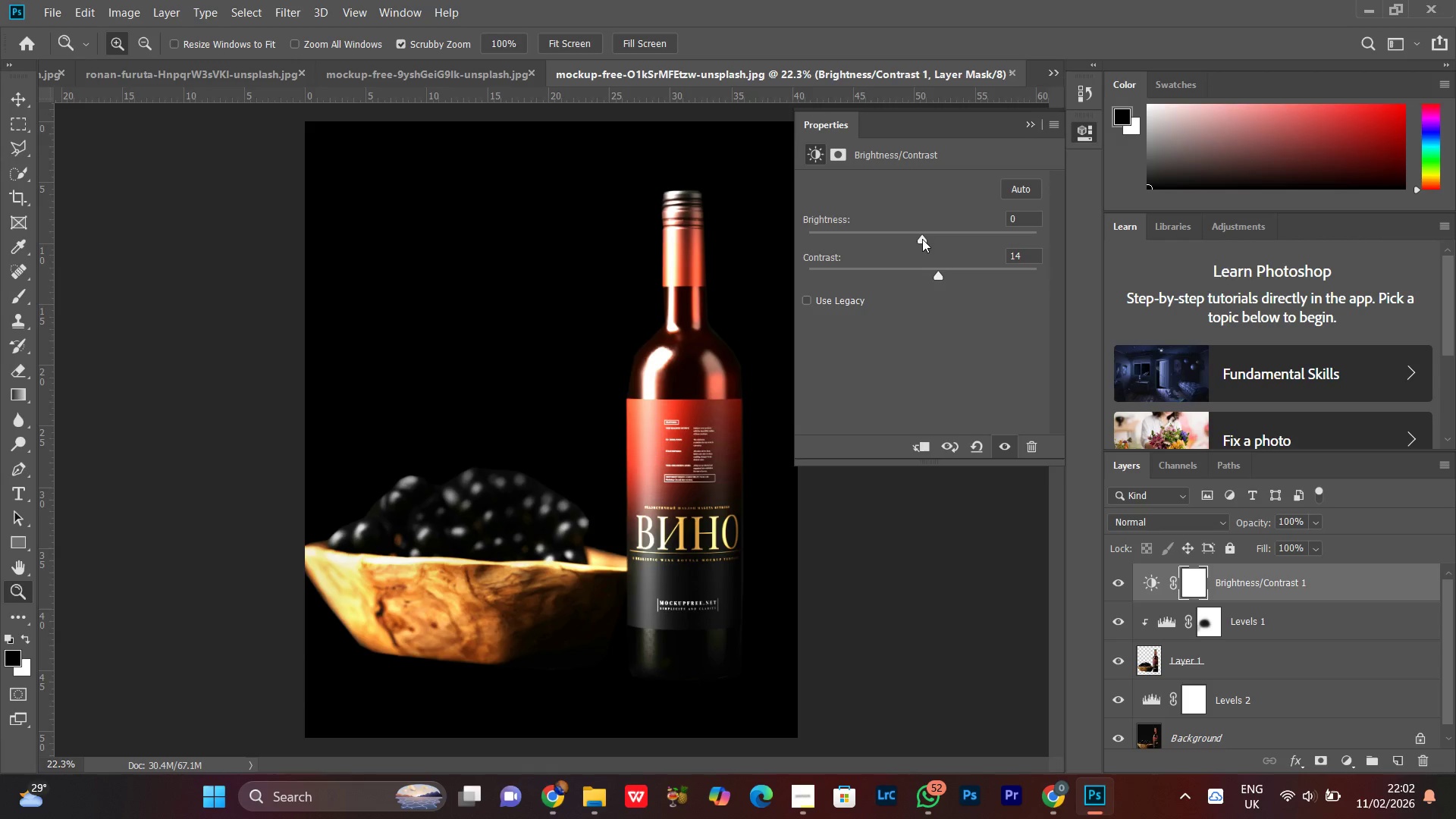 
left_click_drag(start_coordinate=[922, 239], to_coordinate=[927, 244])
 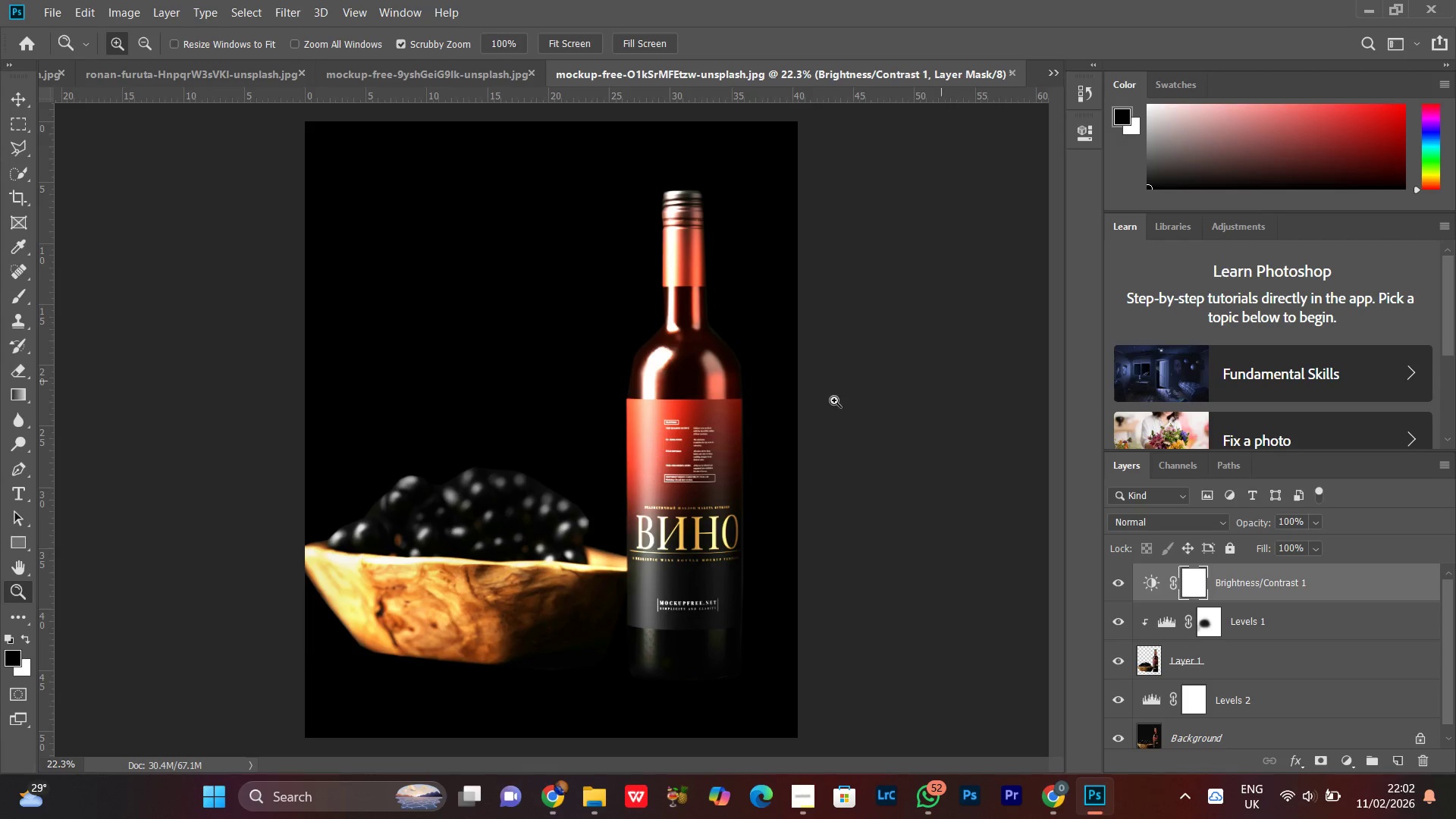 
left_click_drag(start_coordinate=[714, 488], to_coordinate=[769, 387])
 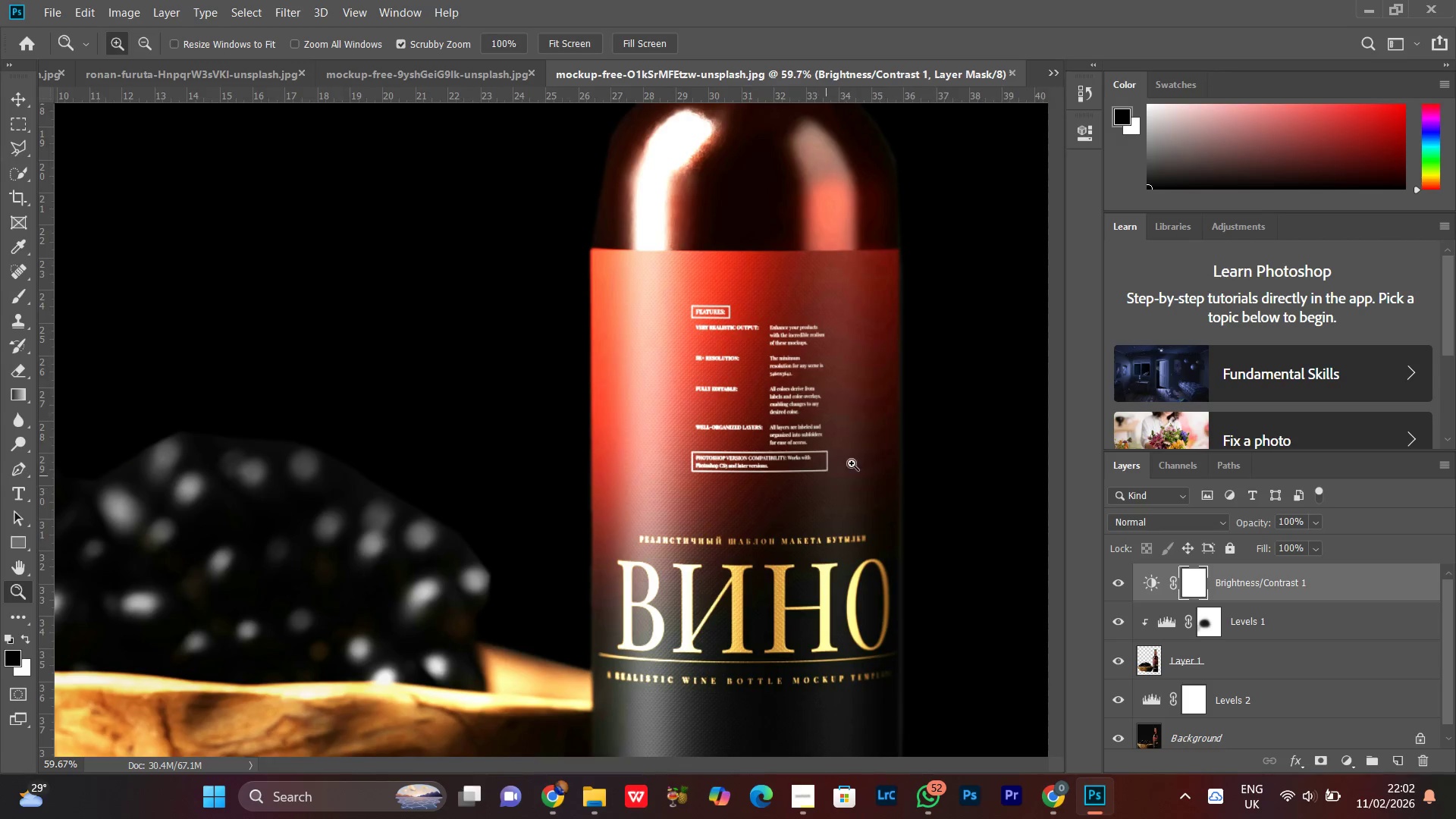 
left_click_drag(start_coordinate=[858, 438], to_coordinate=[779, 522])
 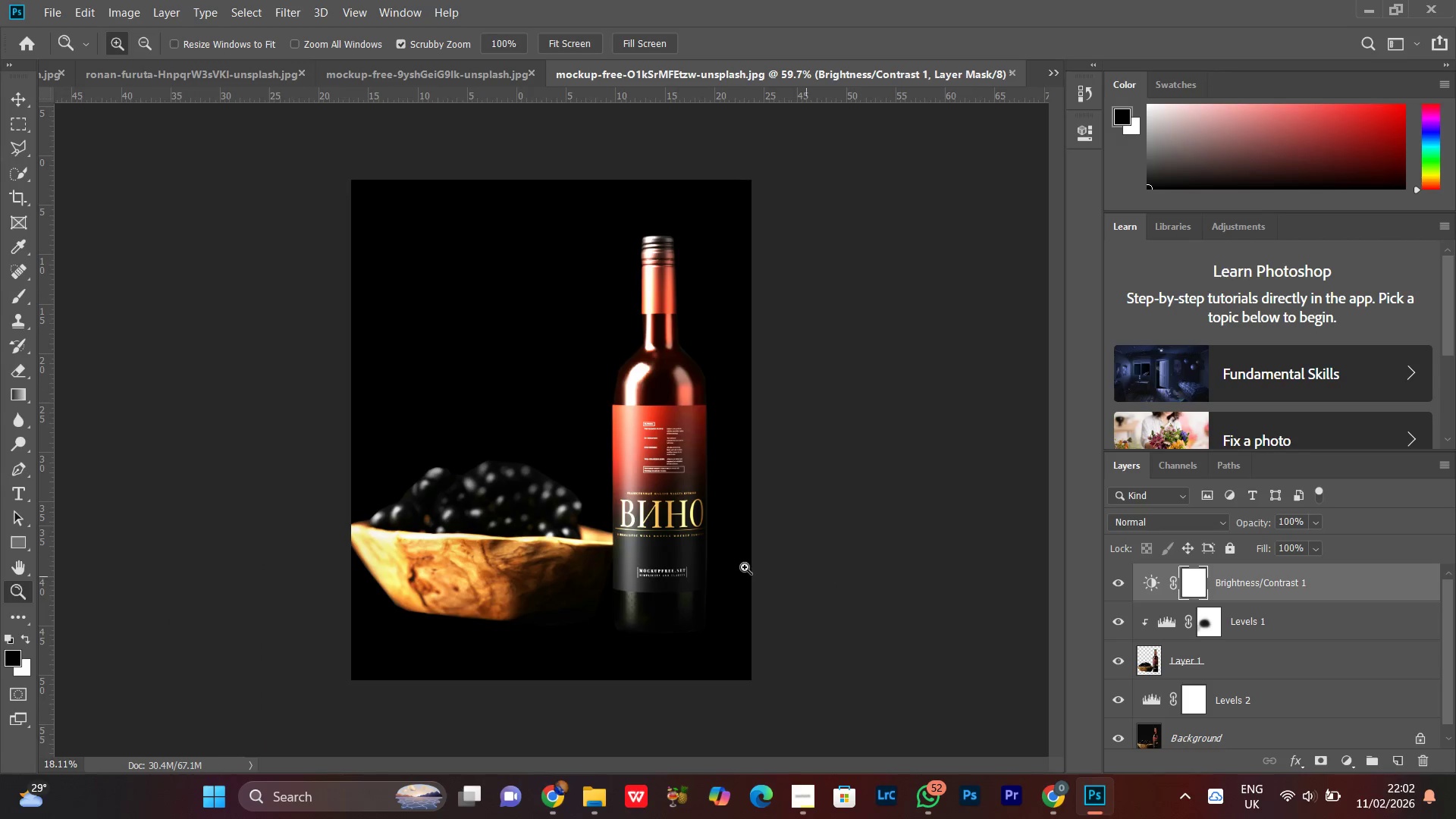 
left_click_drag(start_coordinate=[714, 580], to_coordinate=[807, 471])
 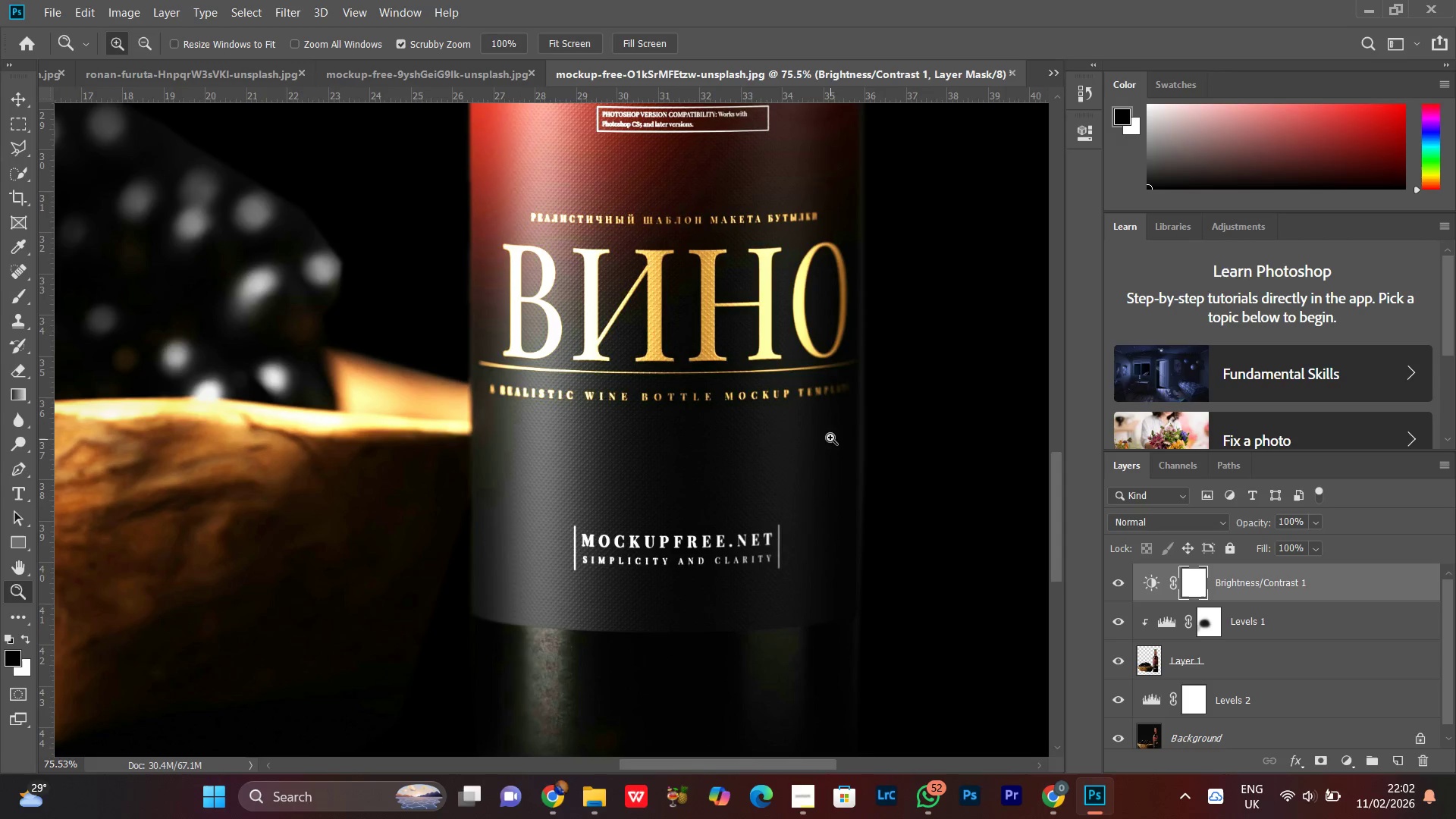 
left_click_drag(start_coordinate=[830, 434], to_coordinate=[764, 518])
 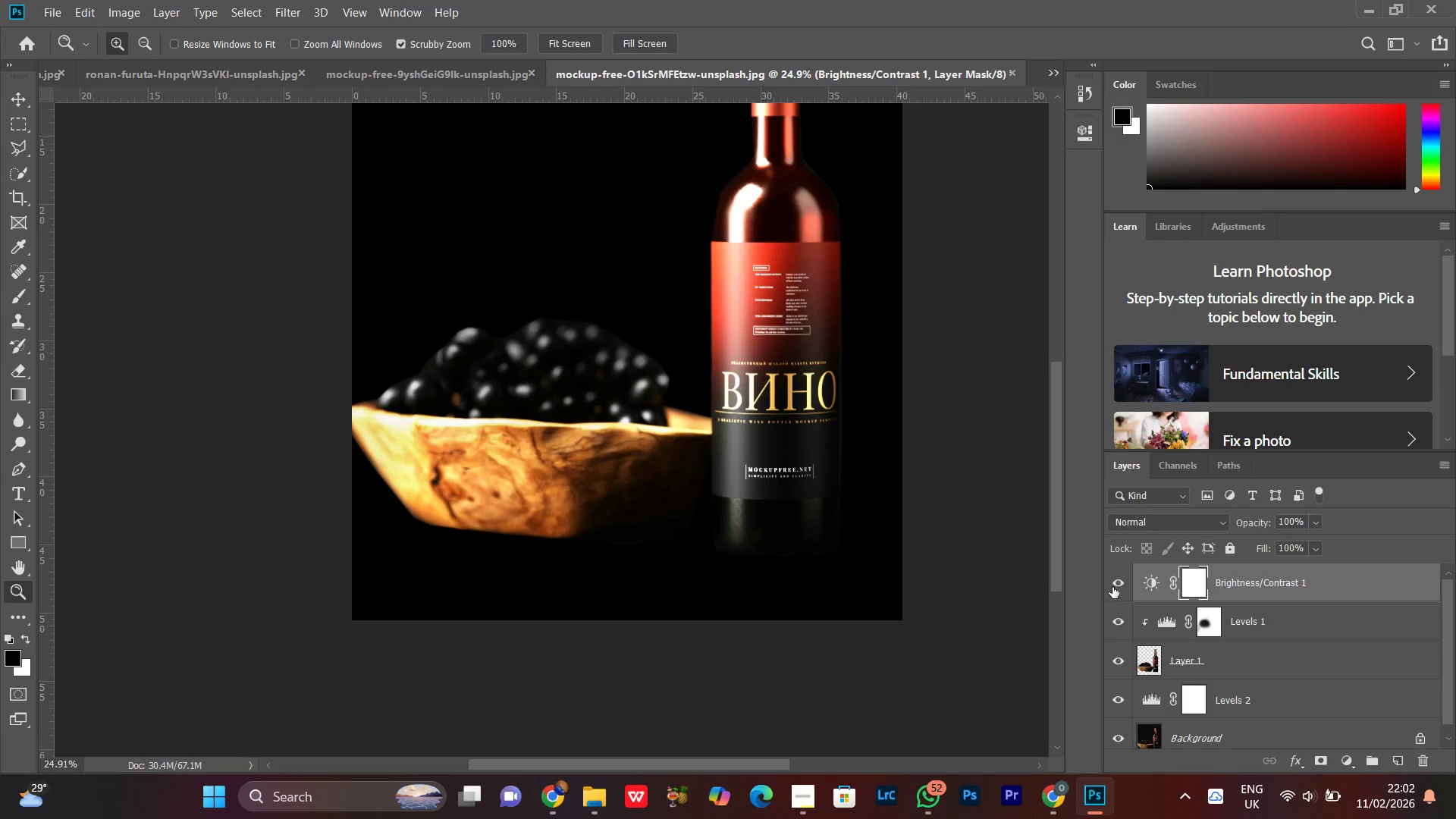 
left_click([1119, 588])
 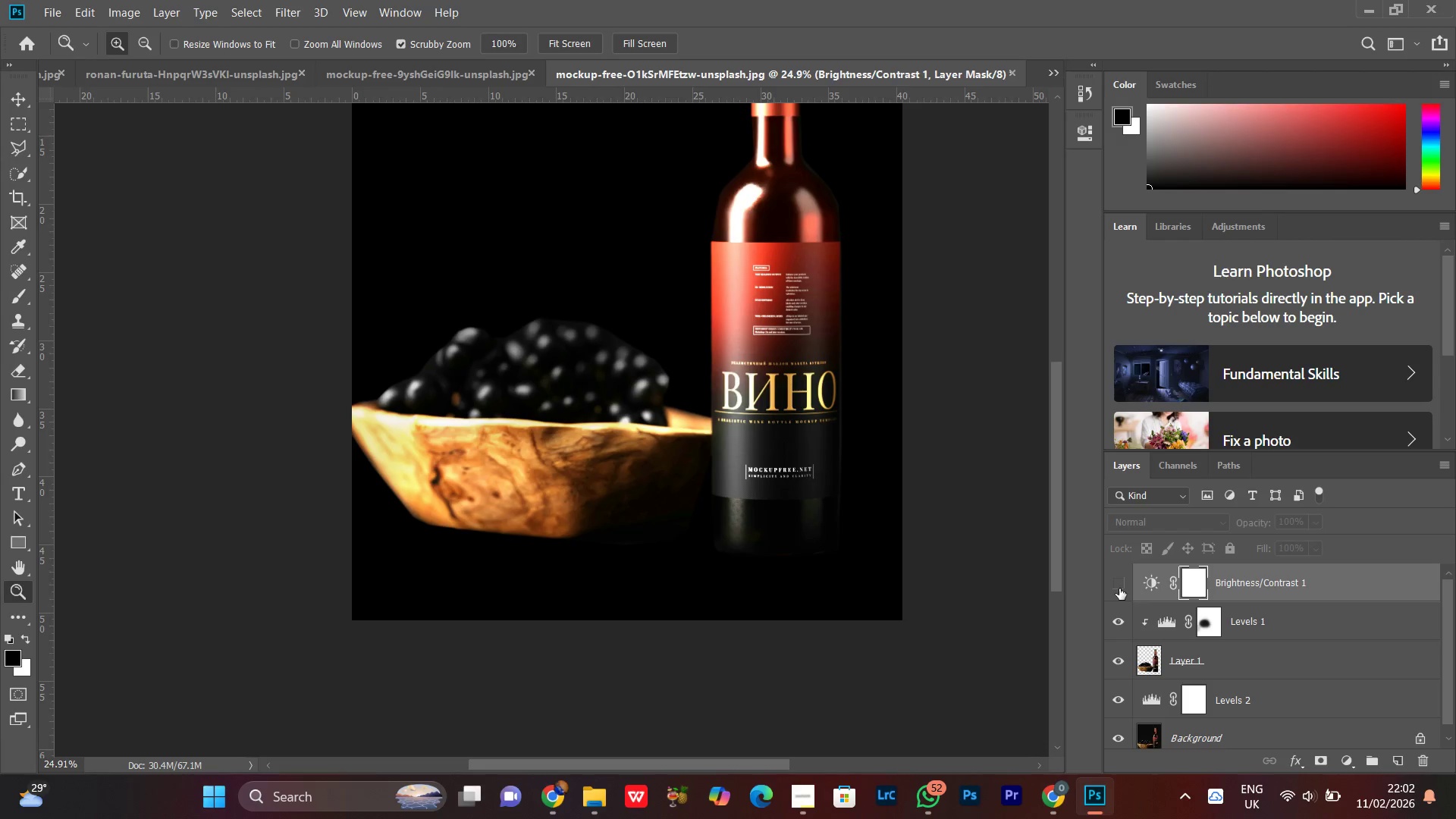 
left_click([1119, 588])
 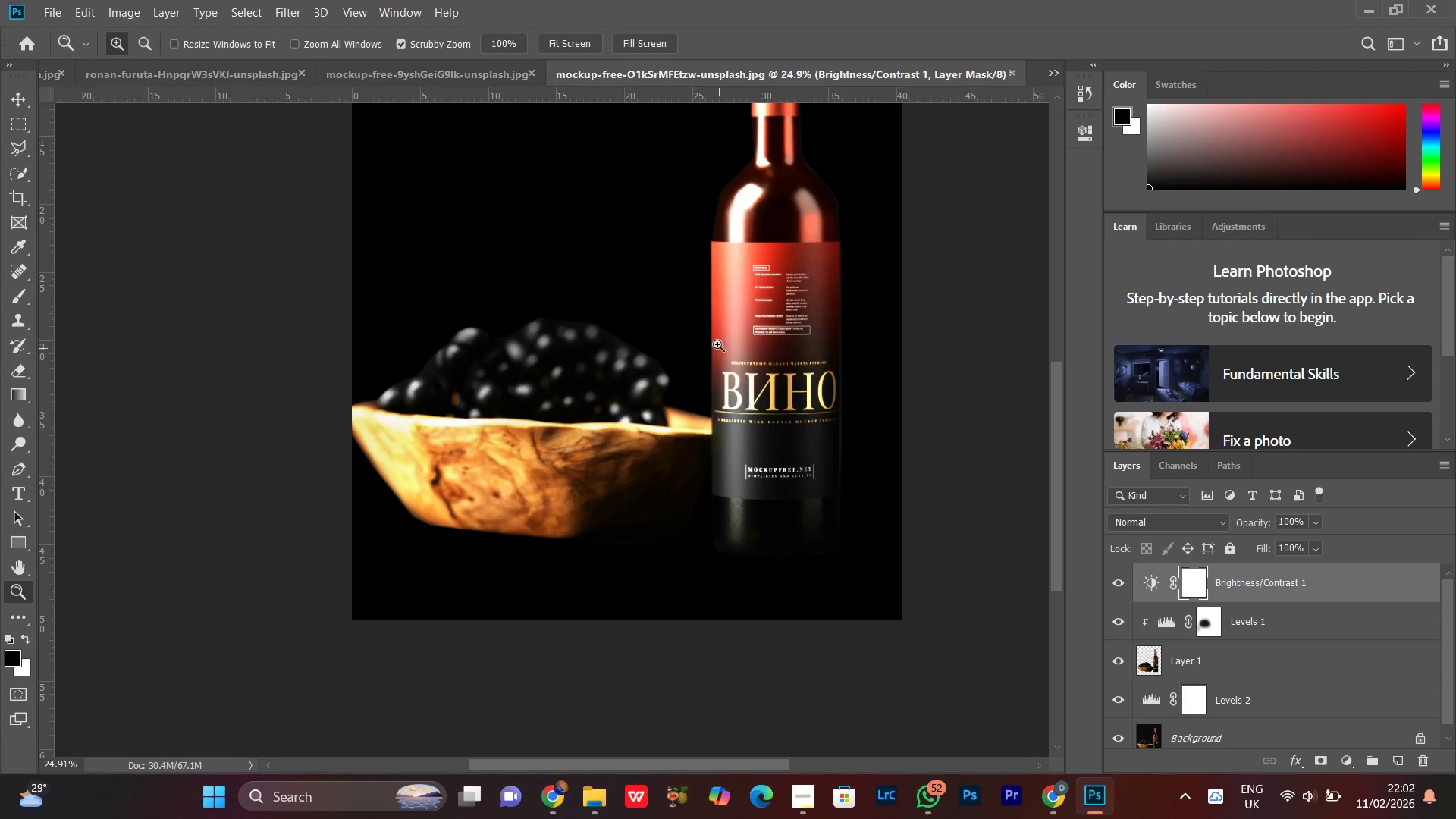 
left_click_drag(start_coordinate=[761, 309], to_coordinate=[699, 371])
 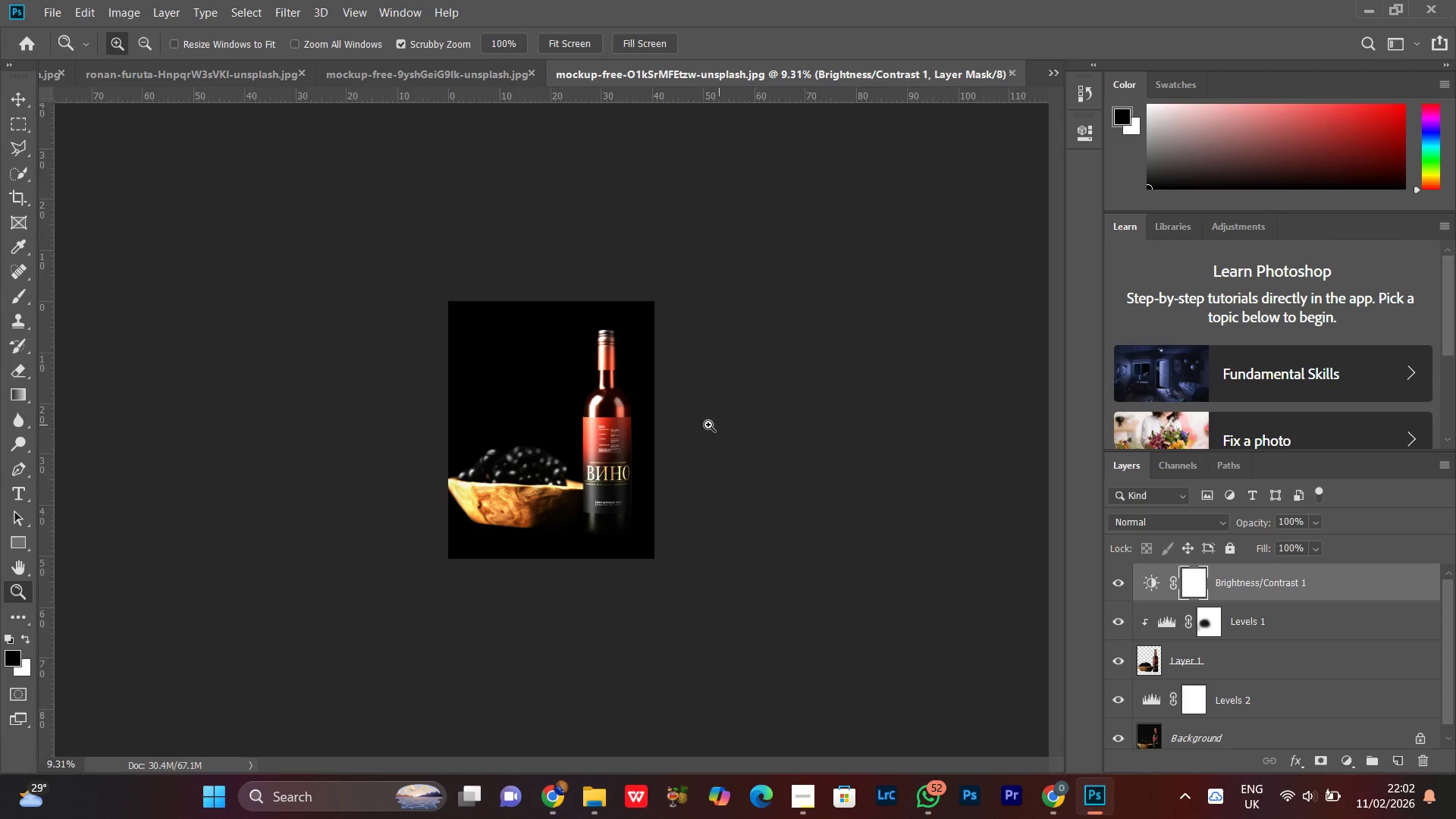 
left_click_drag(start_coordinate=[708, 419], to_coordinate=[745, 381])
 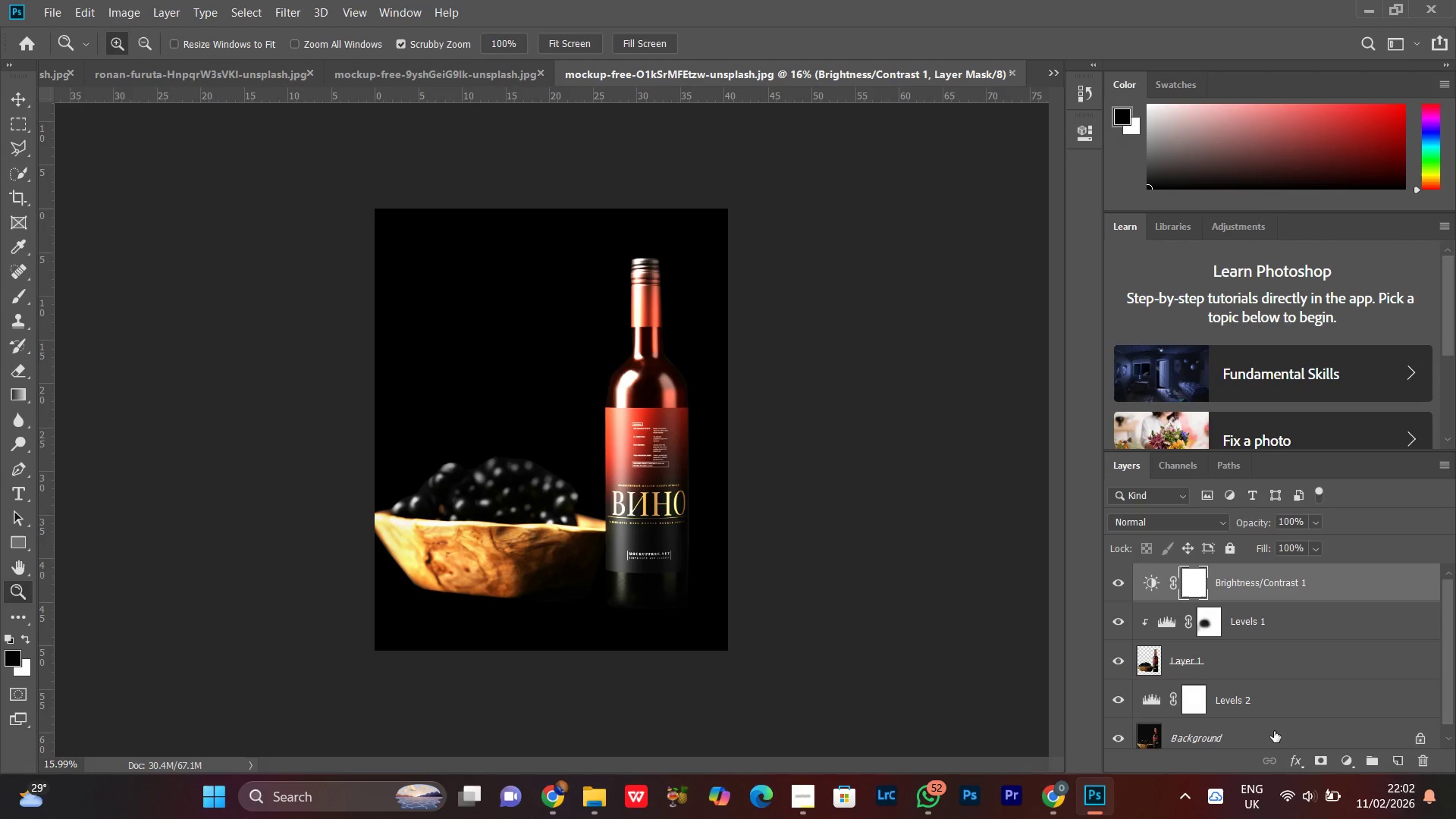 
left_click([1256, 734])
 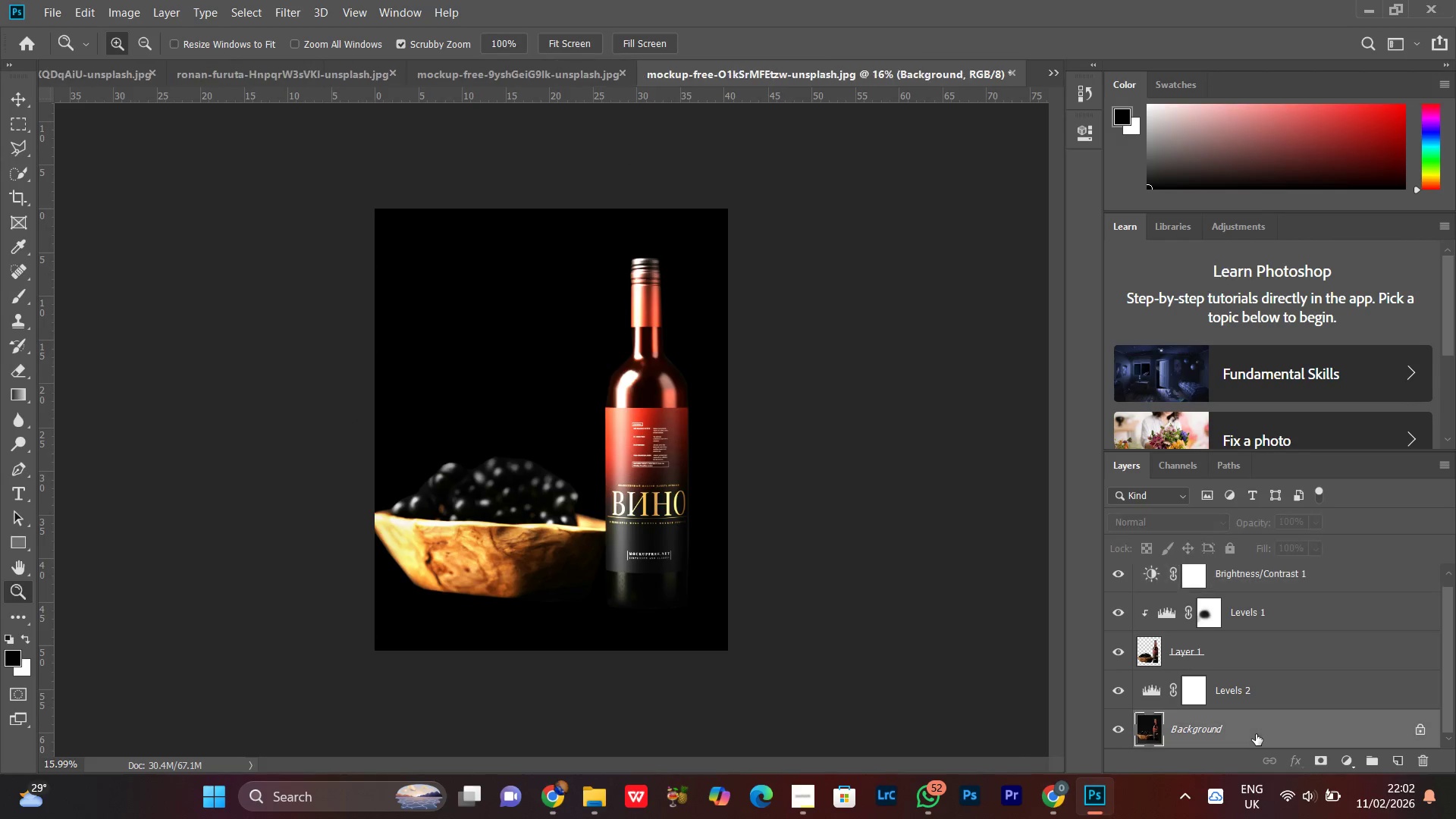 
scroll: coordinate [1274, 731], scroll_direction: down, amount: 1.0
 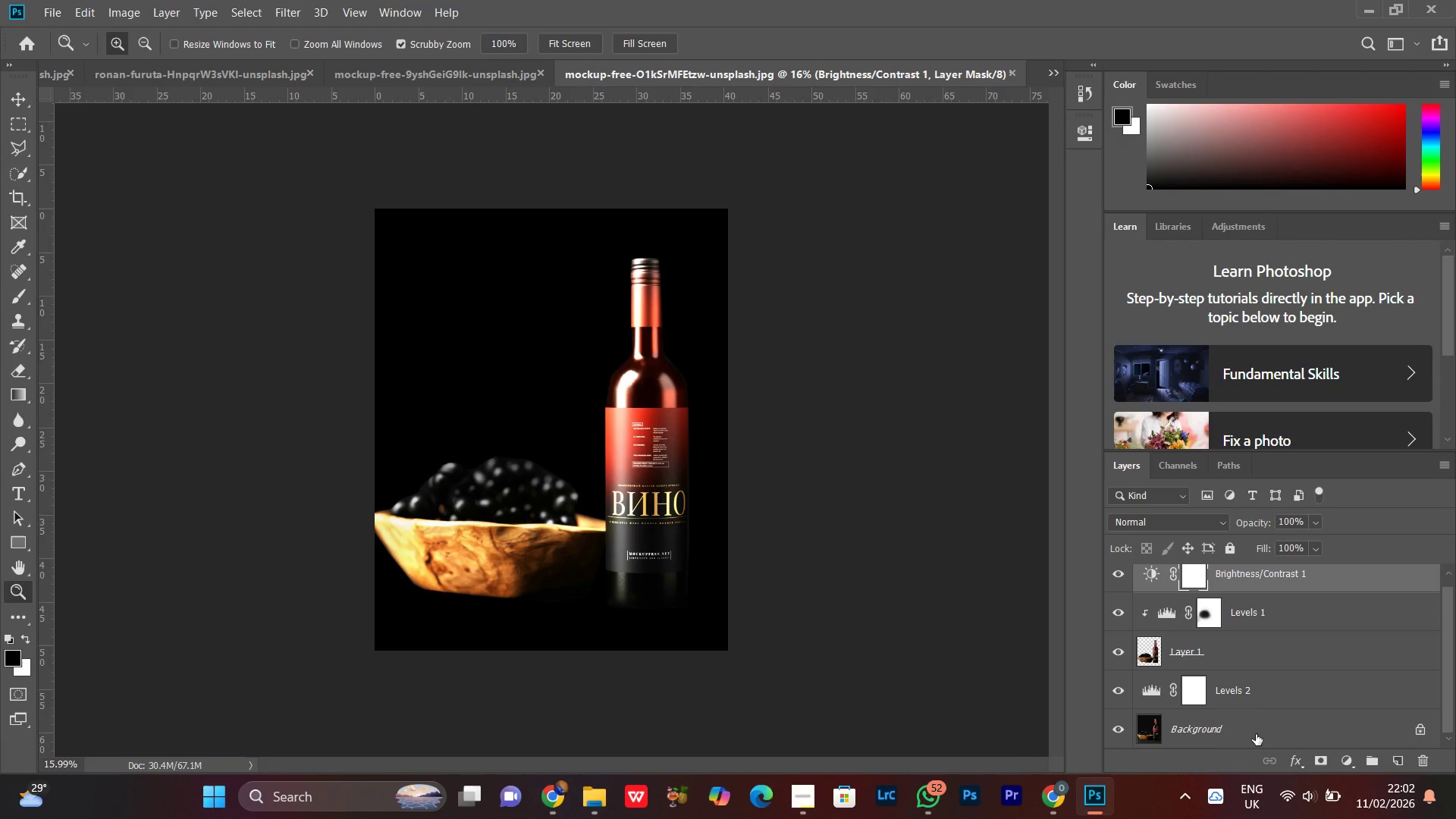 
right_click([1256, 734])
 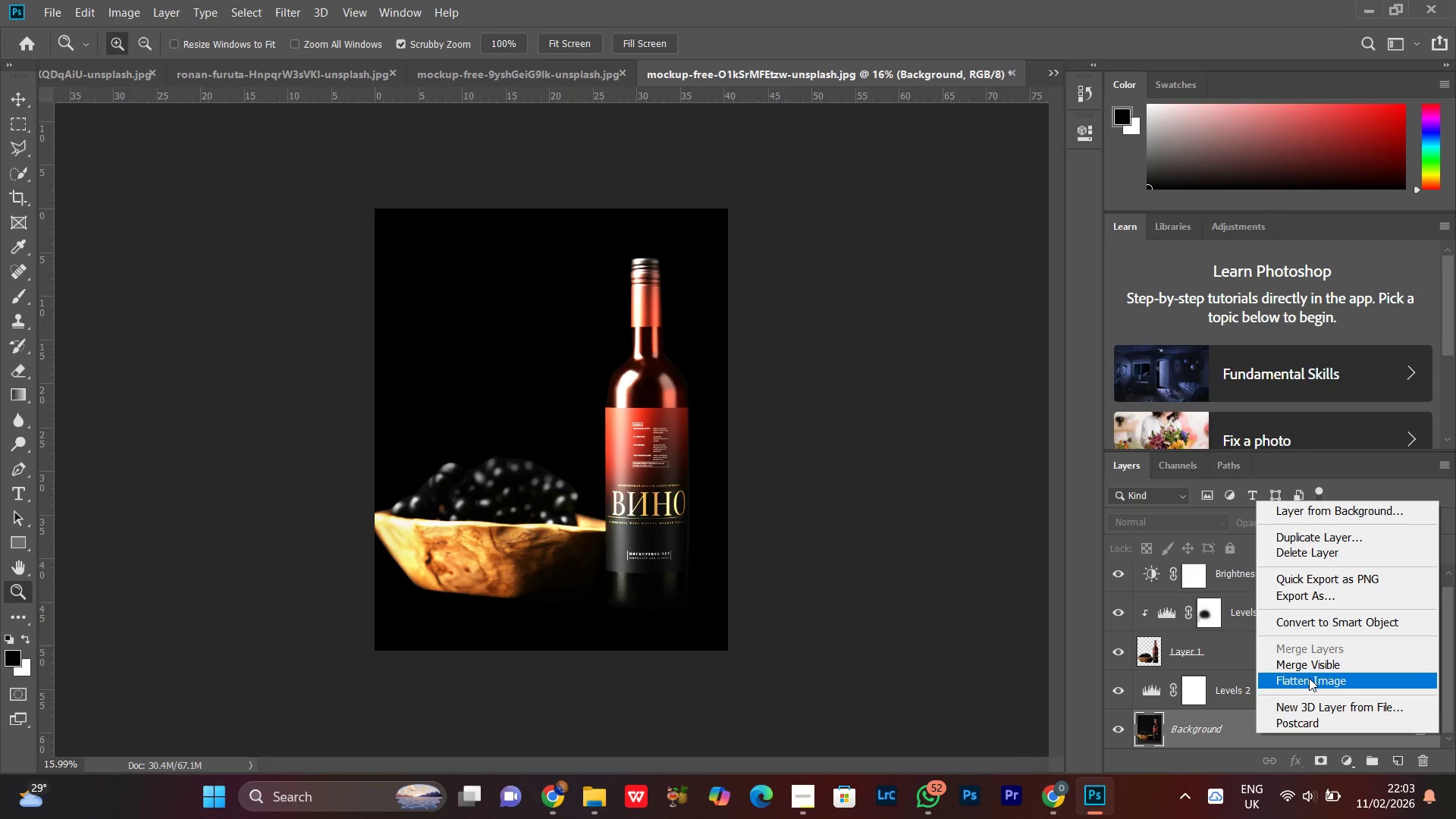 
left_click([1309, 678])
 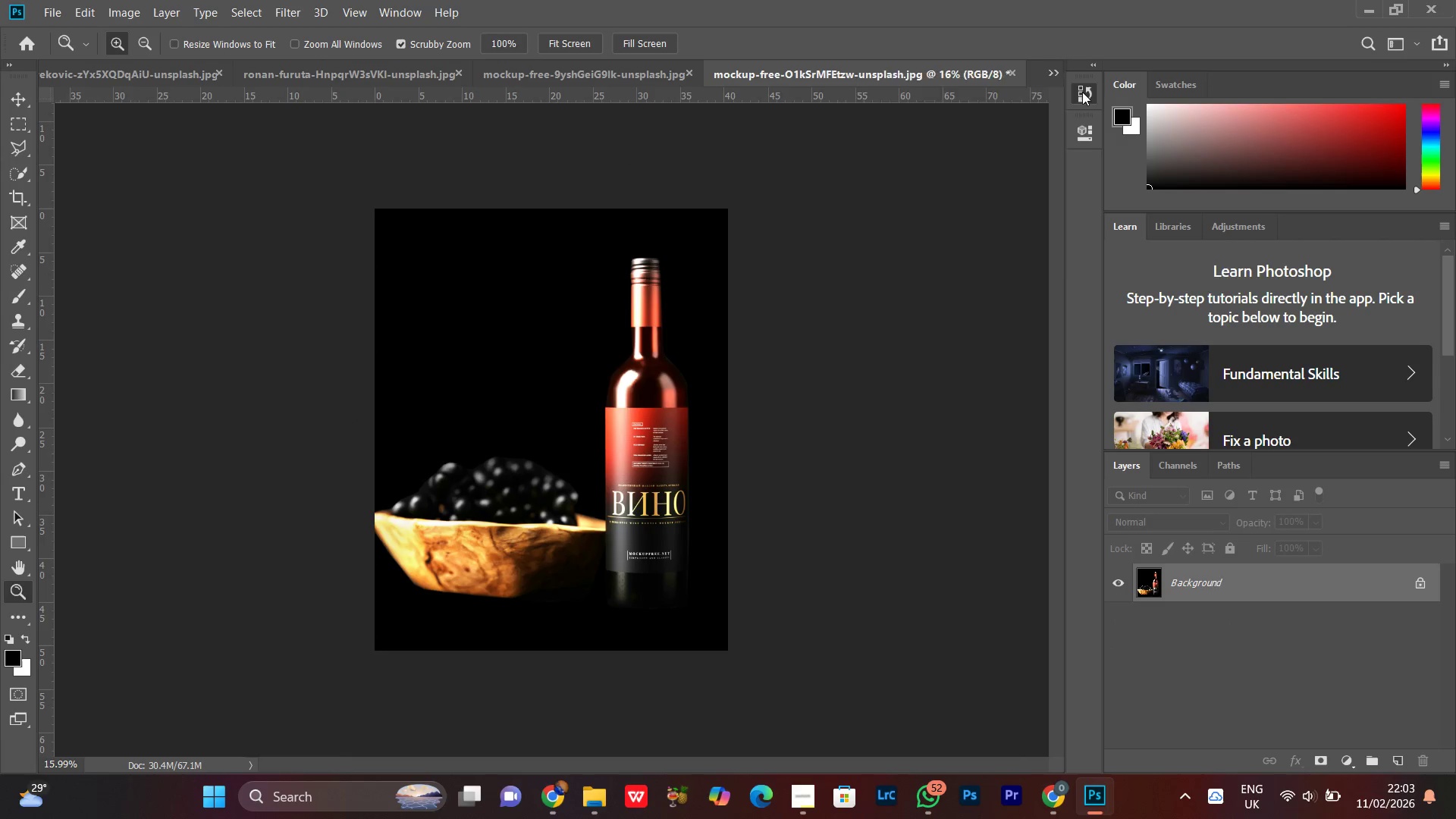 
scroll: coordinate [992, 187], scroll_direction: up, amount: 19.0
 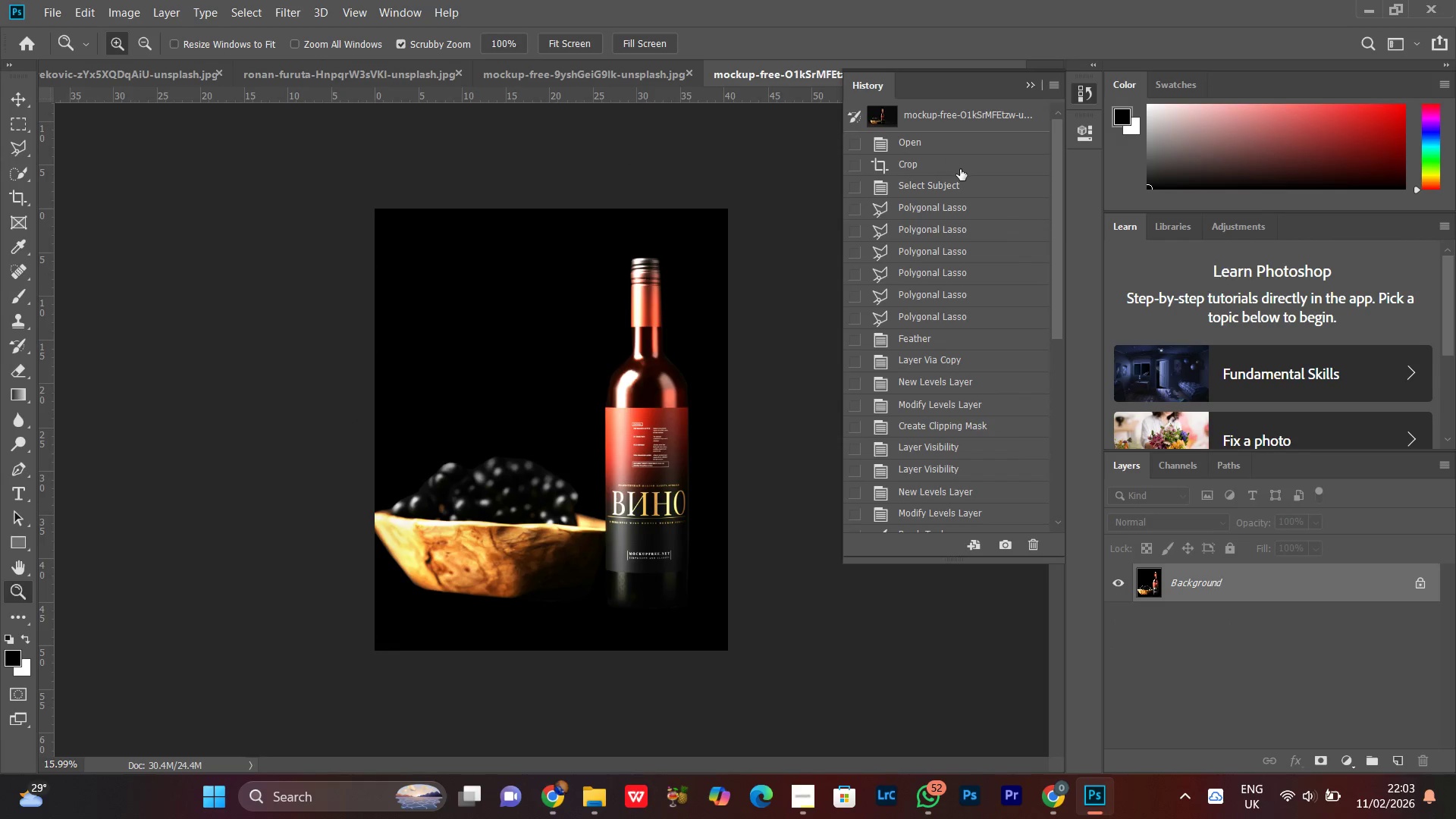 
left_click([956, 169])
 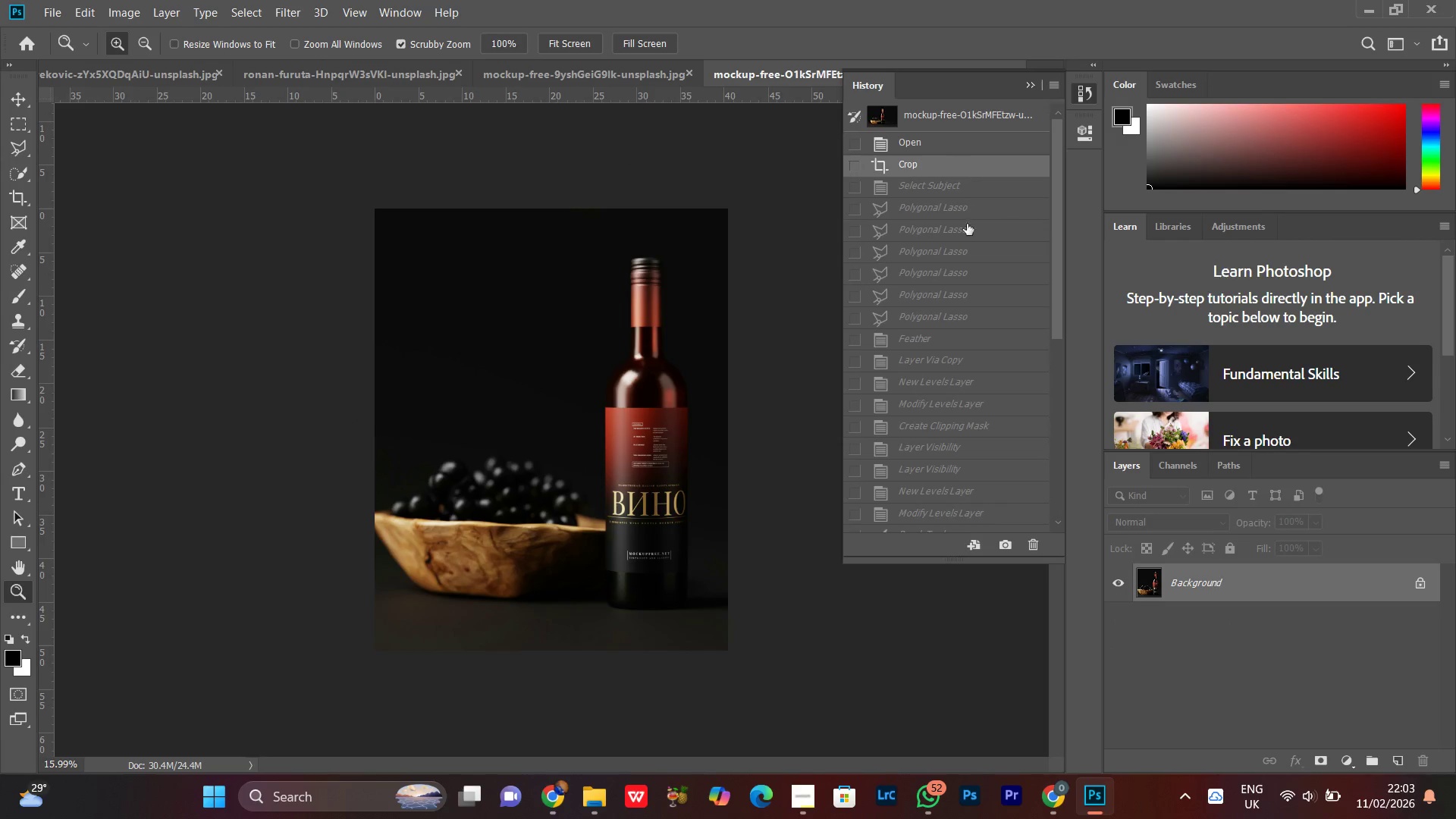 
left_click([918, 520])
 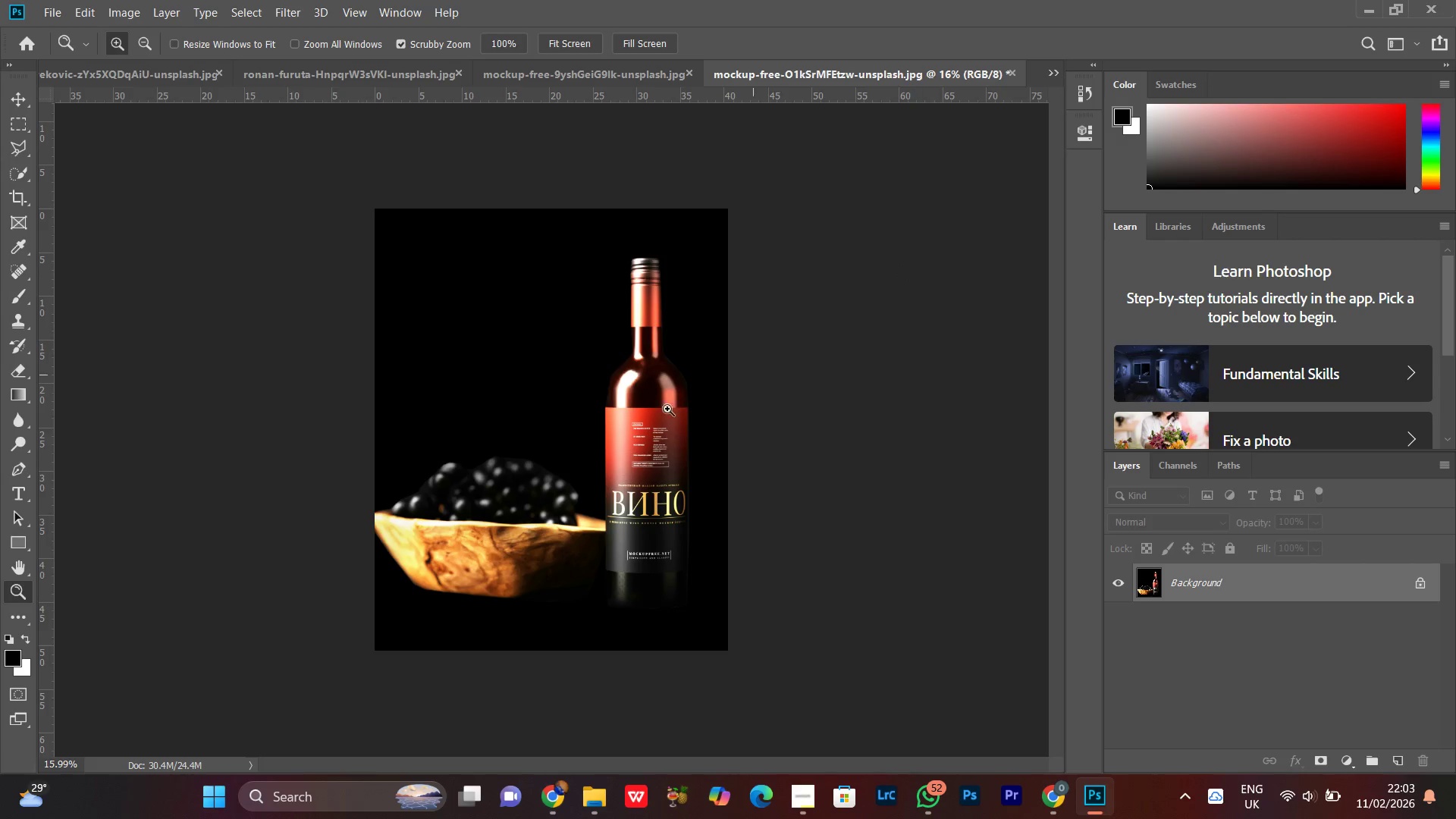 
scroll: coordinate [893, 513], scroll_direction: down, amount: 19.0
 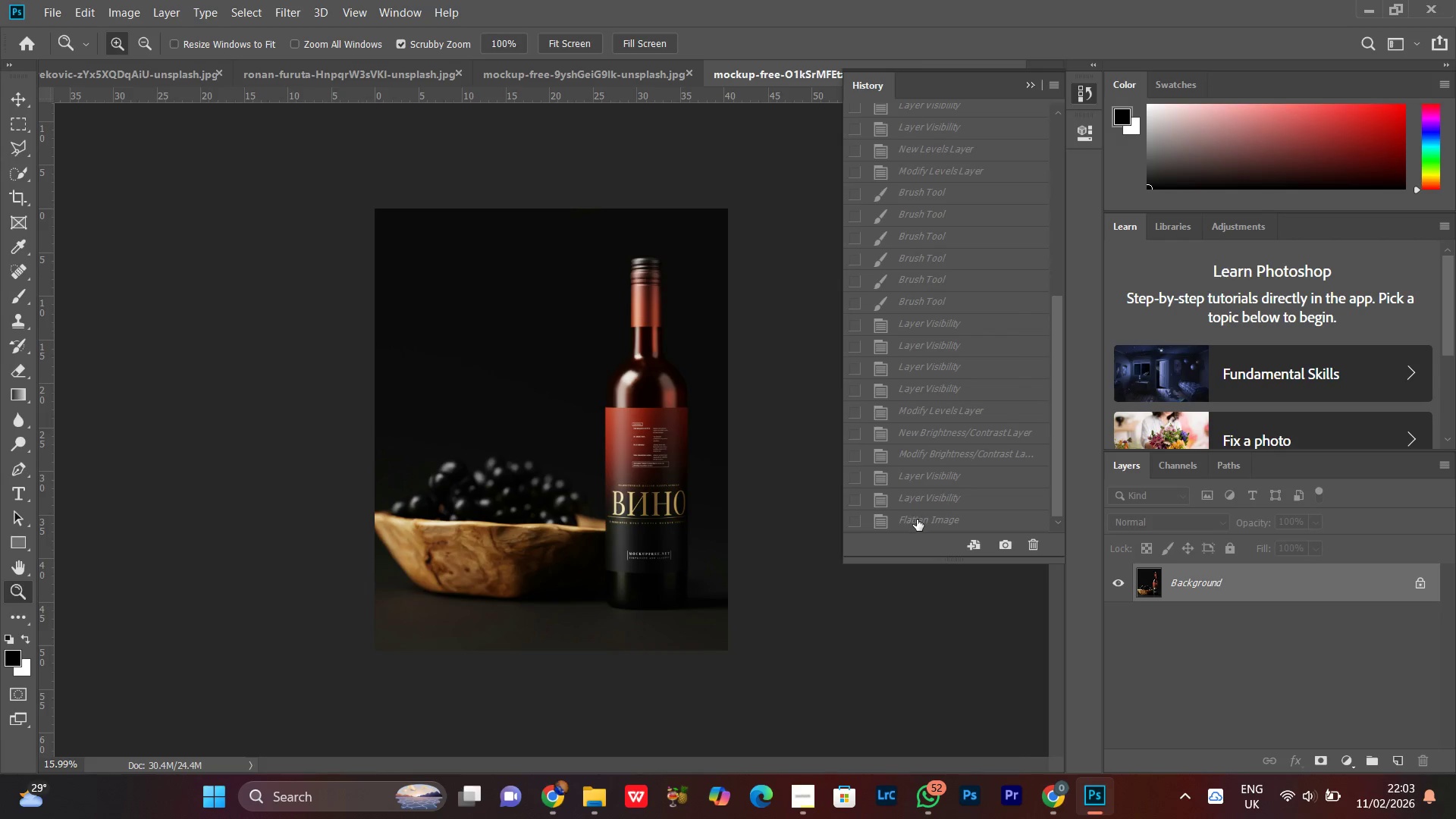 
left_click_drag(start_coordinate=[664, 420], to_coordinate=[652, 419])
 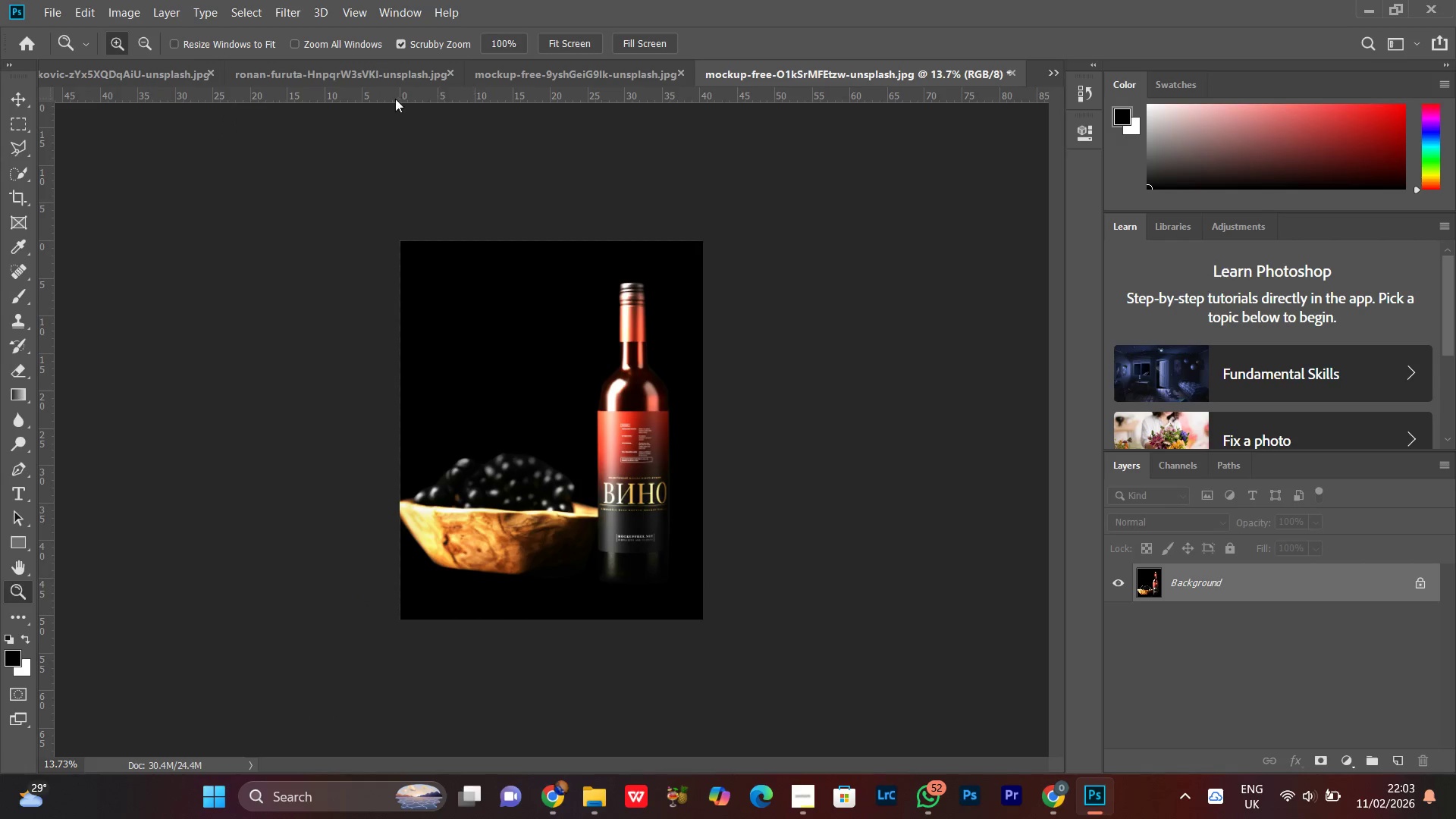 
left_click([355, 69])
 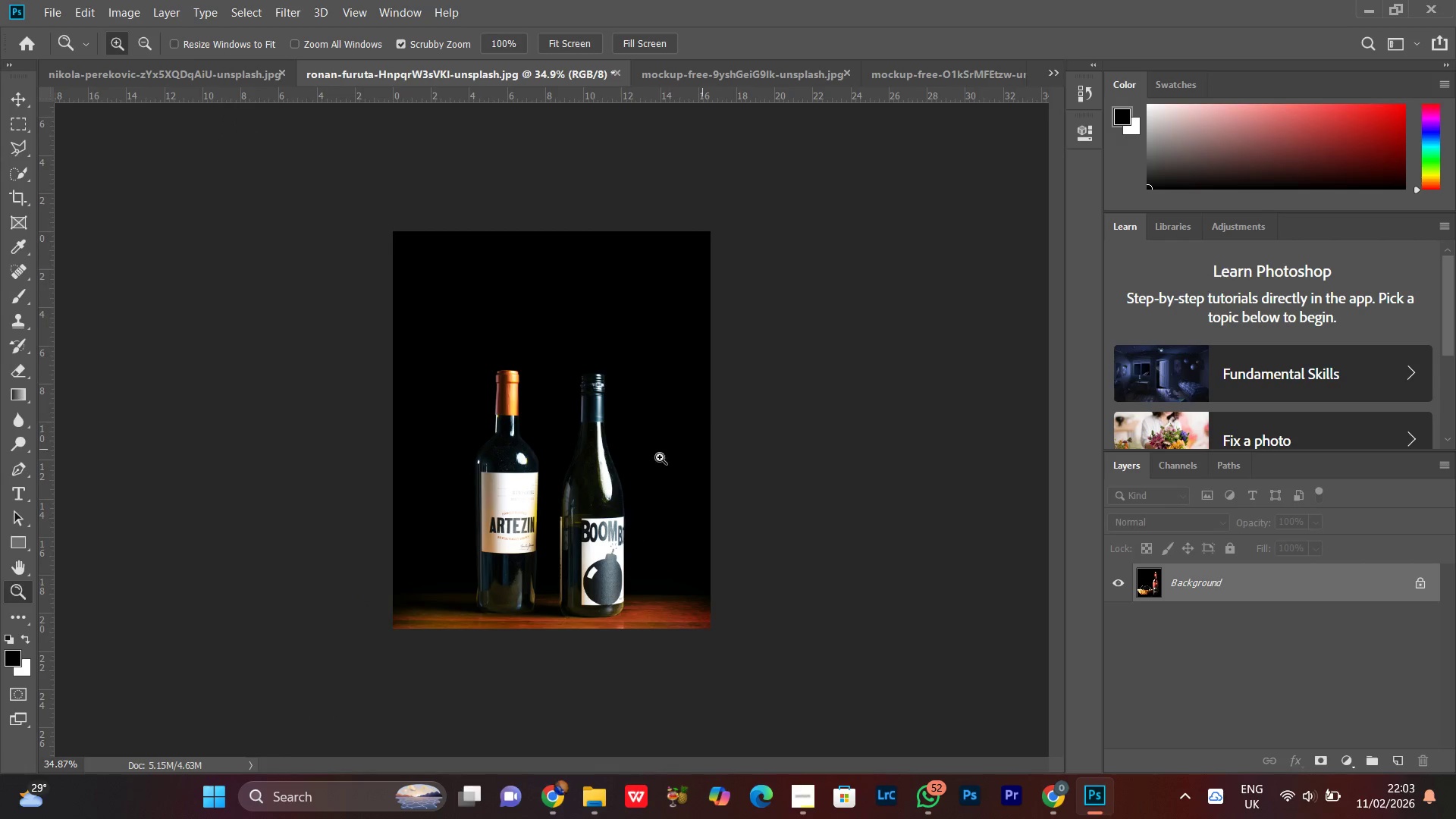 
left_click_drag(start_coordinate=[610, 452], to_coordinate=[610, 444])
 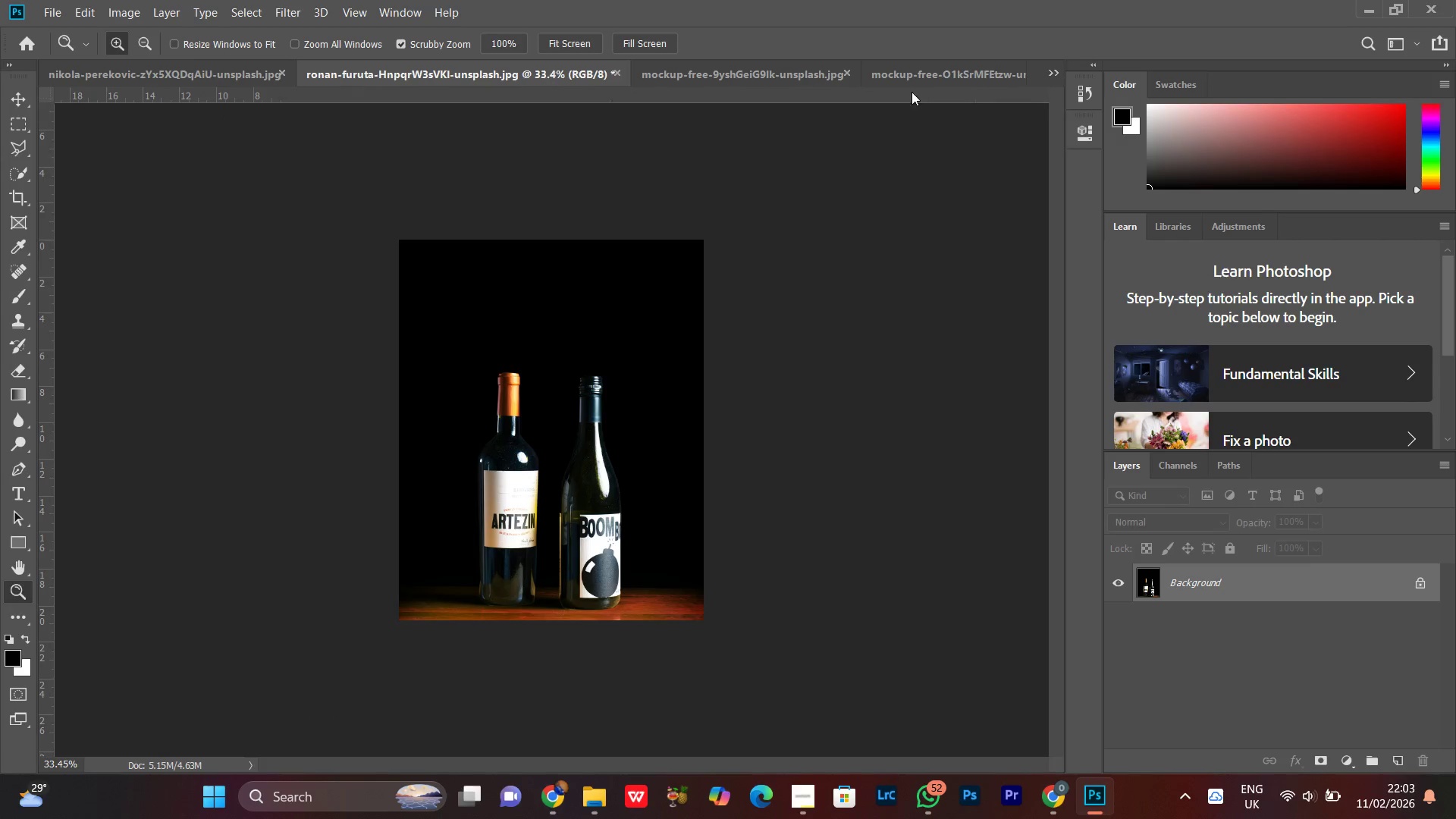 
left_click([926, 83])
 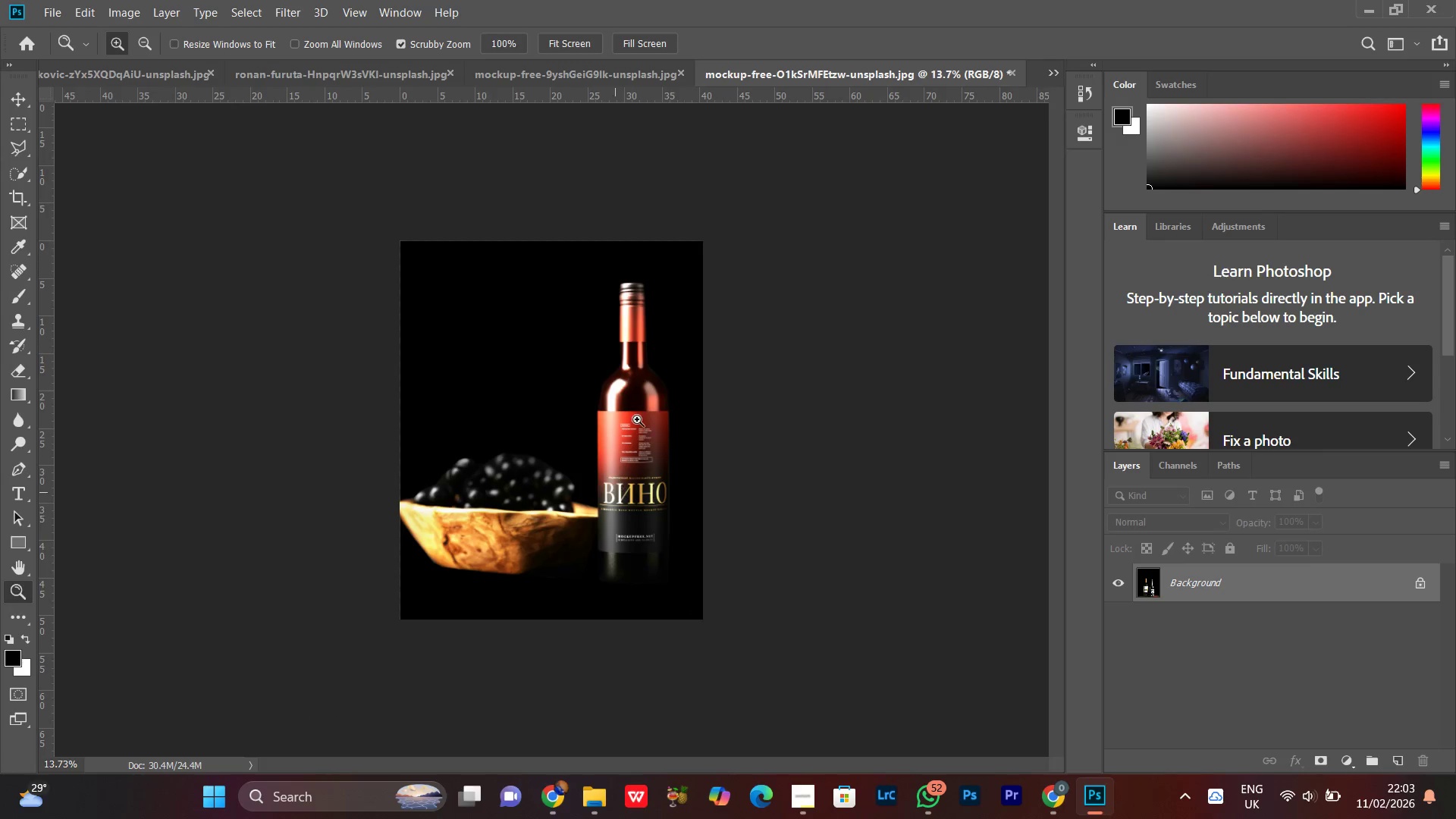 
left_click_drag(start_coordinate=[636, 412], to_coordinate=[632, 431])
 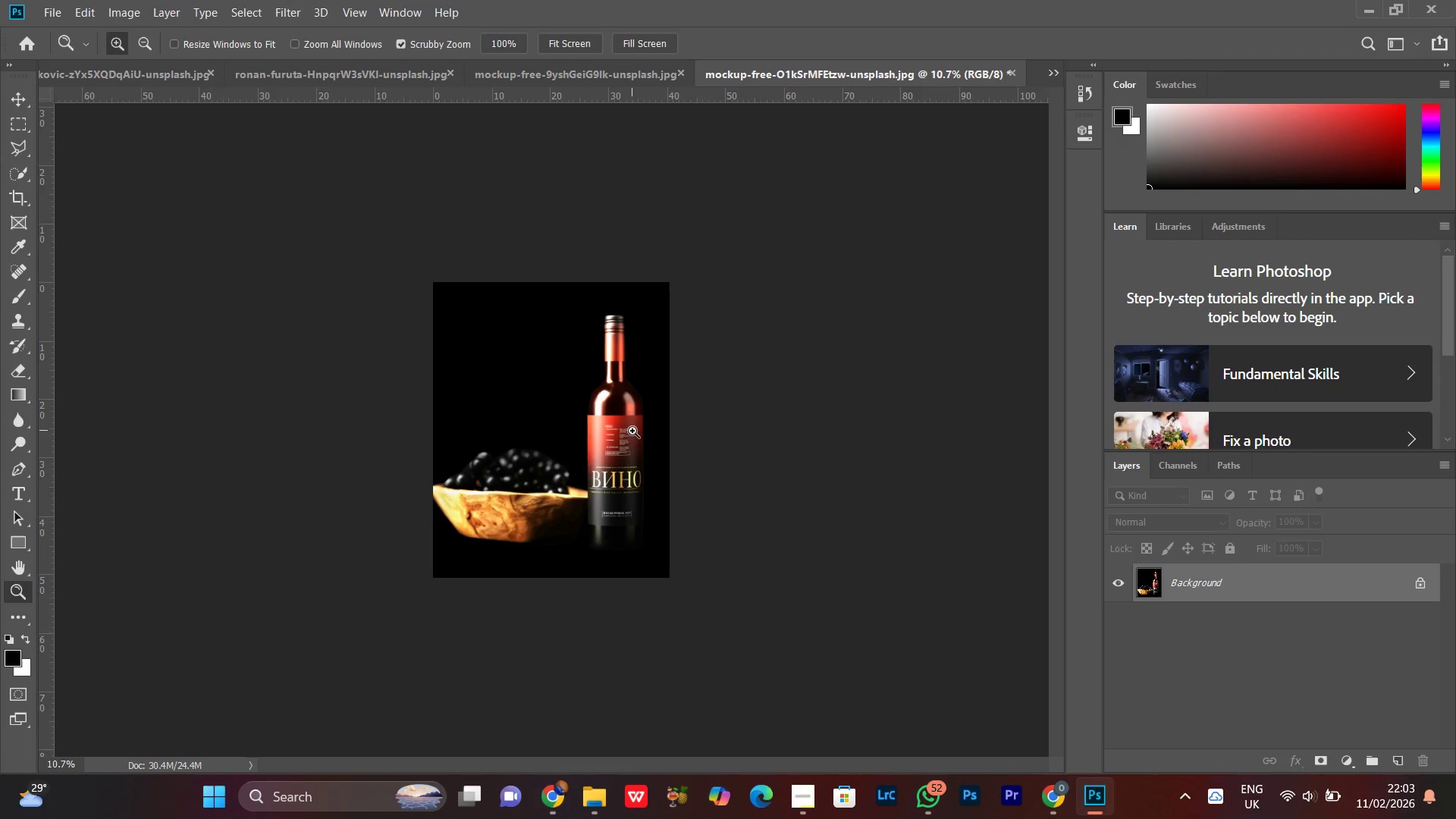 
key(Control+Z)
 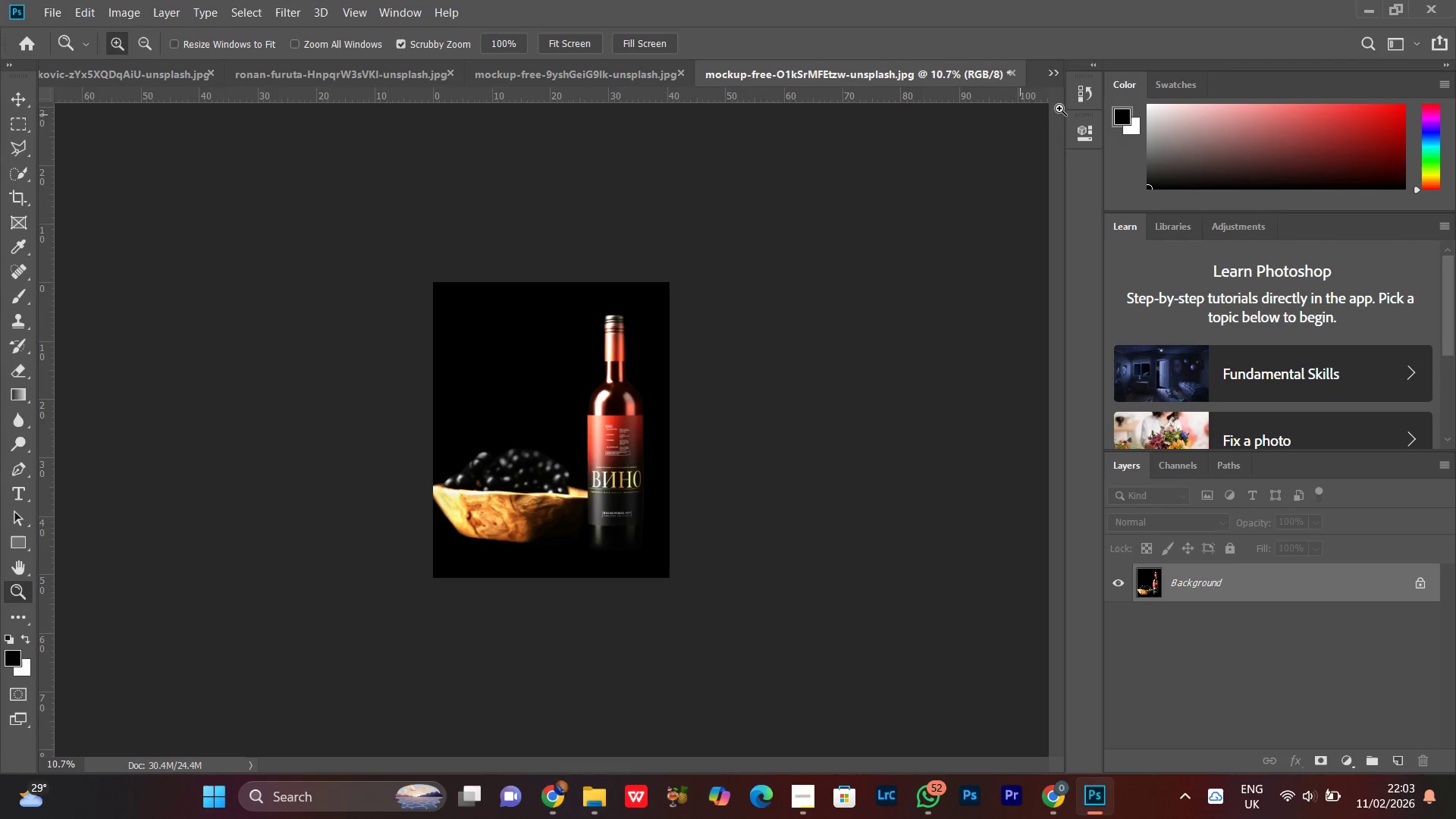 
left_click([1081, 102])
 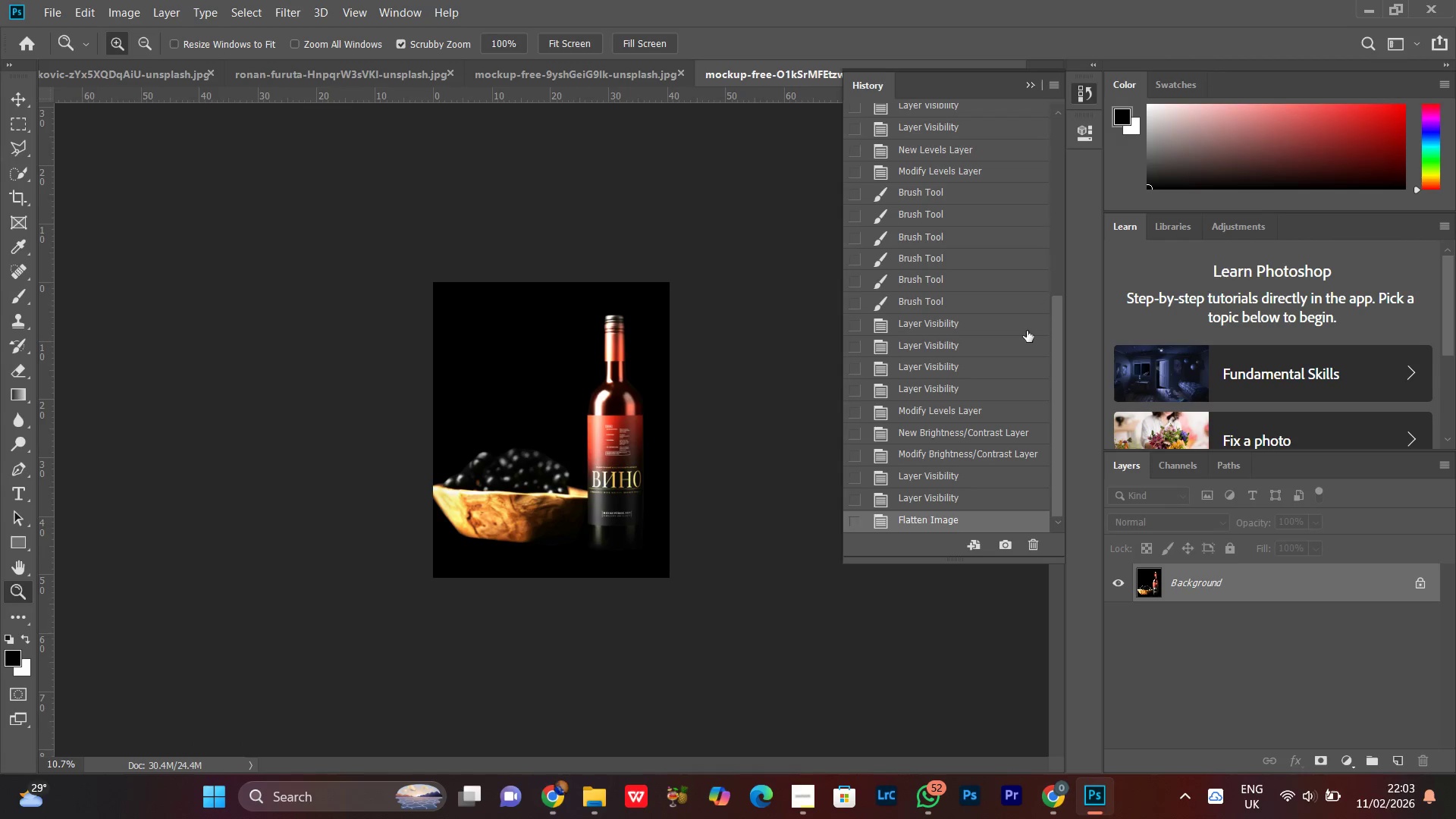 
left_click([971, 495])
 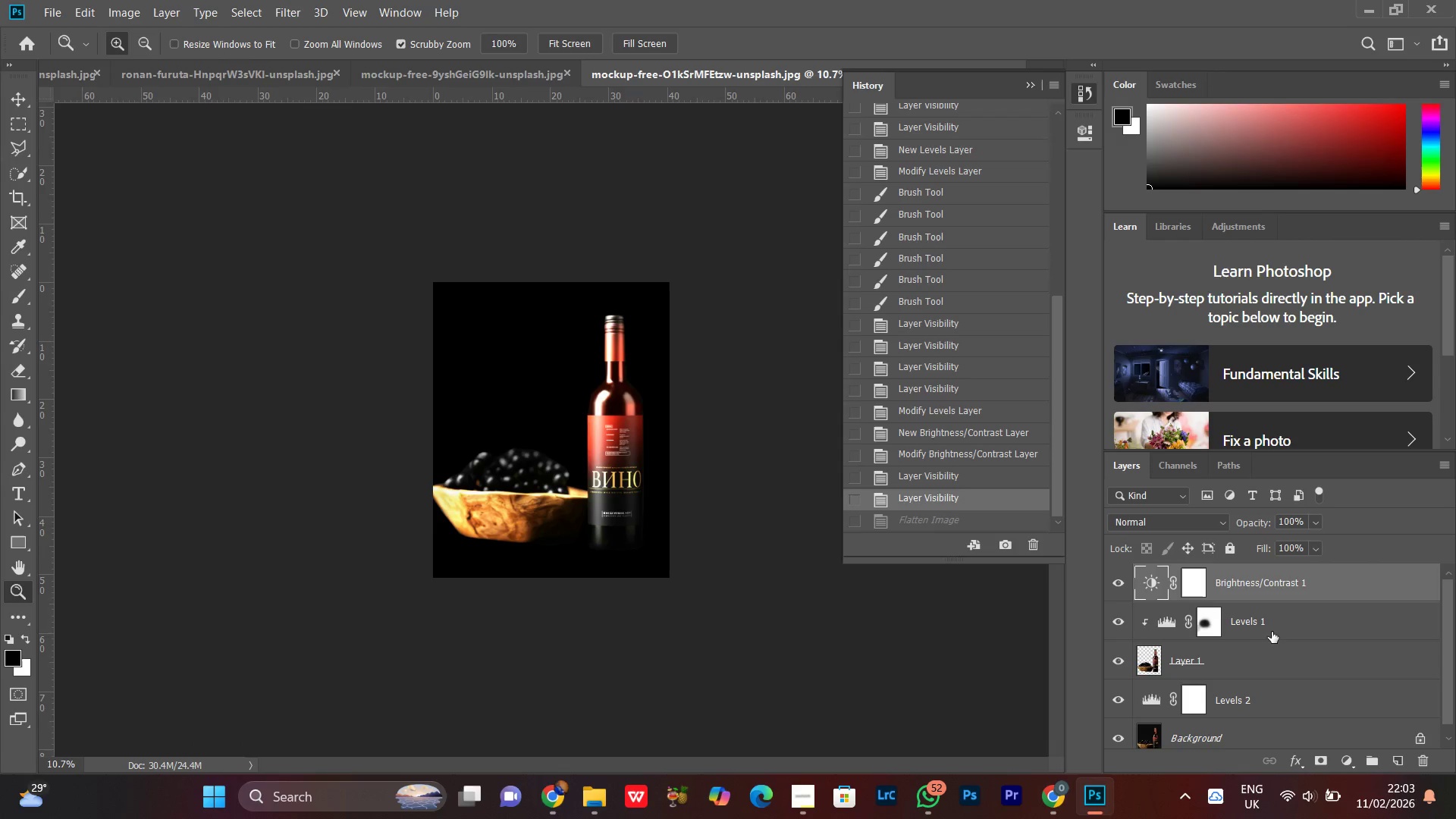 
scroll: coordinate [1000, 420], scroll_direction: down, amount: 3.0
 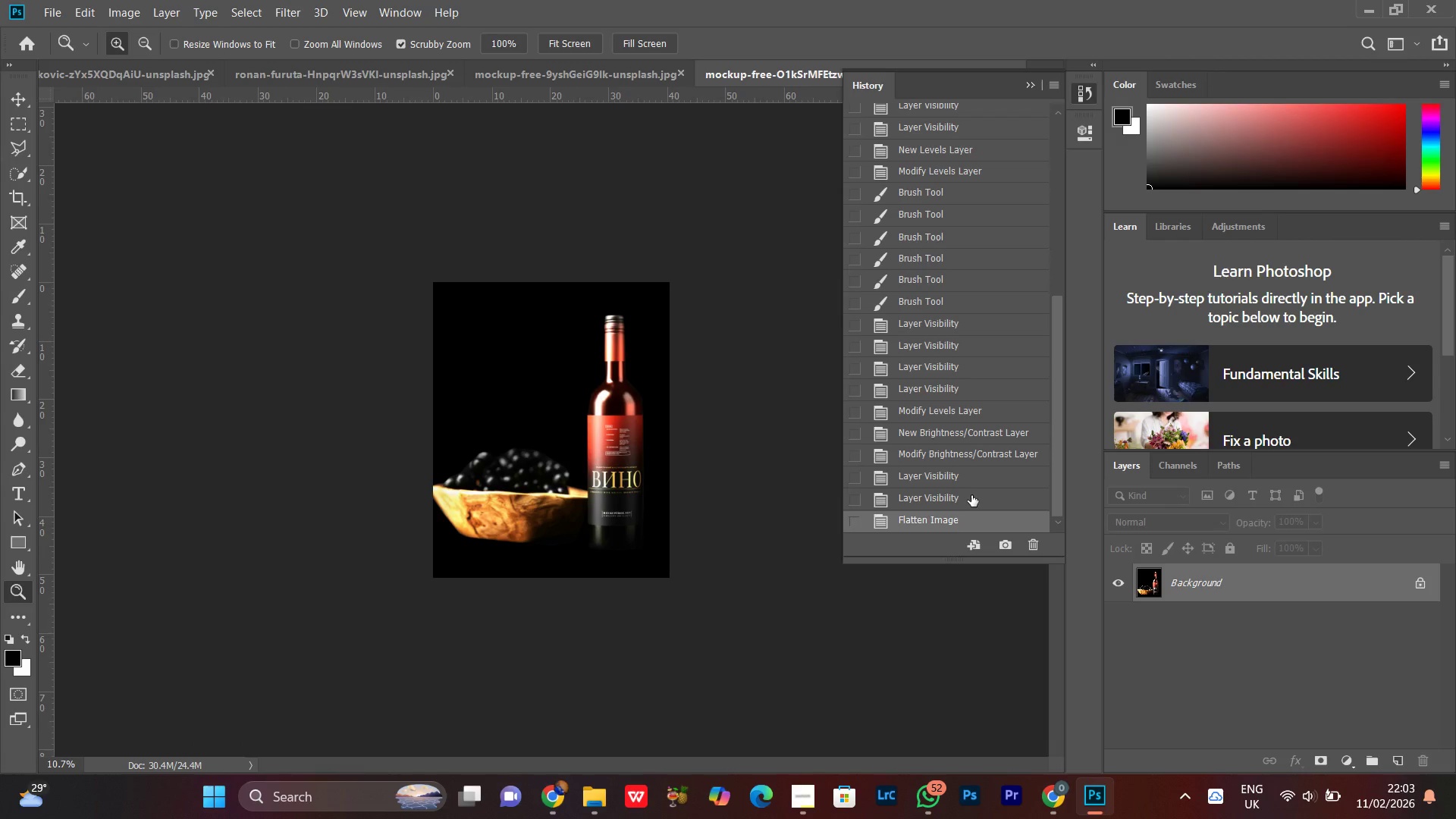 
left_click([1276, 634])
 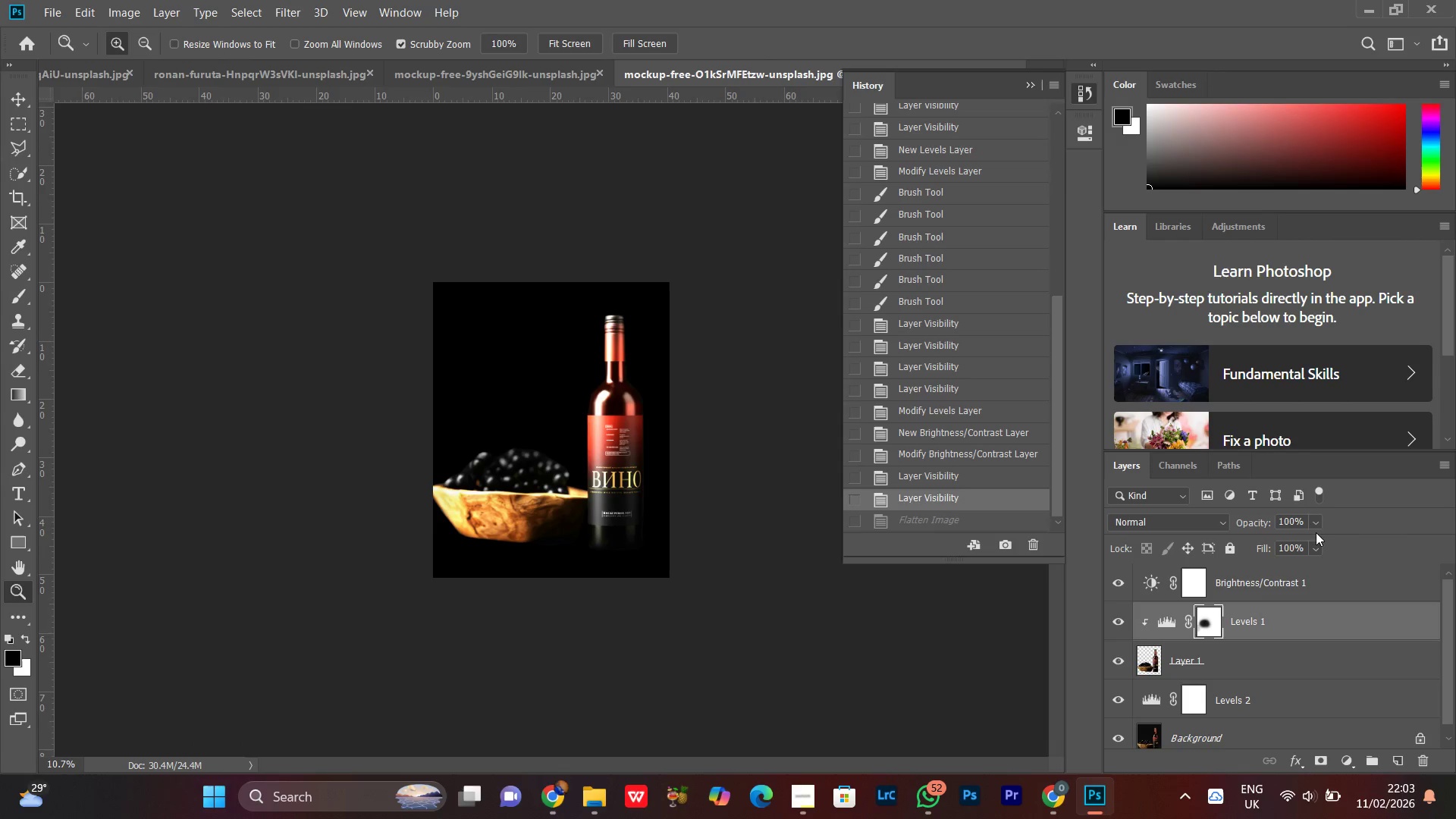 
left_click([1317, 527])
 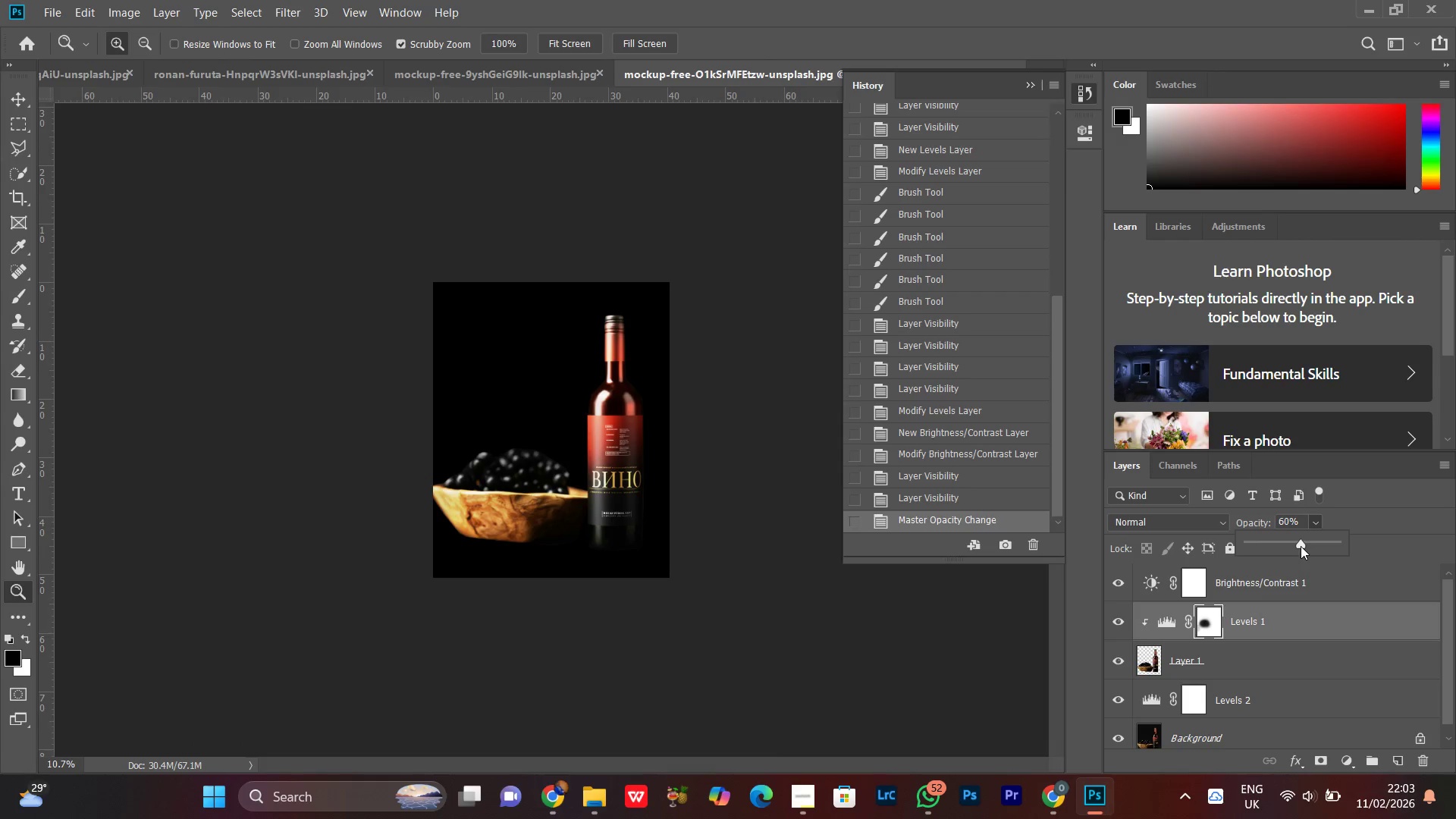 
left_click_drag(start_coordinate=[1301, 546], to_coordinate=[1307, 551])
 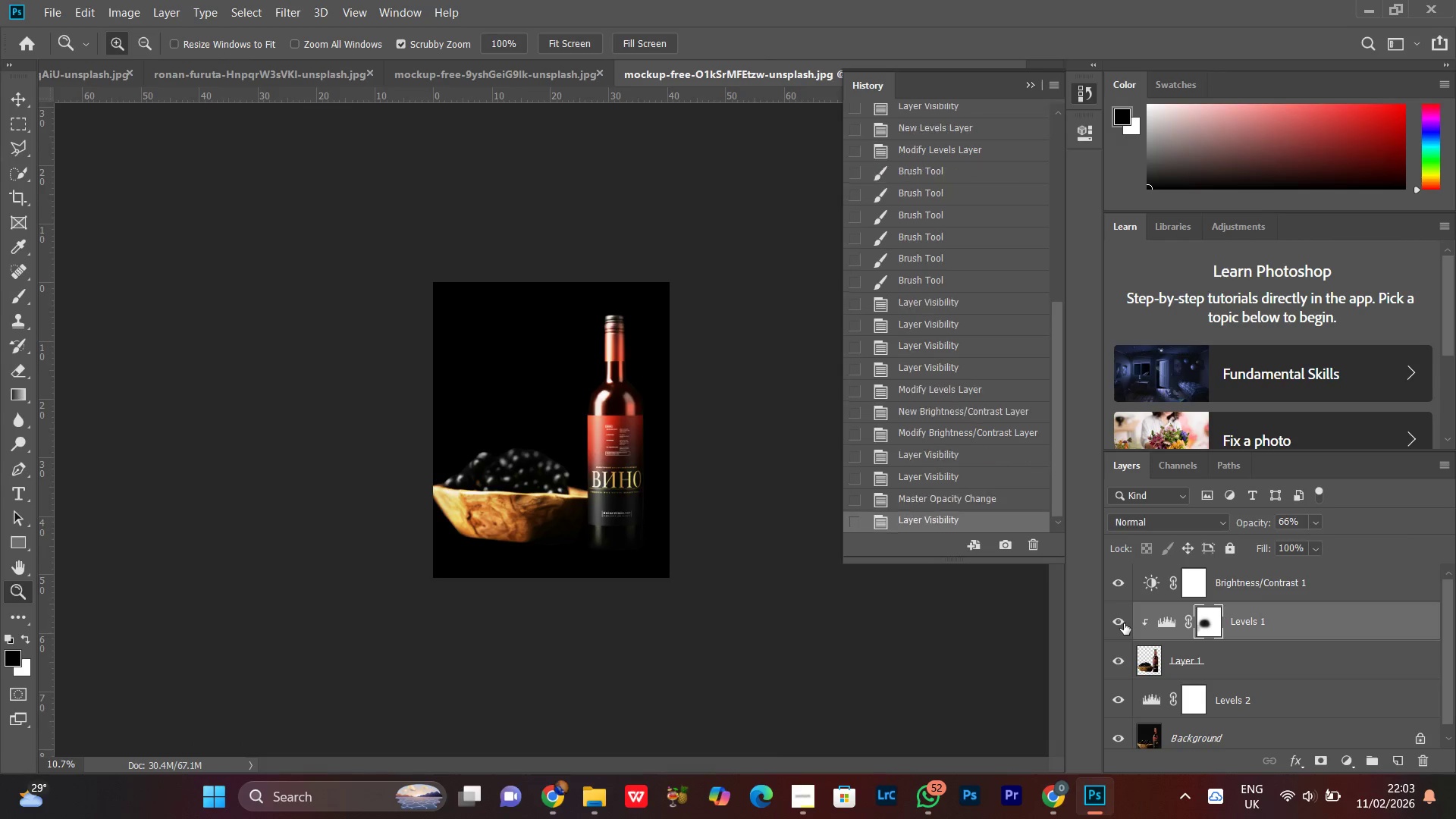 
double_click([1124, 623])
 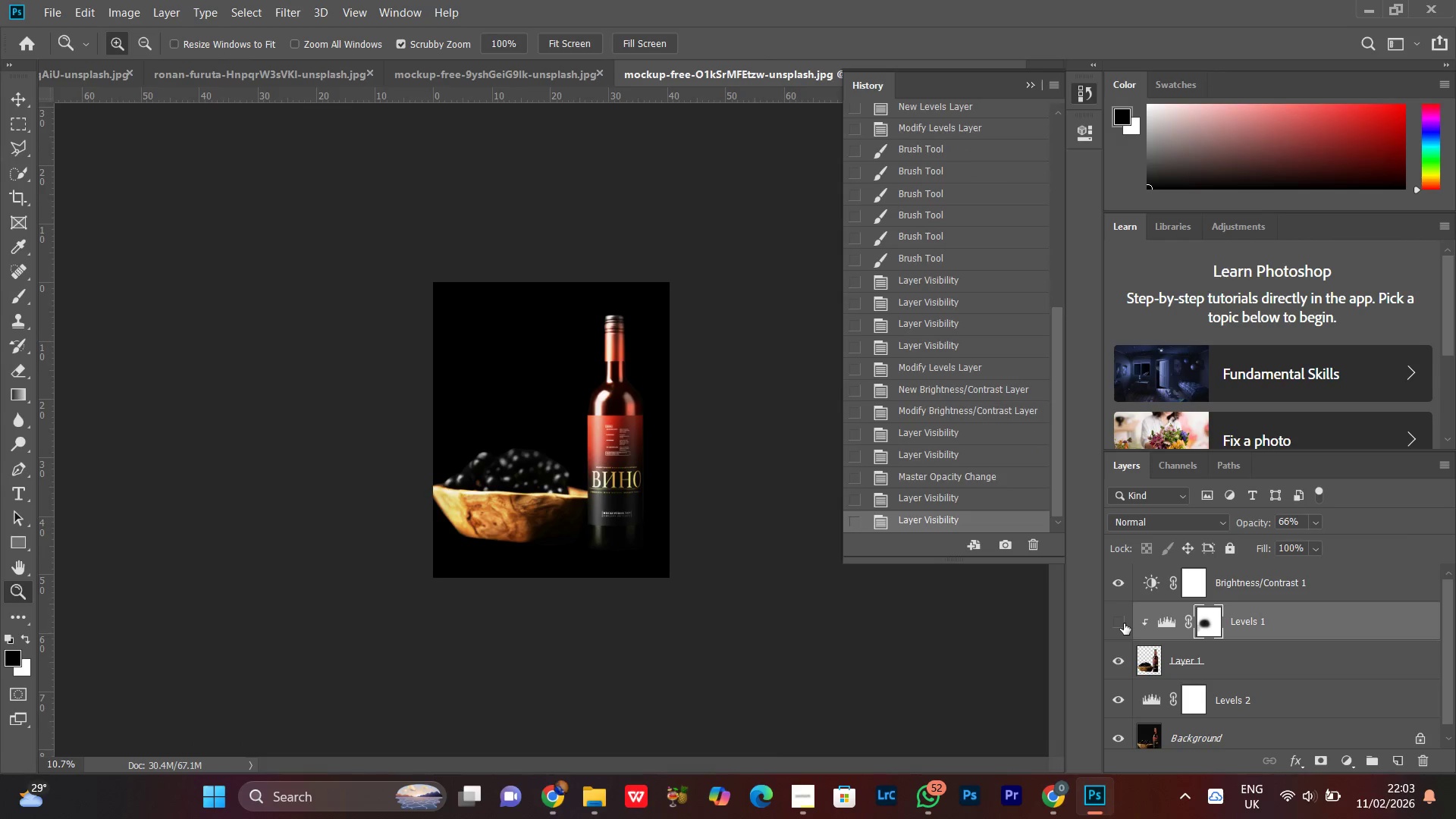 
double_click([1124, 623])
 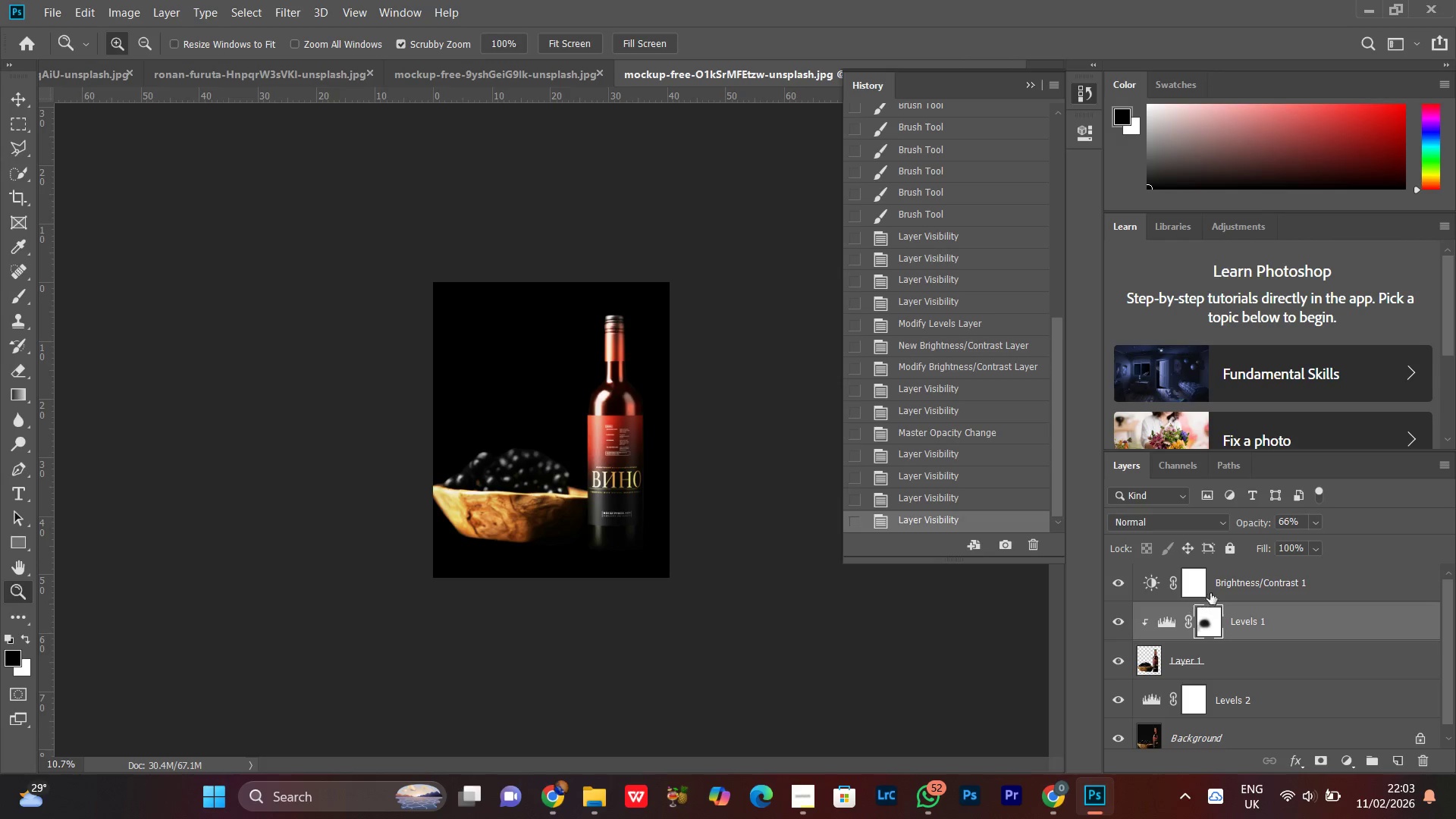 
left_click([1203, 622])
 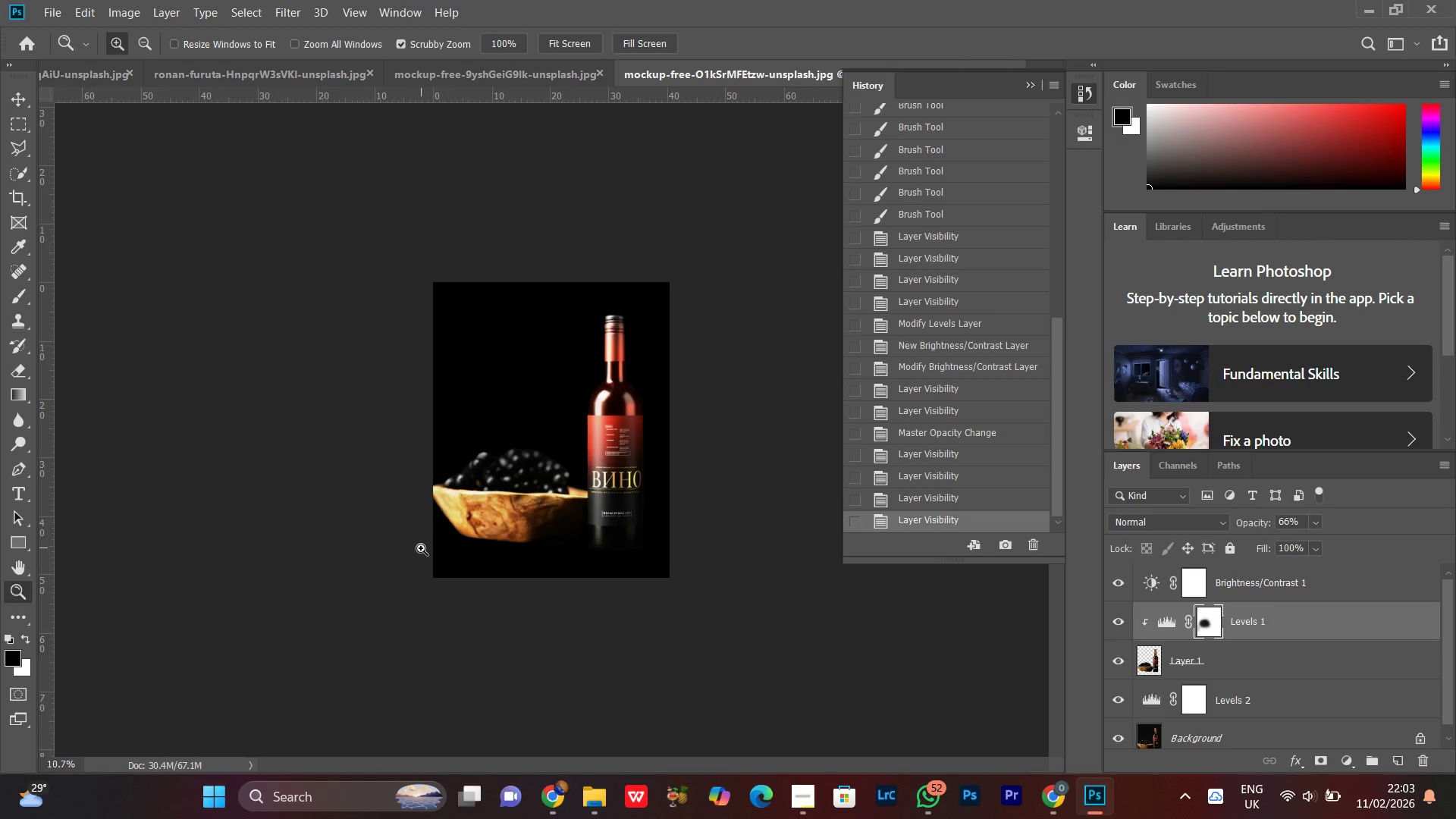 
key(B)
 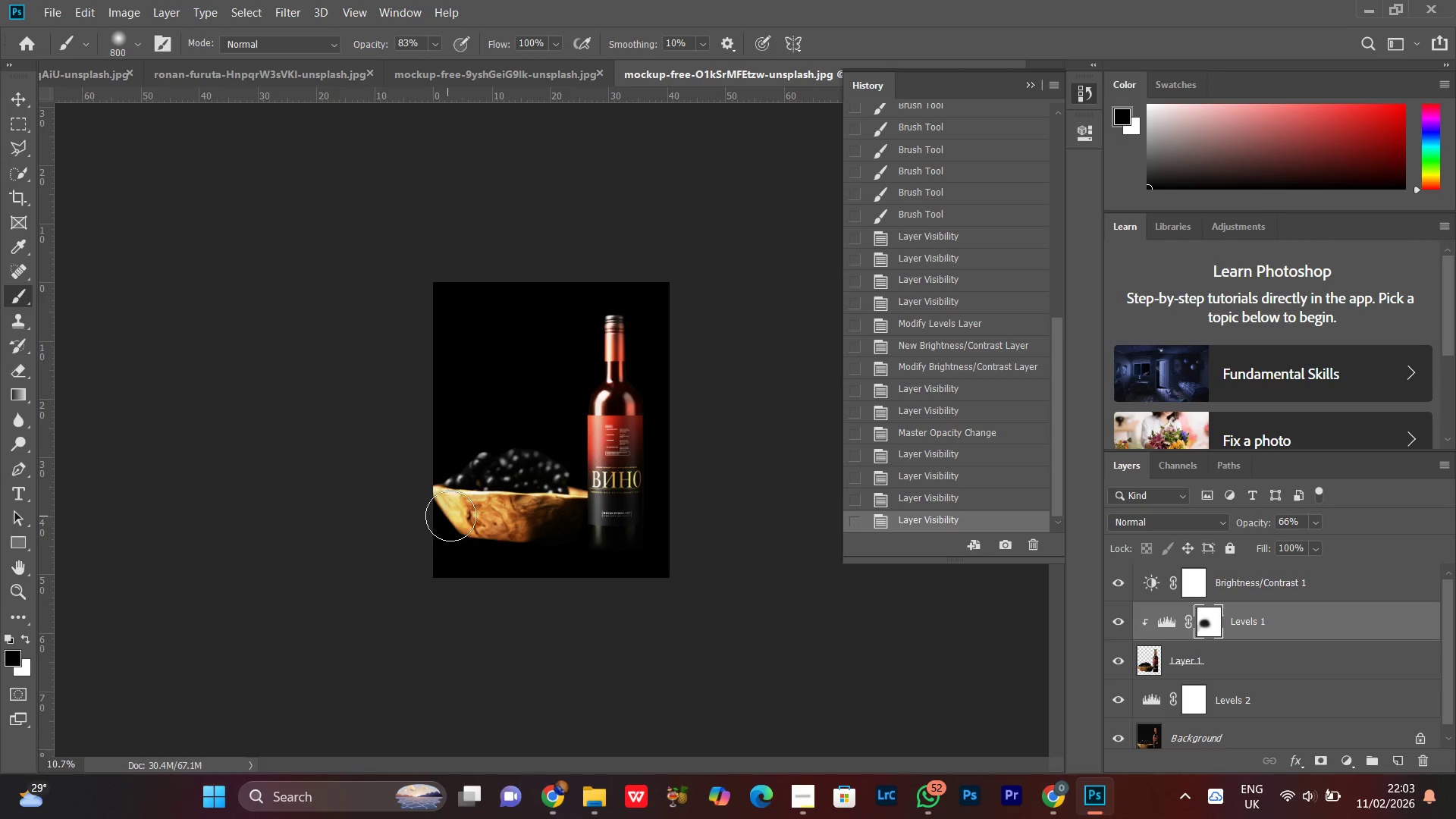 
left_click_drag(start_coordinate=[452, 516], to_coordinate=[445, 488])
 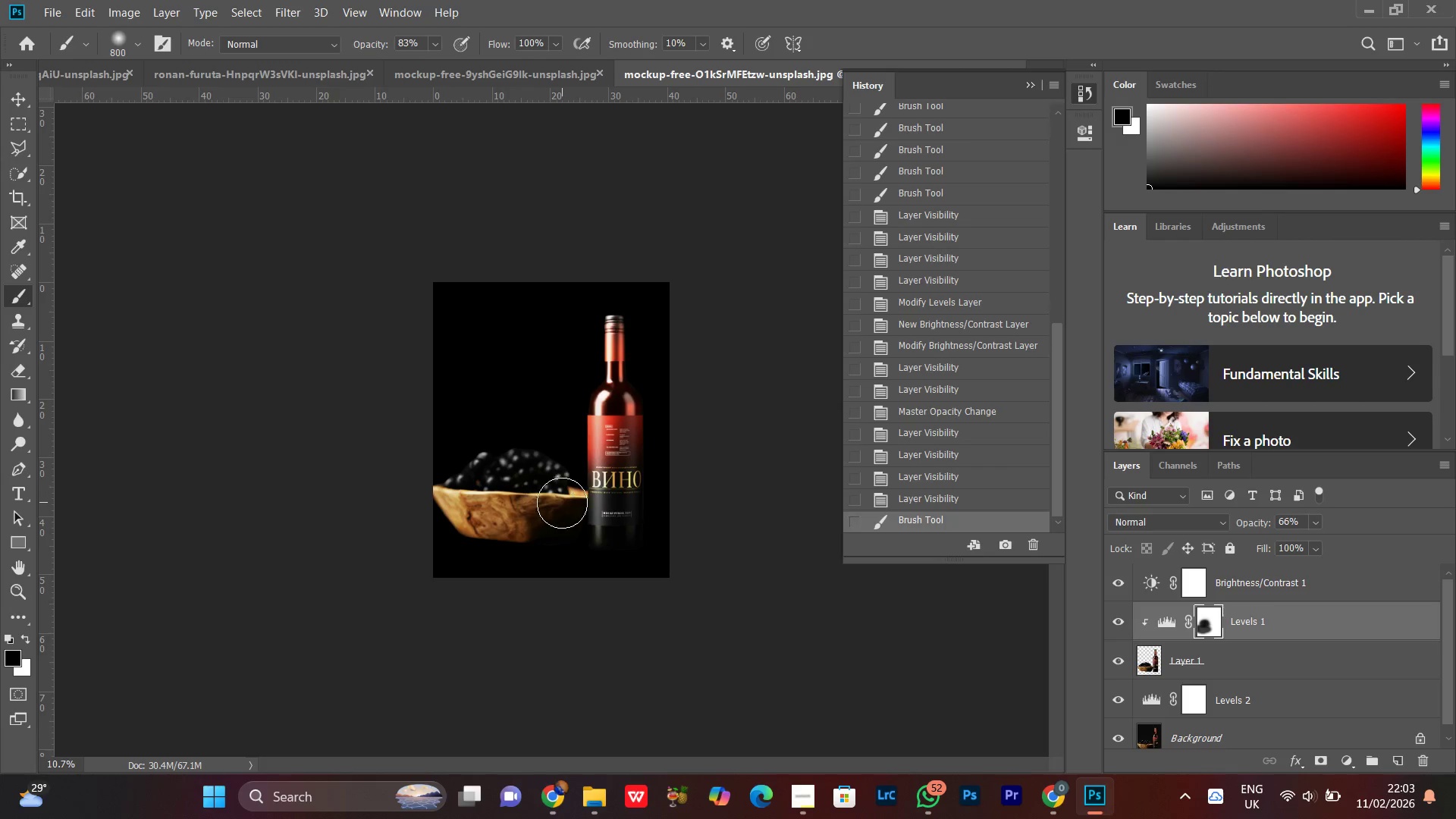 
left_click_drag(start_coordinate=[545, 500], to_coordinate=[510, 501])
 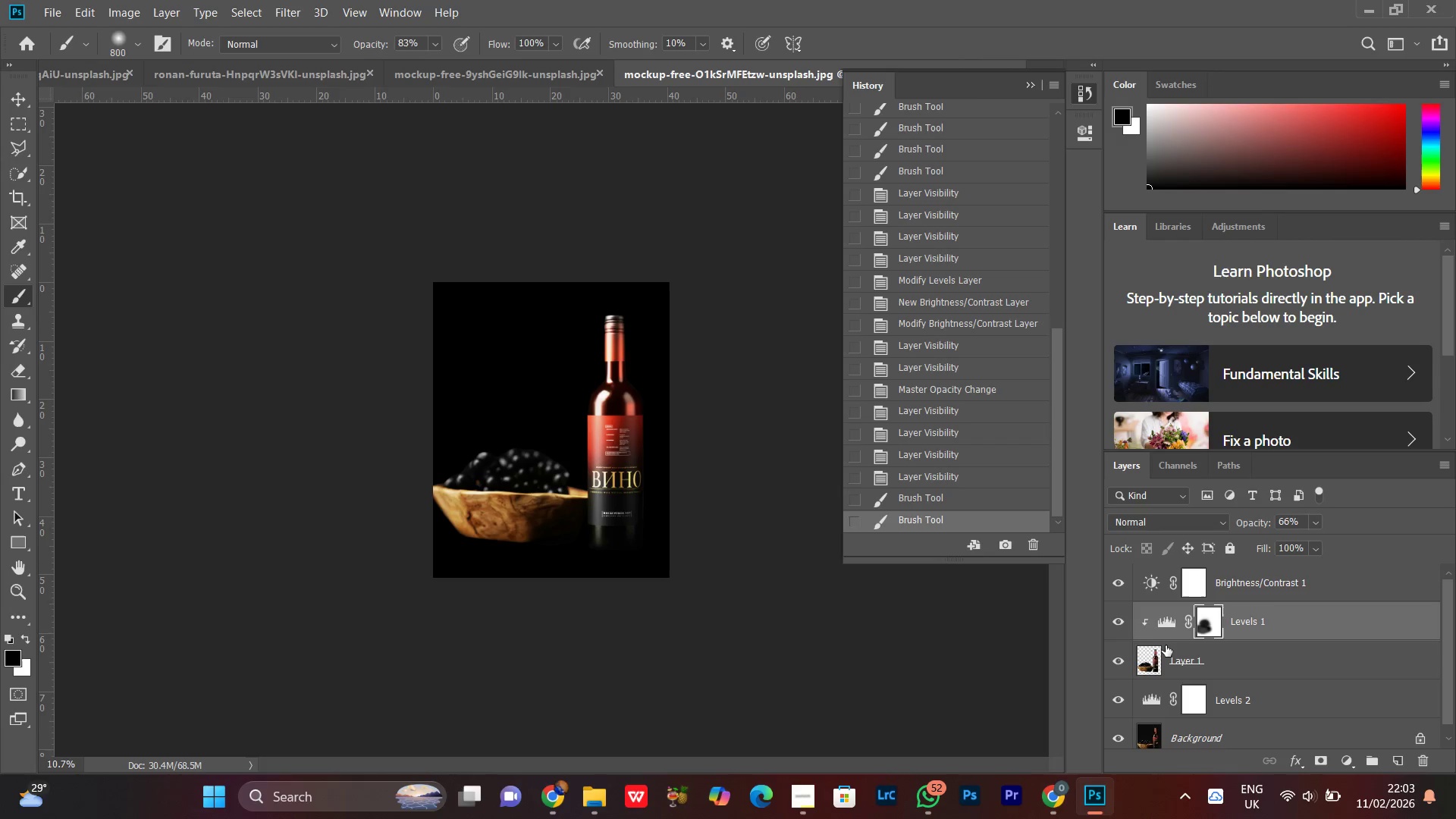 
double_click([1119, 626])
 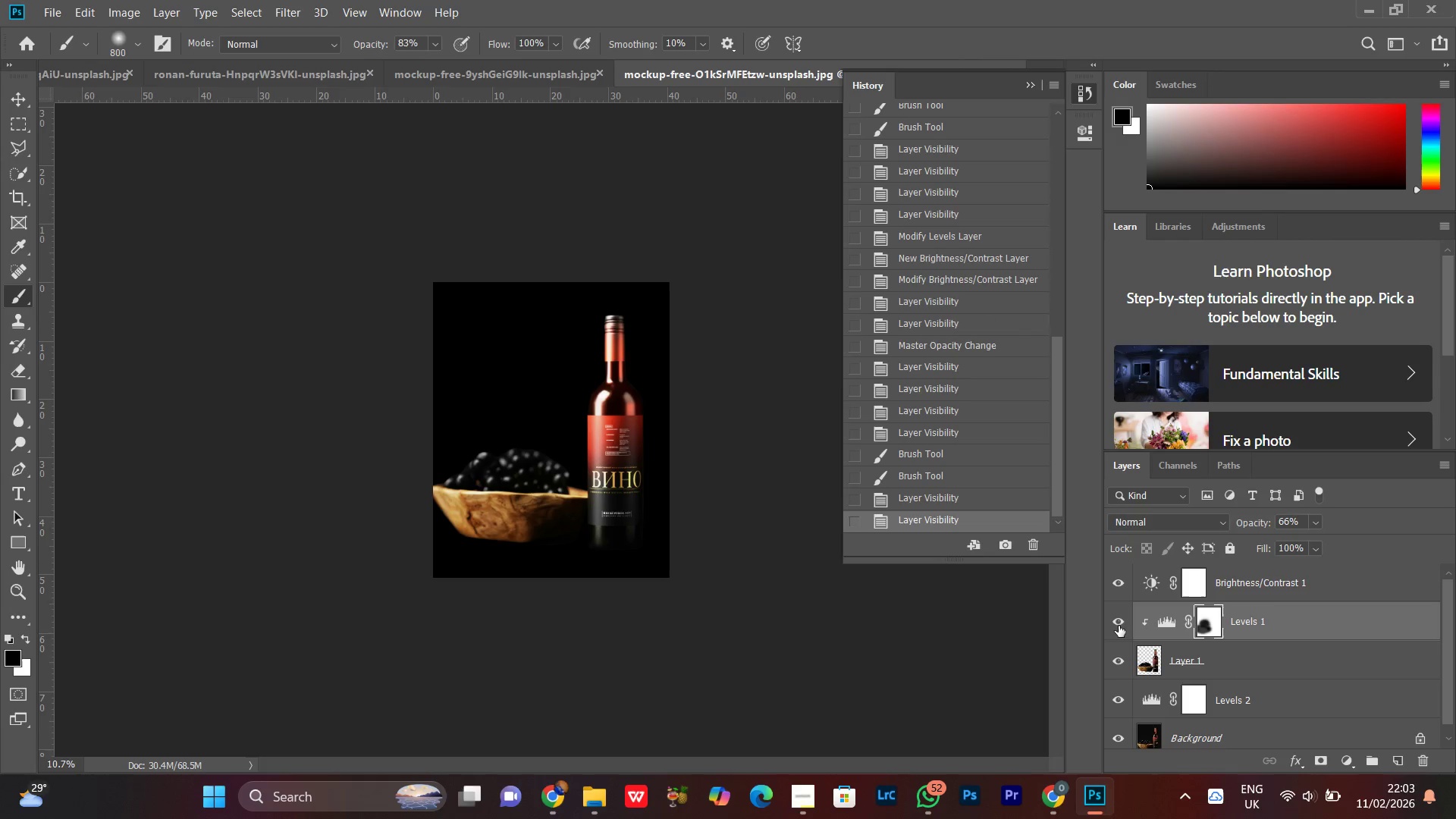 
triple_click([1119, 626])
 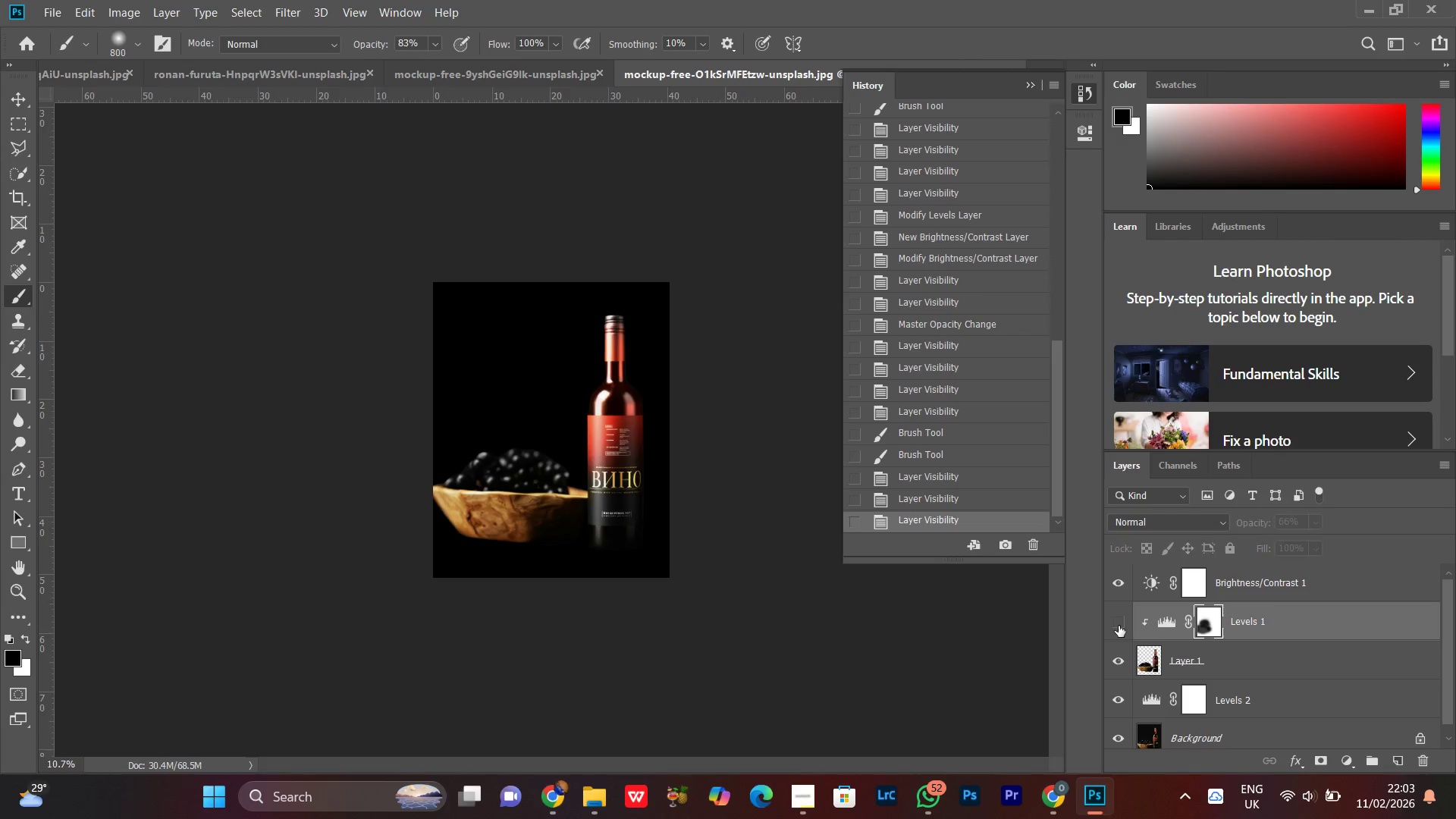 
triple_click([1119, 626])
 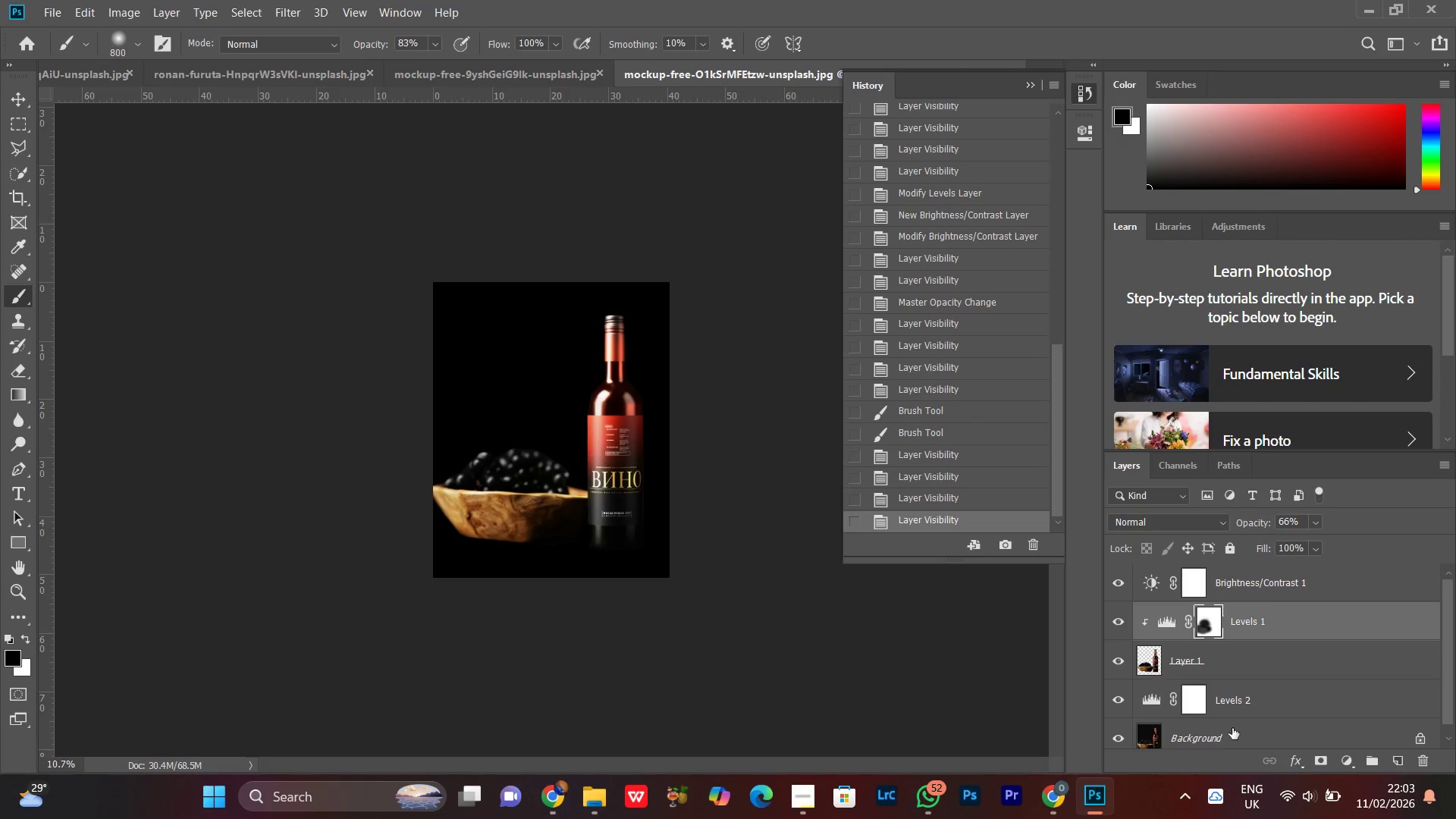 
left_click([1228, 726])
 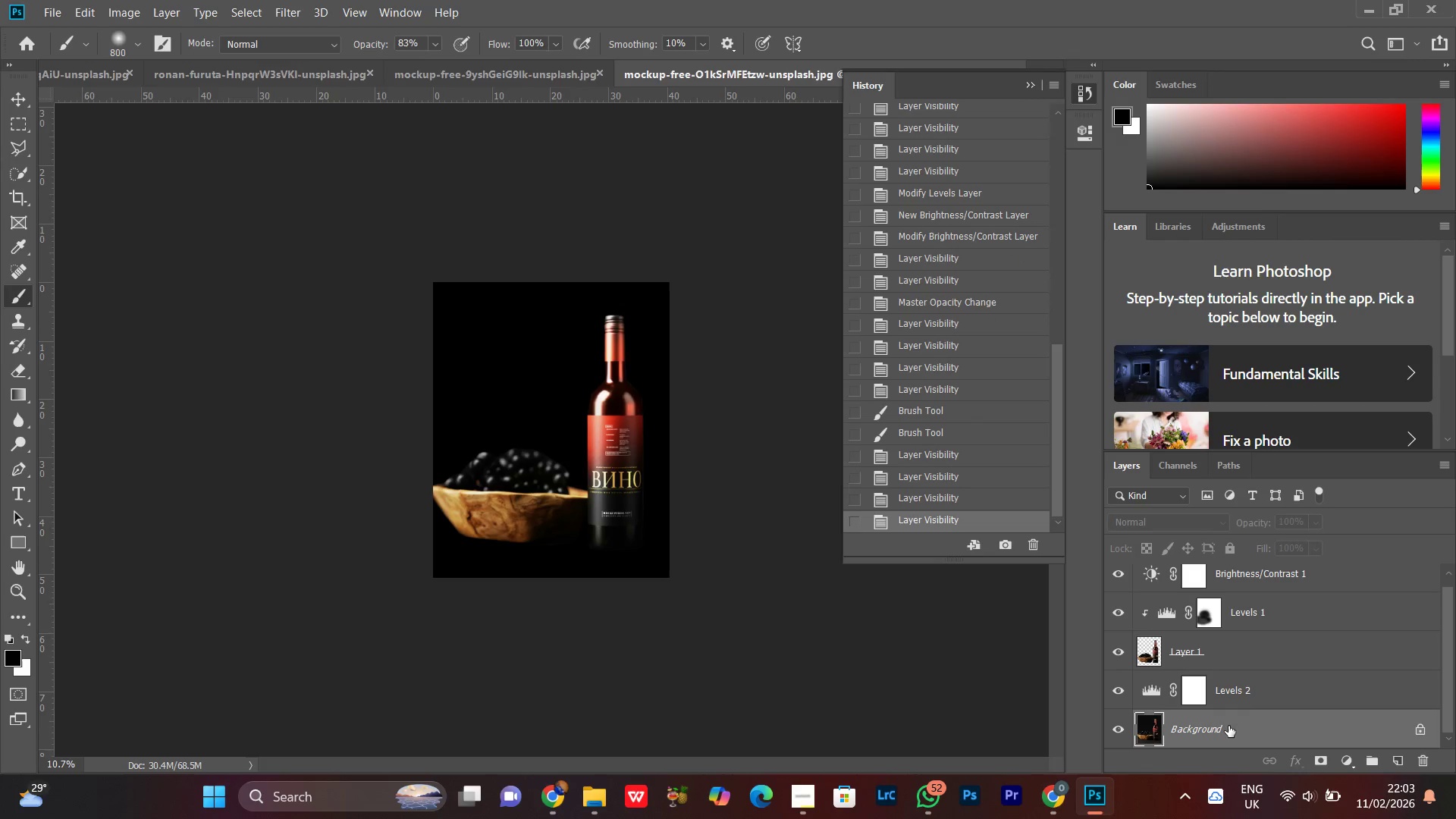 
scroll: coordinate [1232, 717], scroll_direction: down, amount: 6.0
 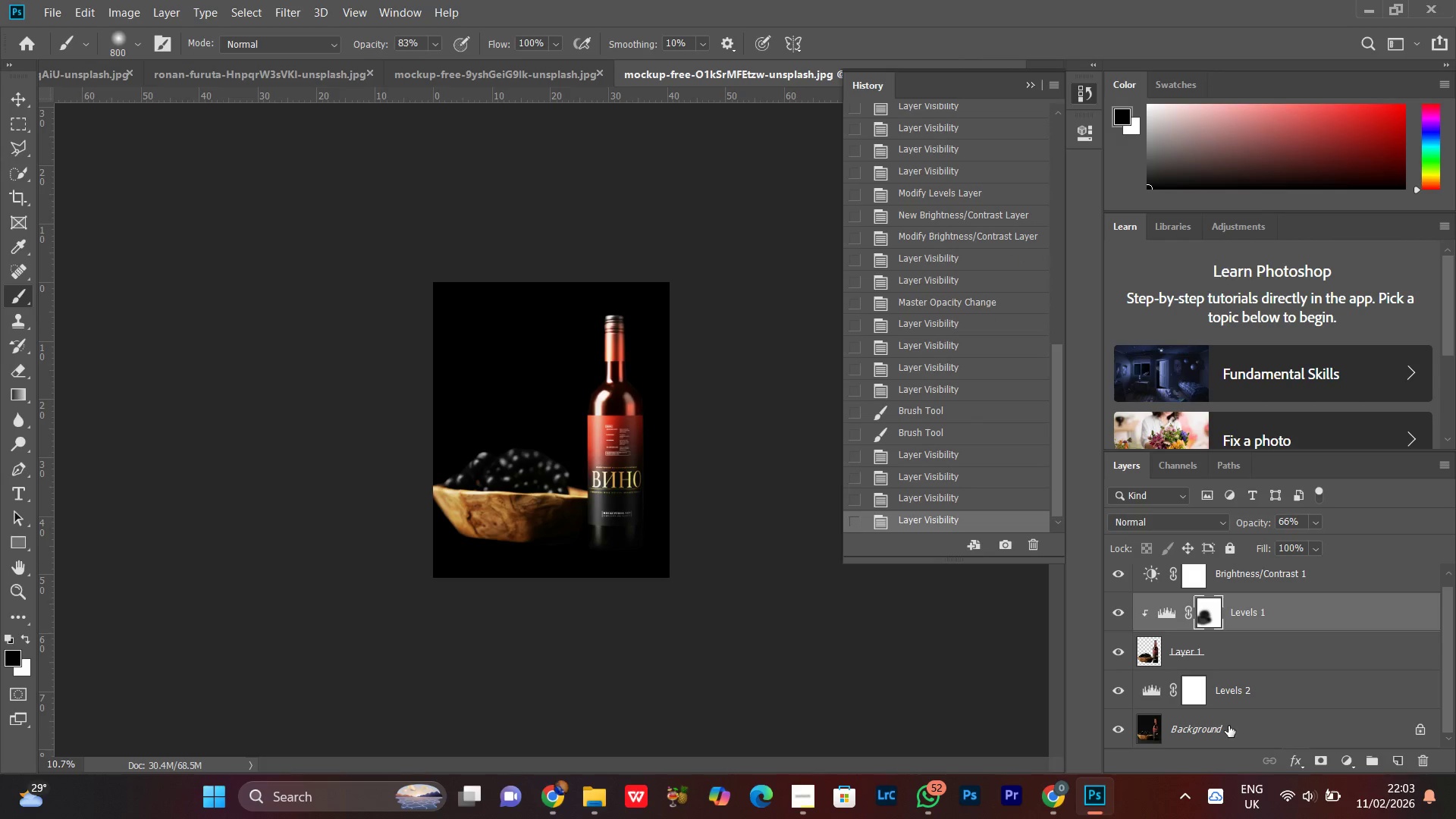 
right_click([1228, 726])
 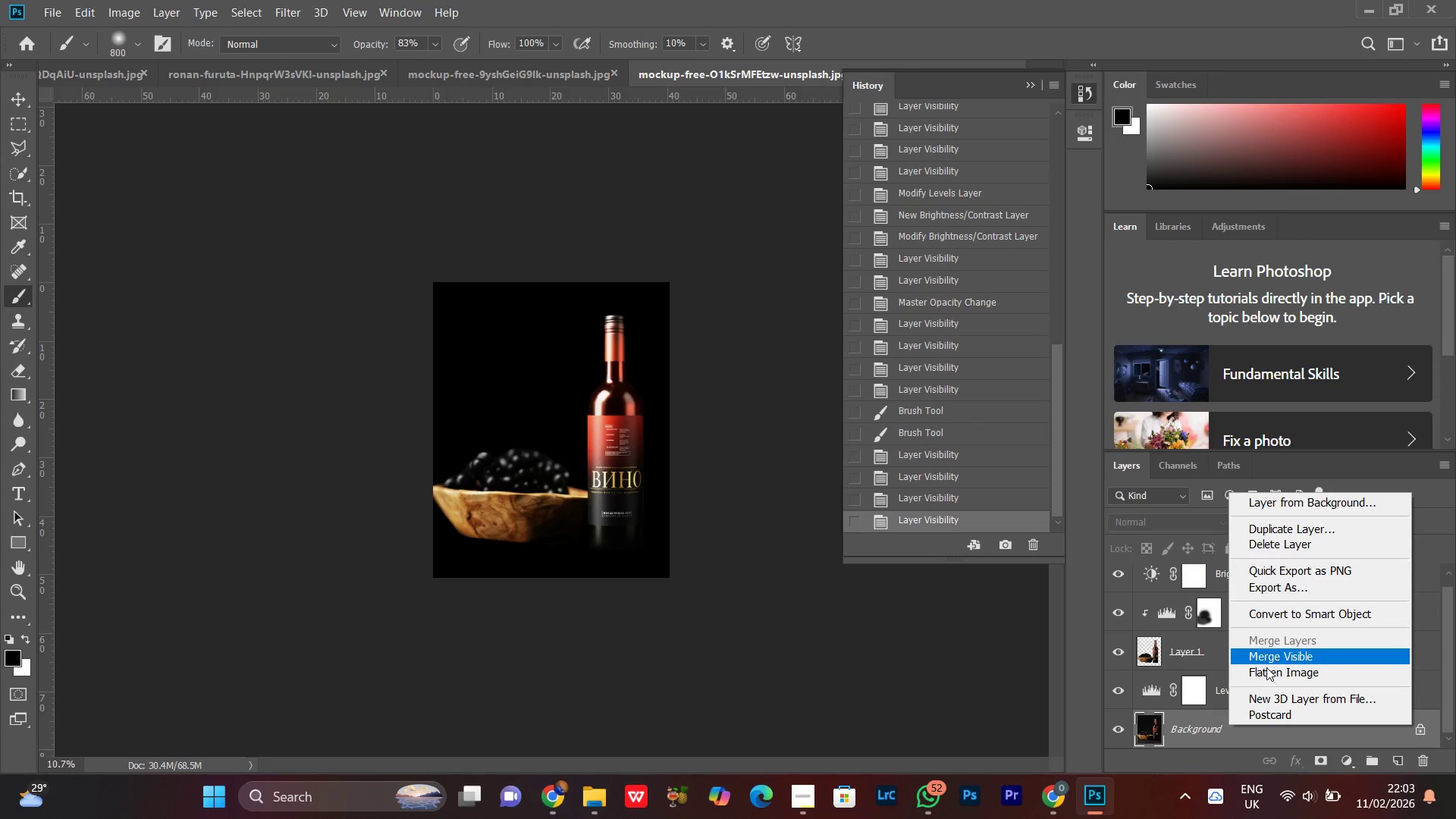 
left_click([1266, 667])
 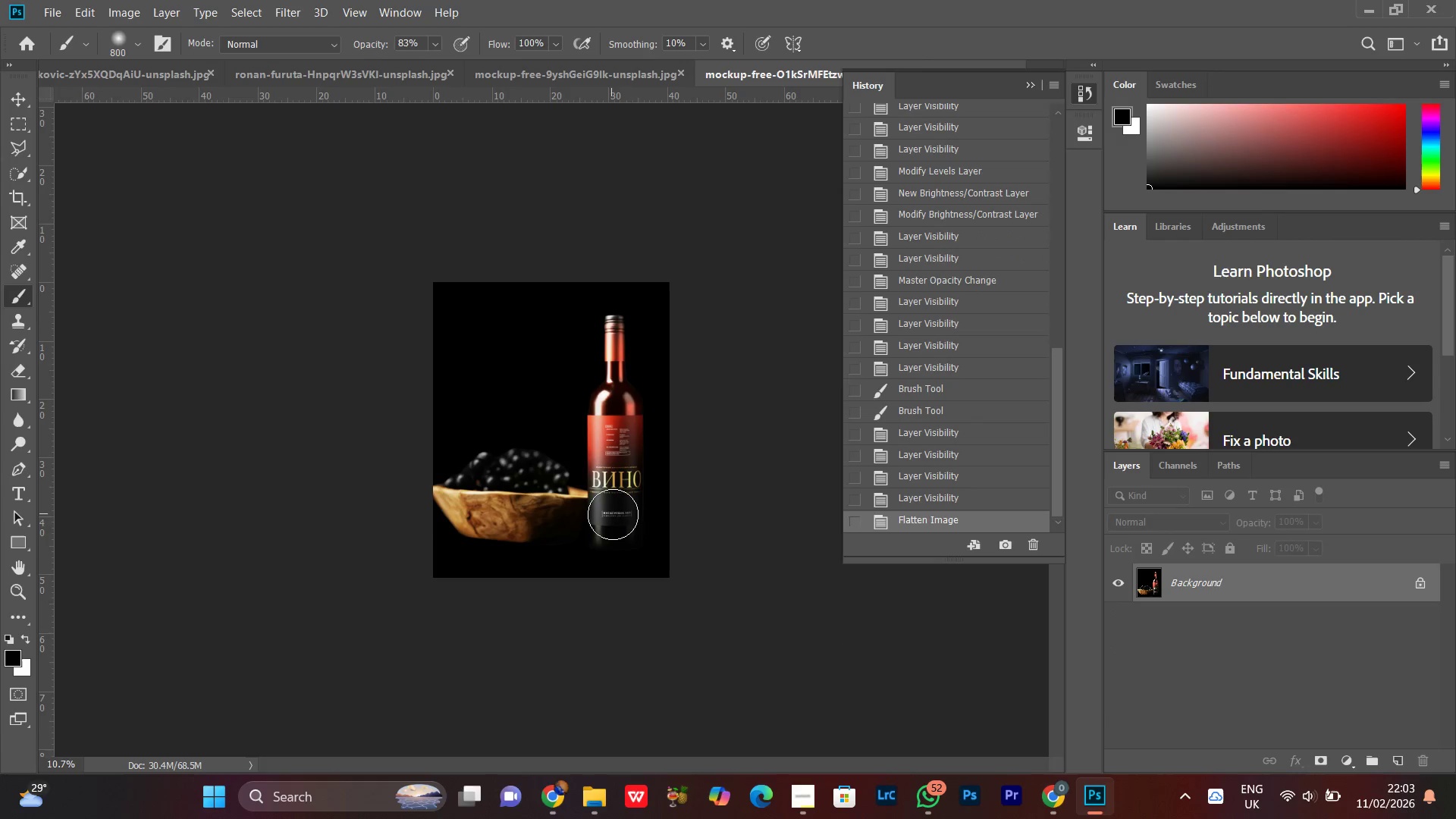 
key(Z)
 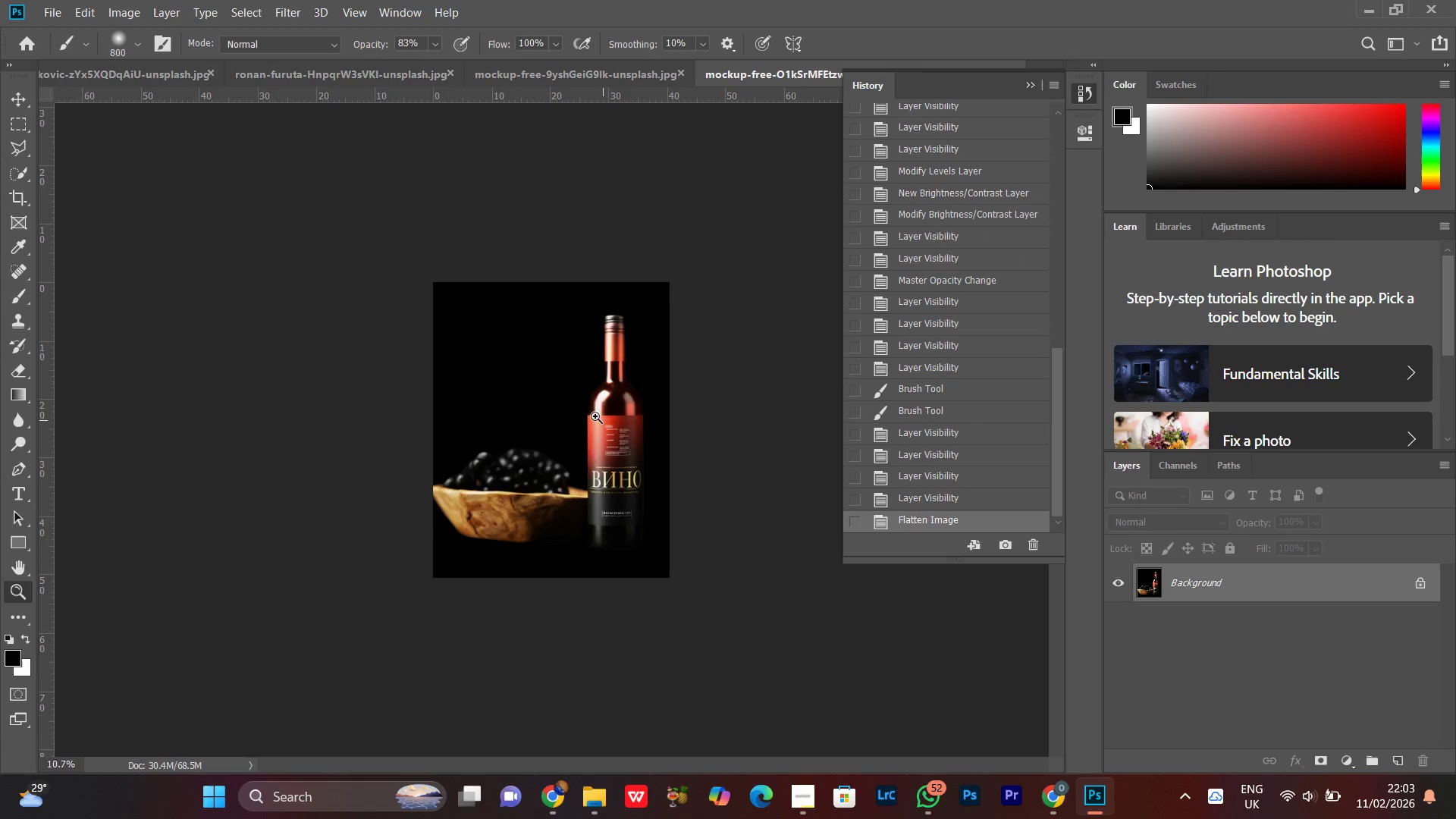 
left_click_drag(start_coordinate=[595, 416], to_coordinate=[661, 330])
 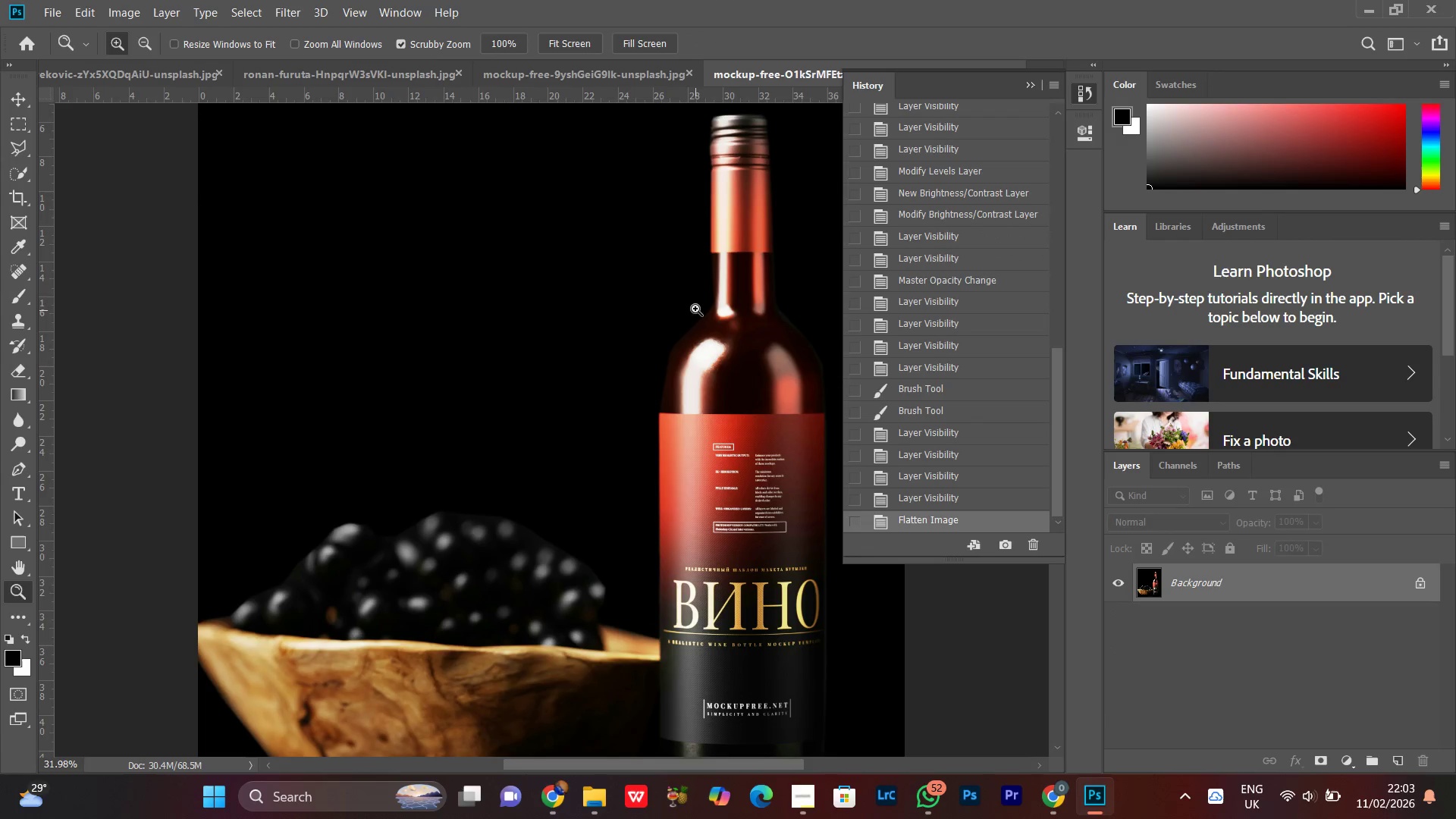 
left_click_drag(start_coordinate=[695, 303], to_coordinate=[627, 378])
 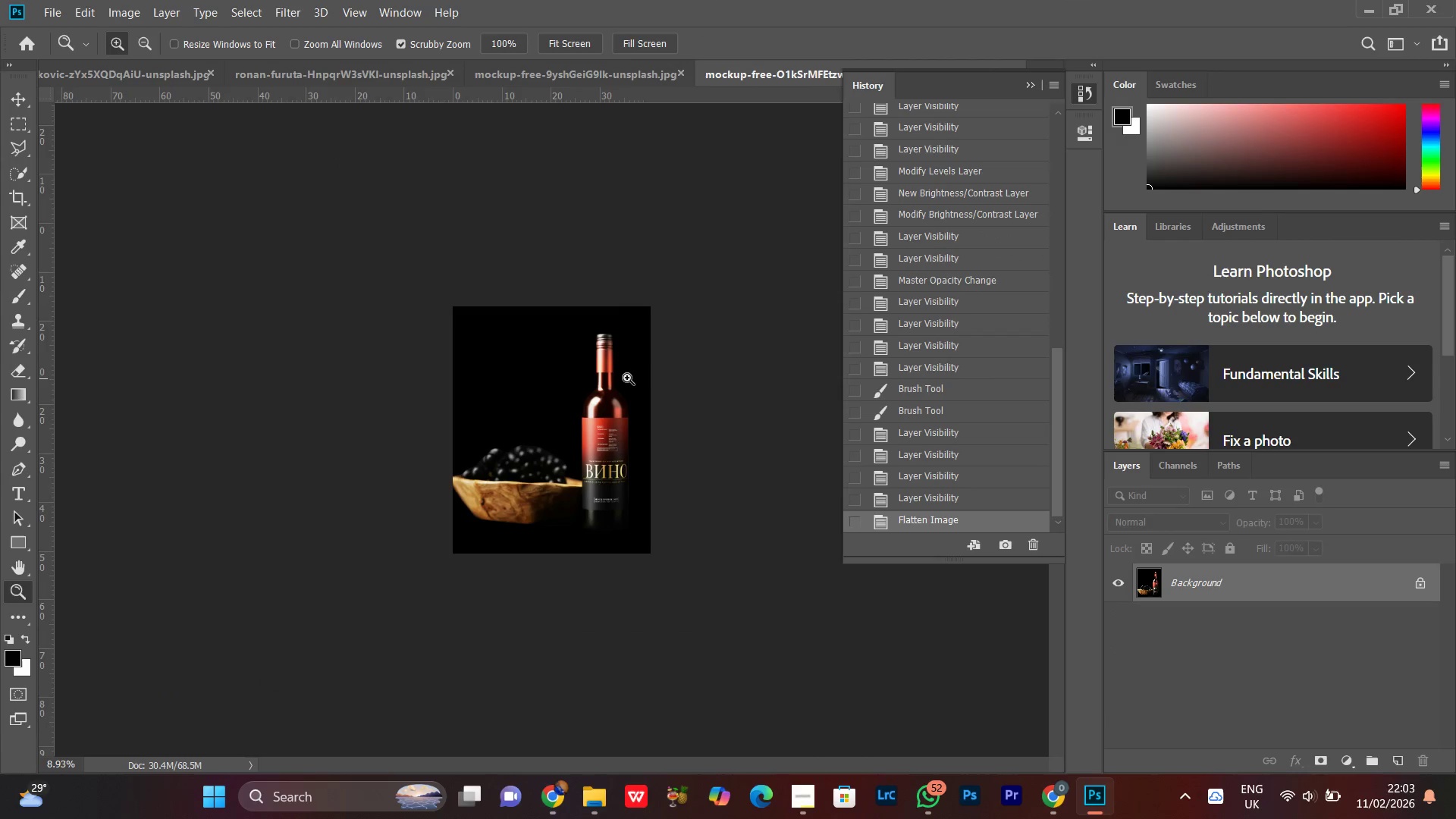 
left_click([628, 375])
 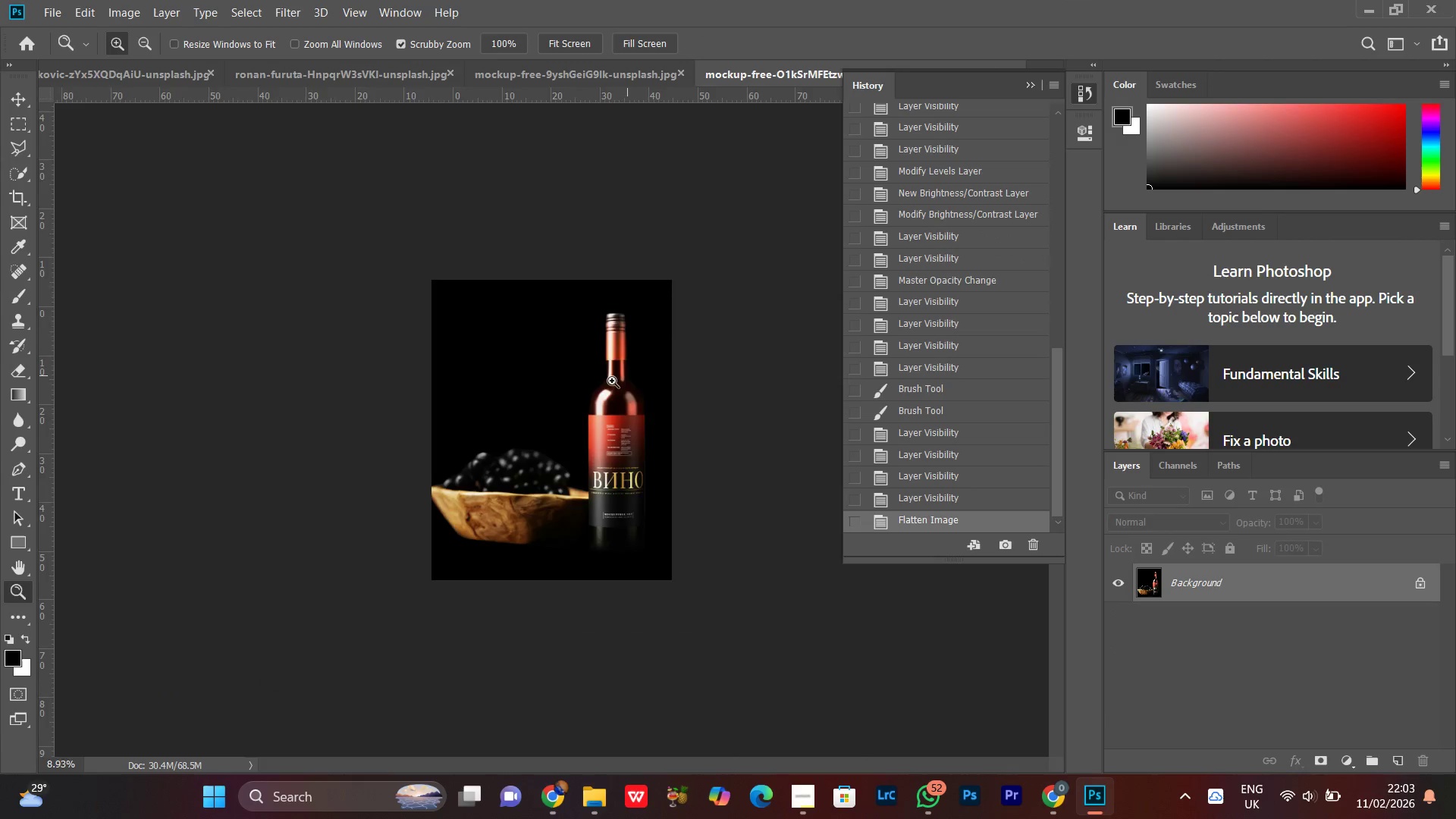 
left_click_drag(start_coordinate=[612, 381], to_coordinate=[632, 363])
 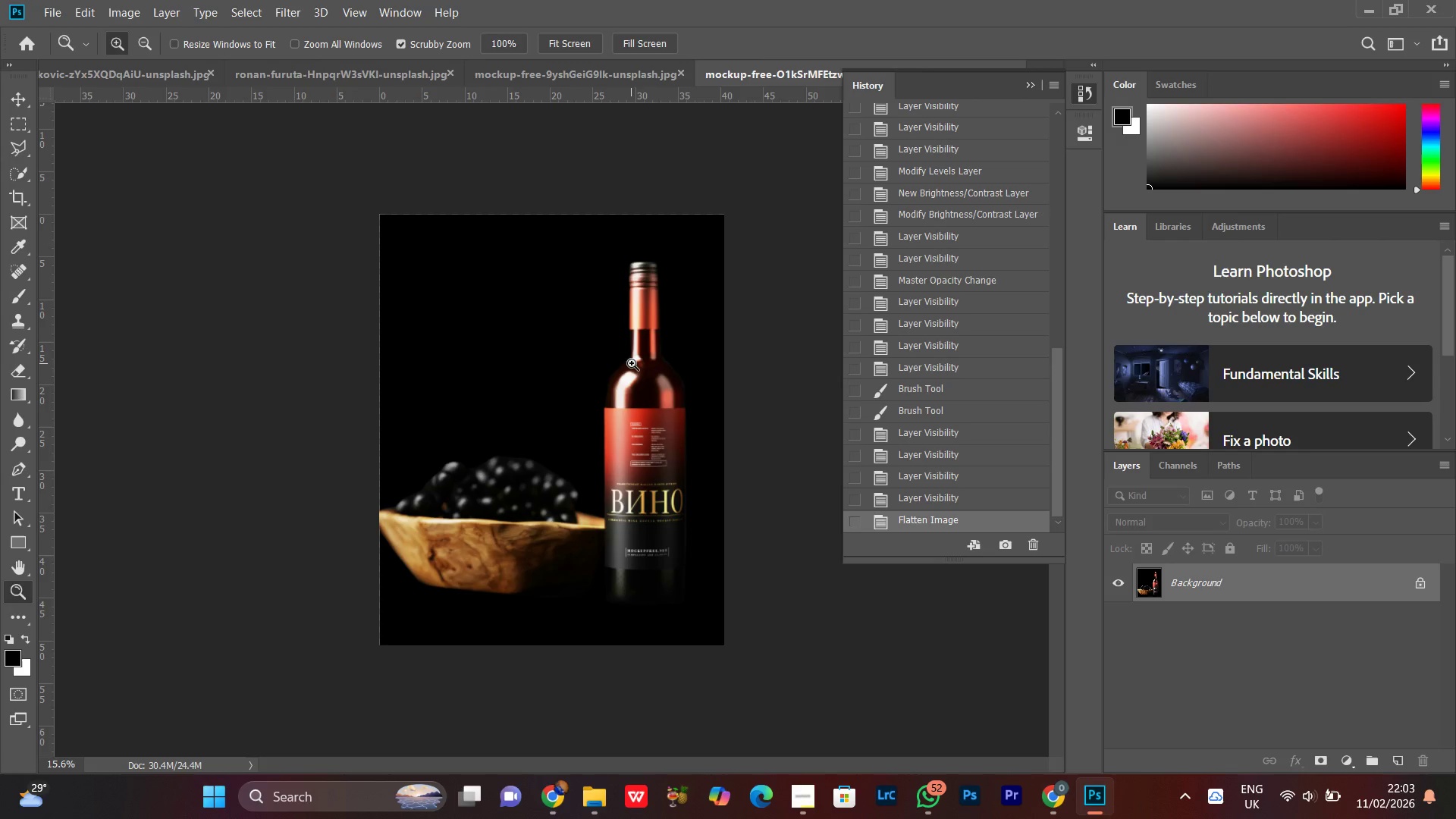 
key(Alt+Control+Shift+S)
 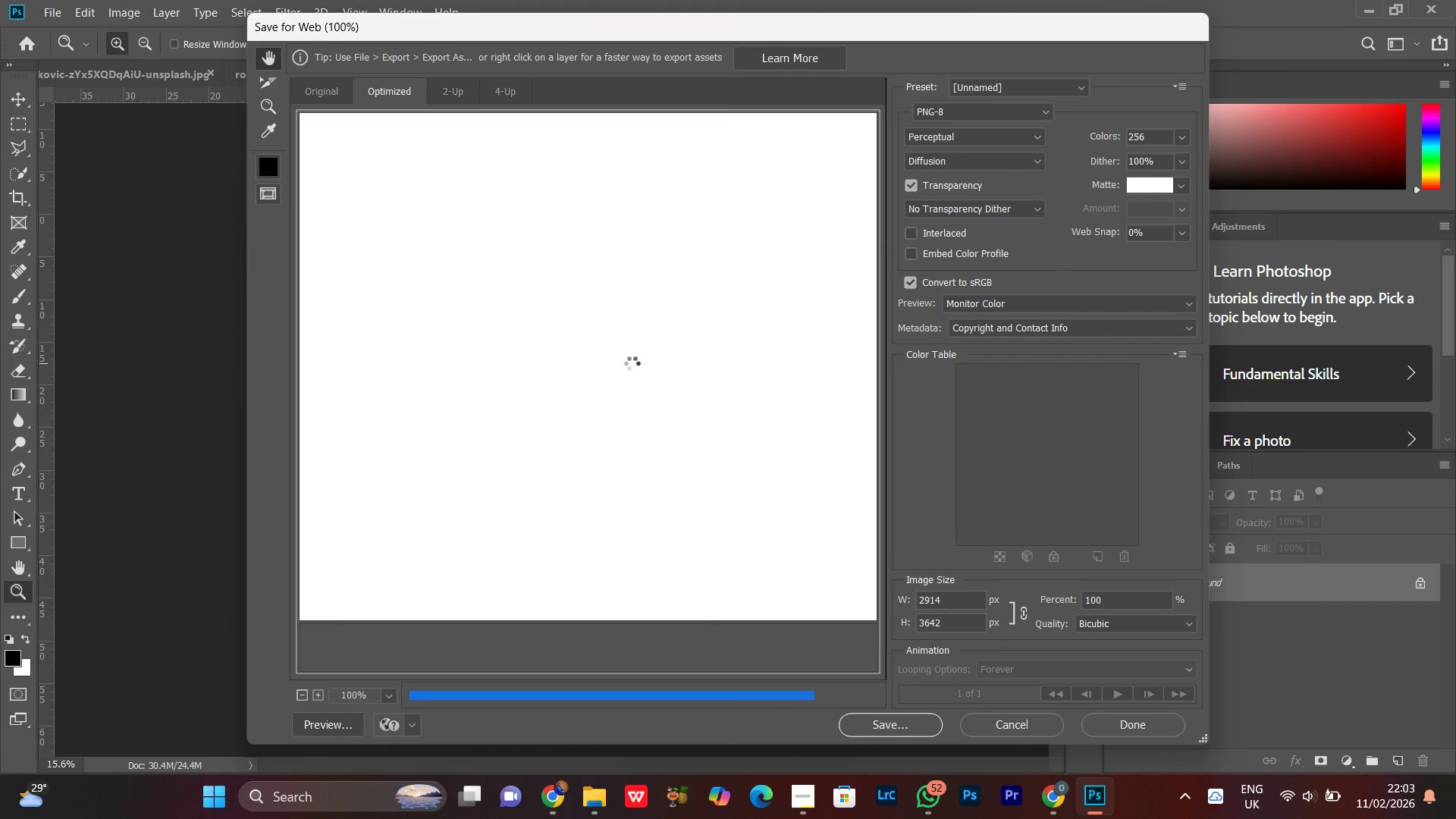 
left_click([601, 447])
 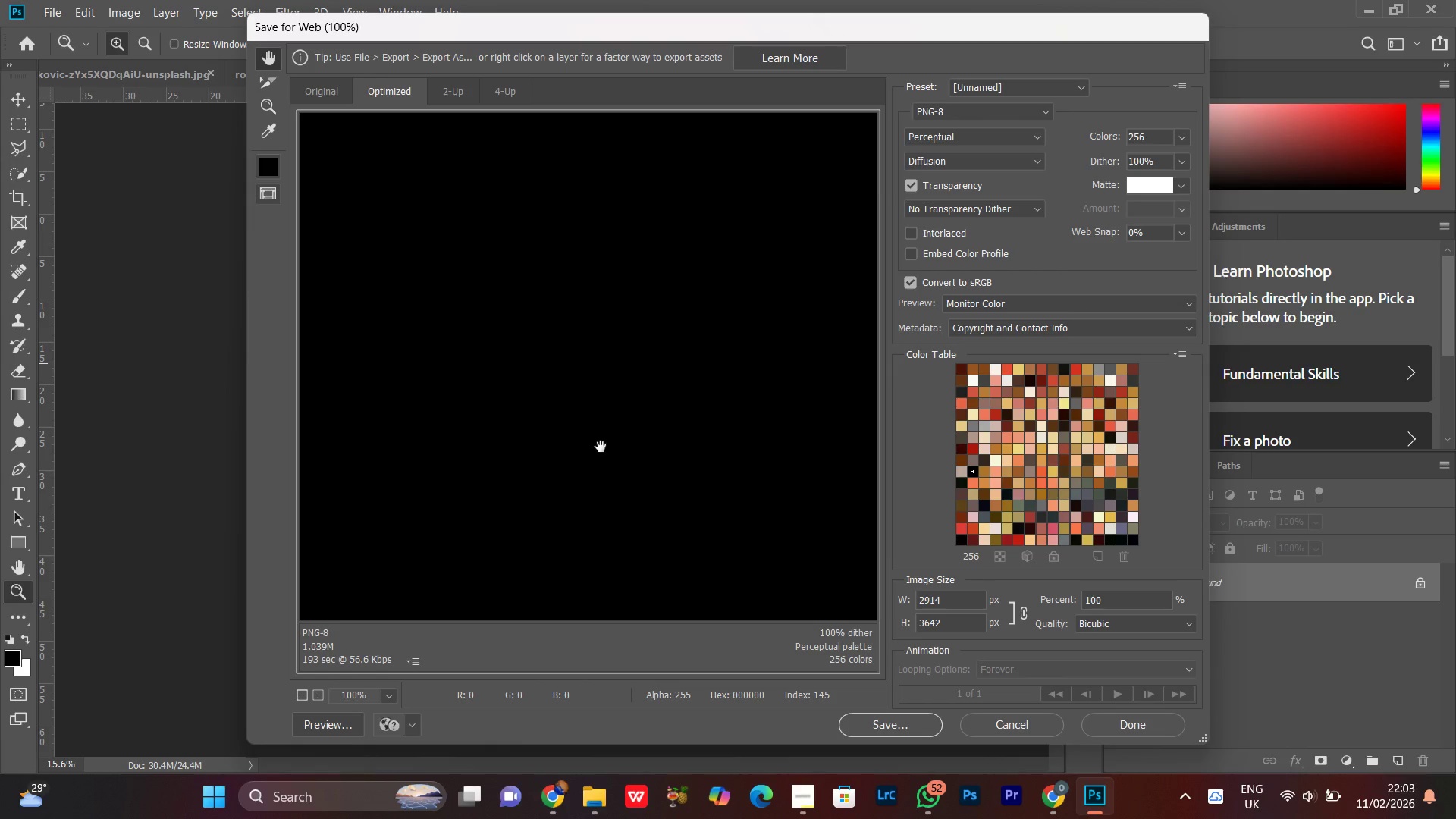 
key(Control+Minus)
 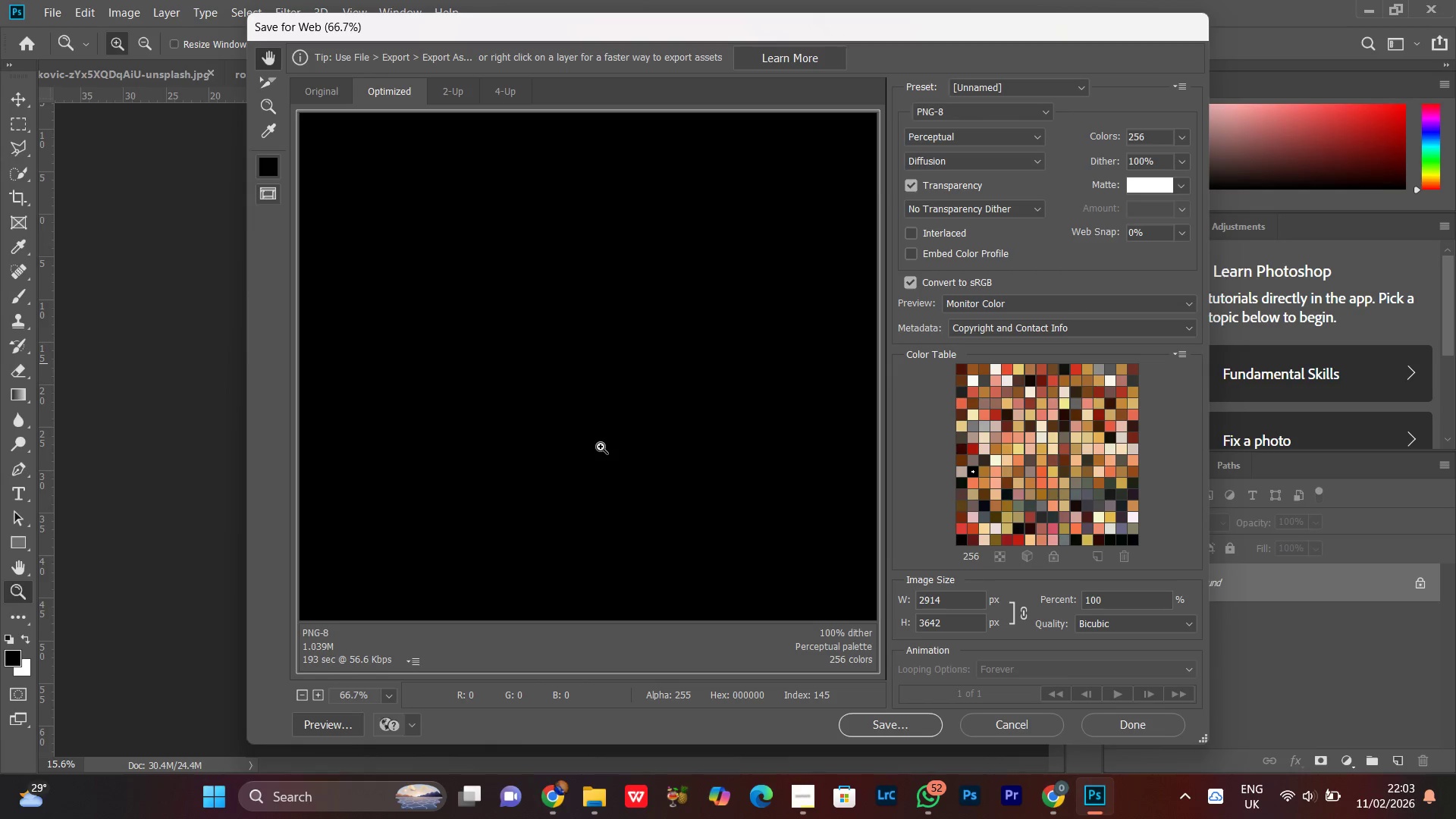 
key(Control+Minus)
 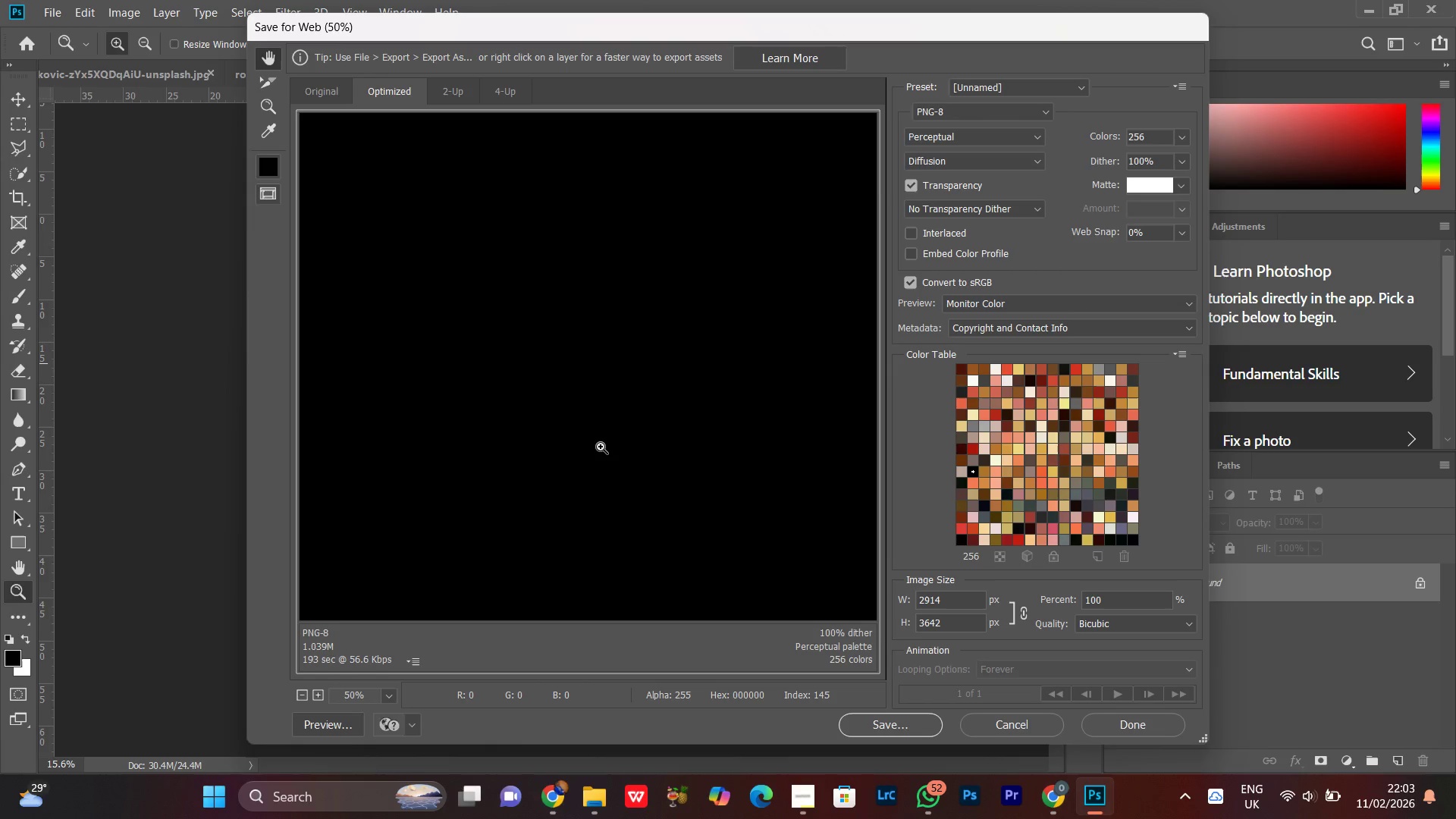 
key(Control+Minus)
 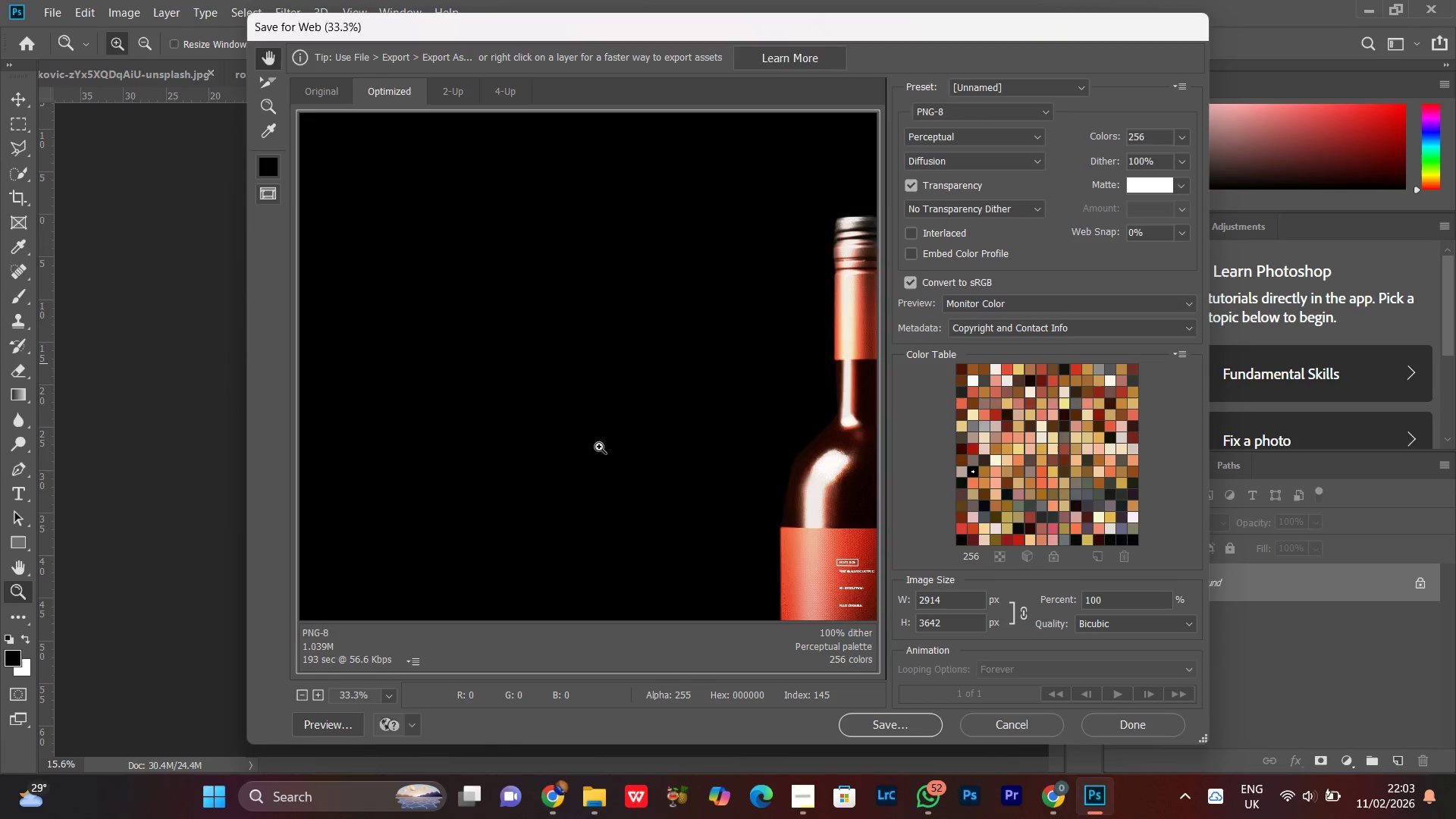 
key(Control+Minus)
 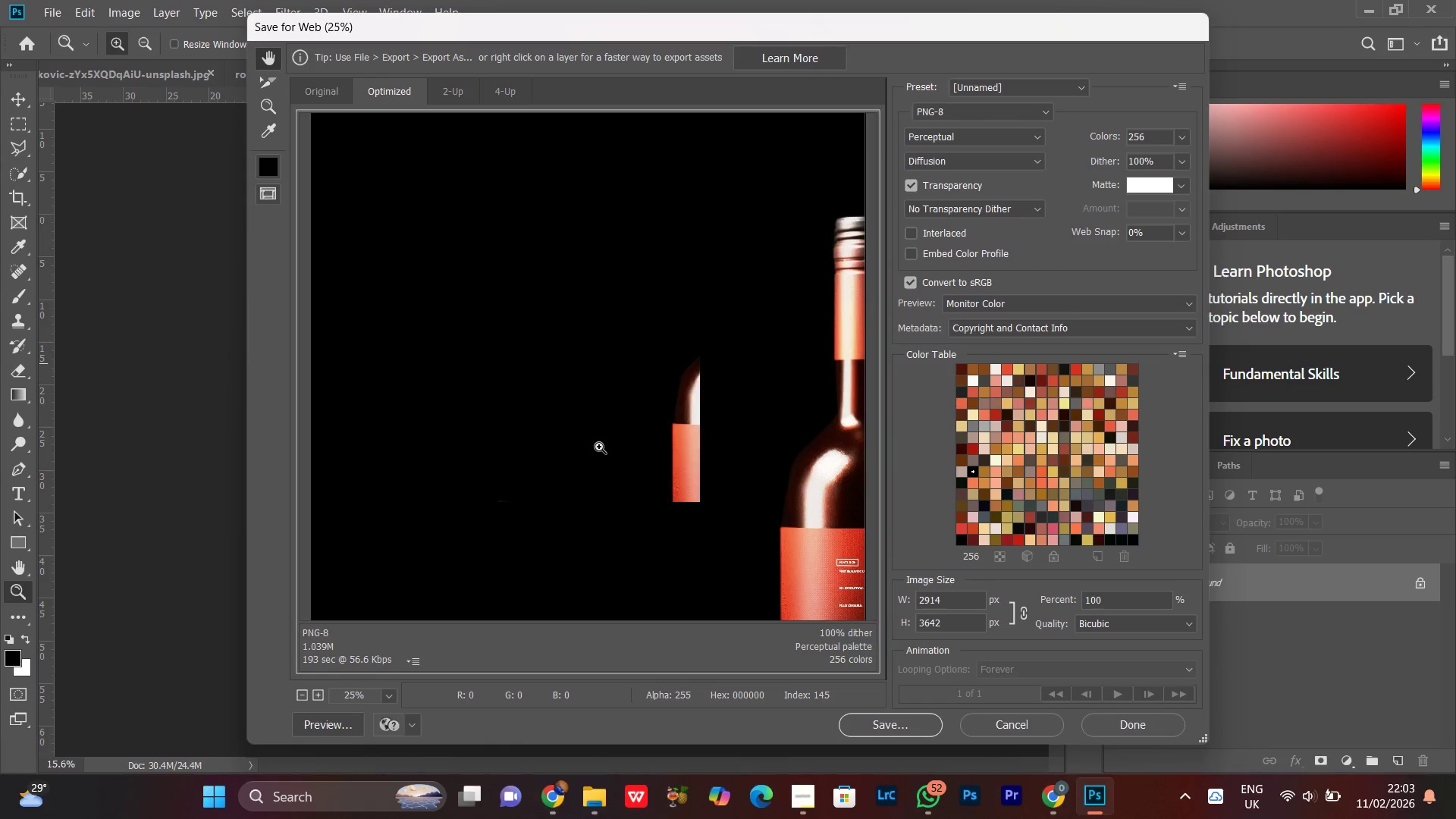 
key(Control+Minus)
 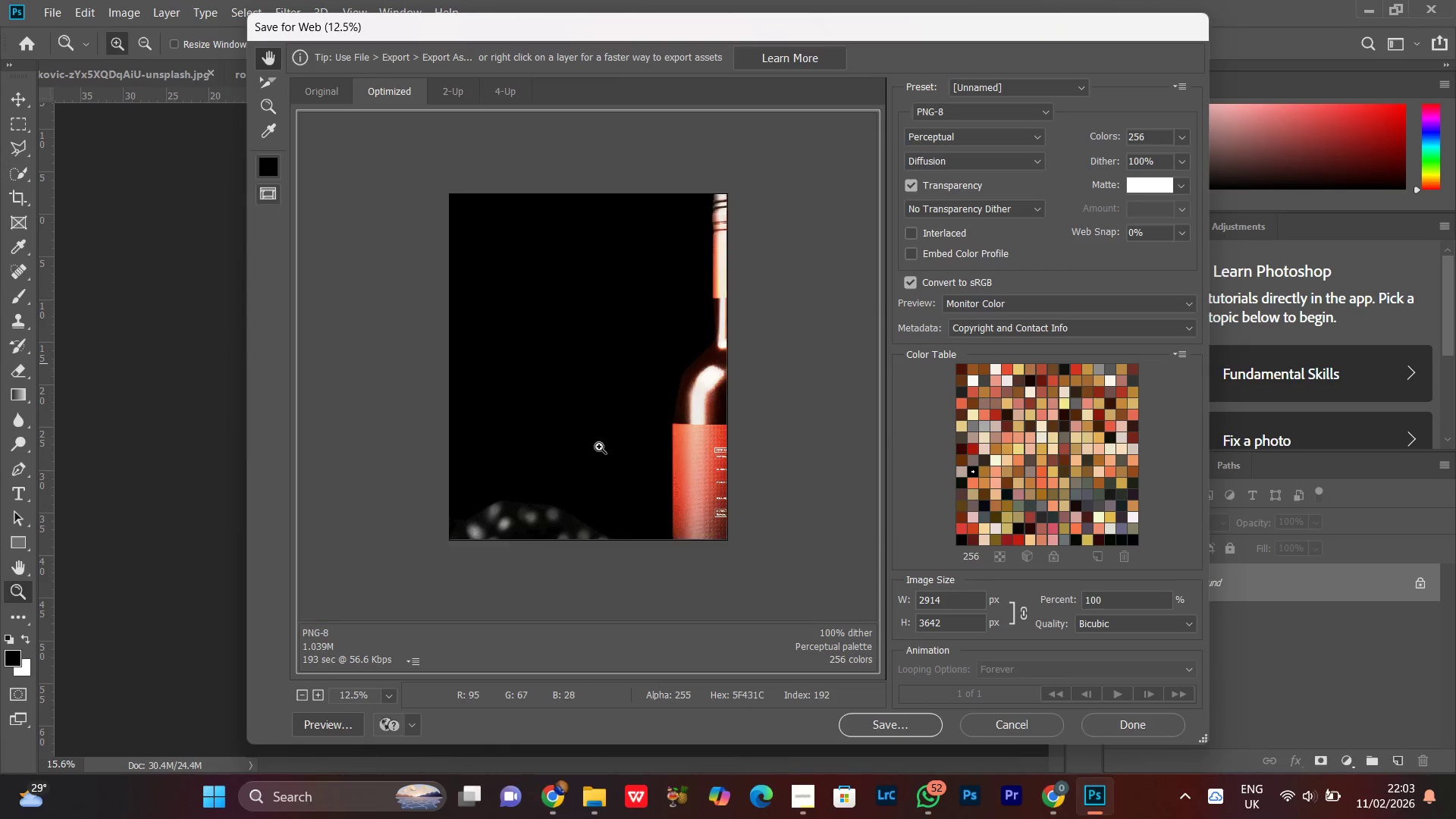 
key(Control+Minus)
 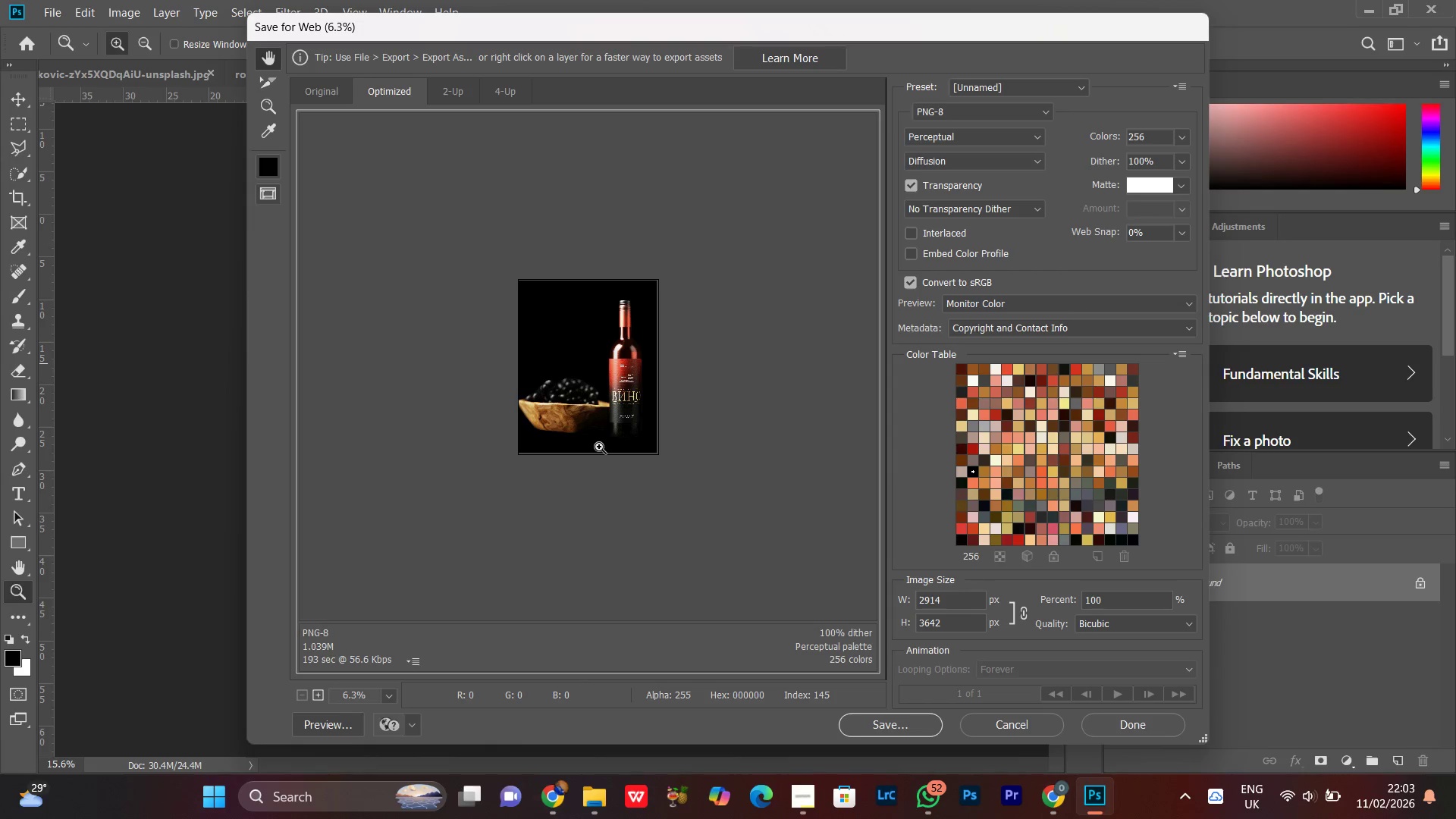 
key(Control+Equal)
 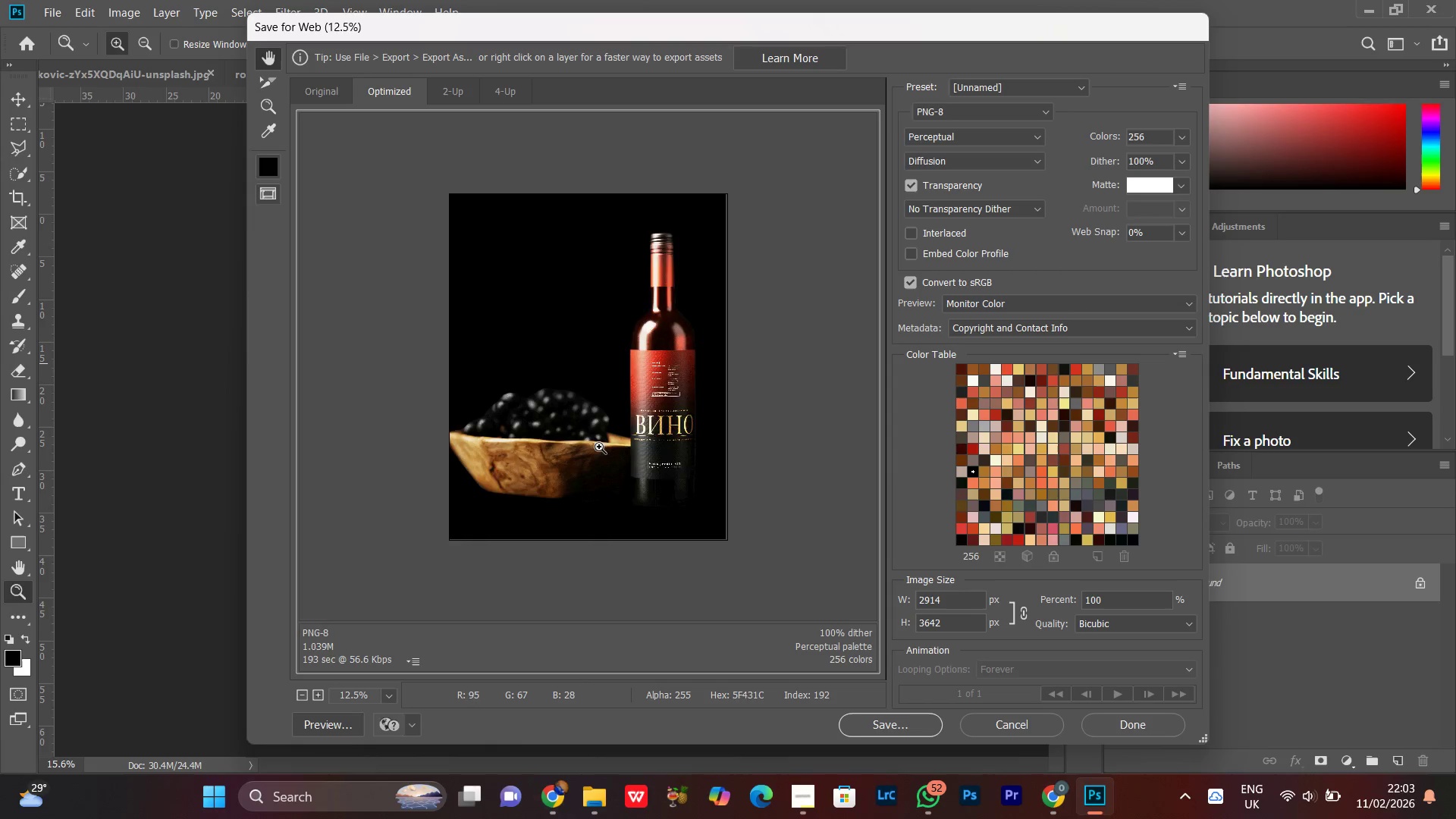 
key(Control+Equal)
 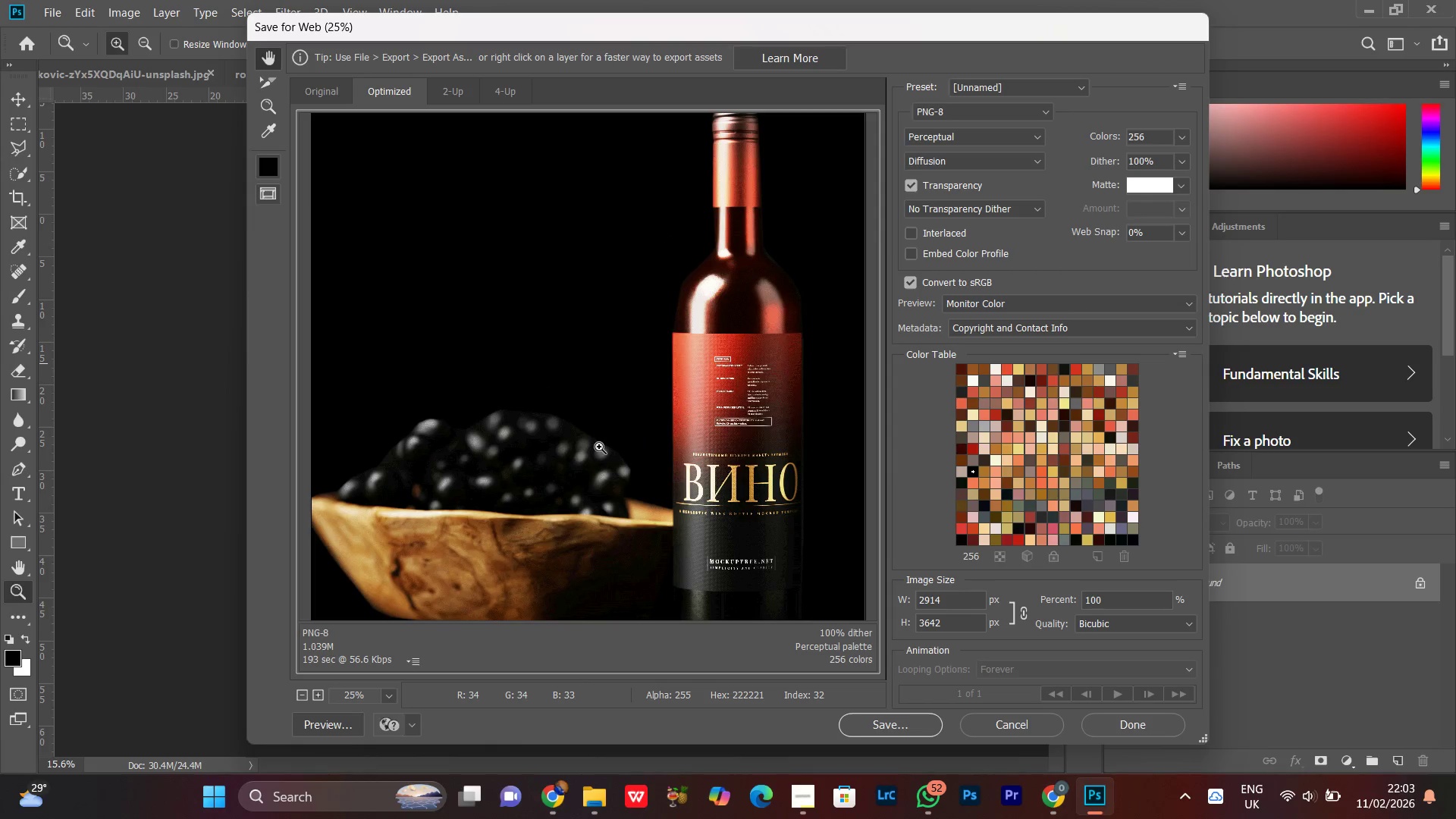 
key(Control+Minus)
 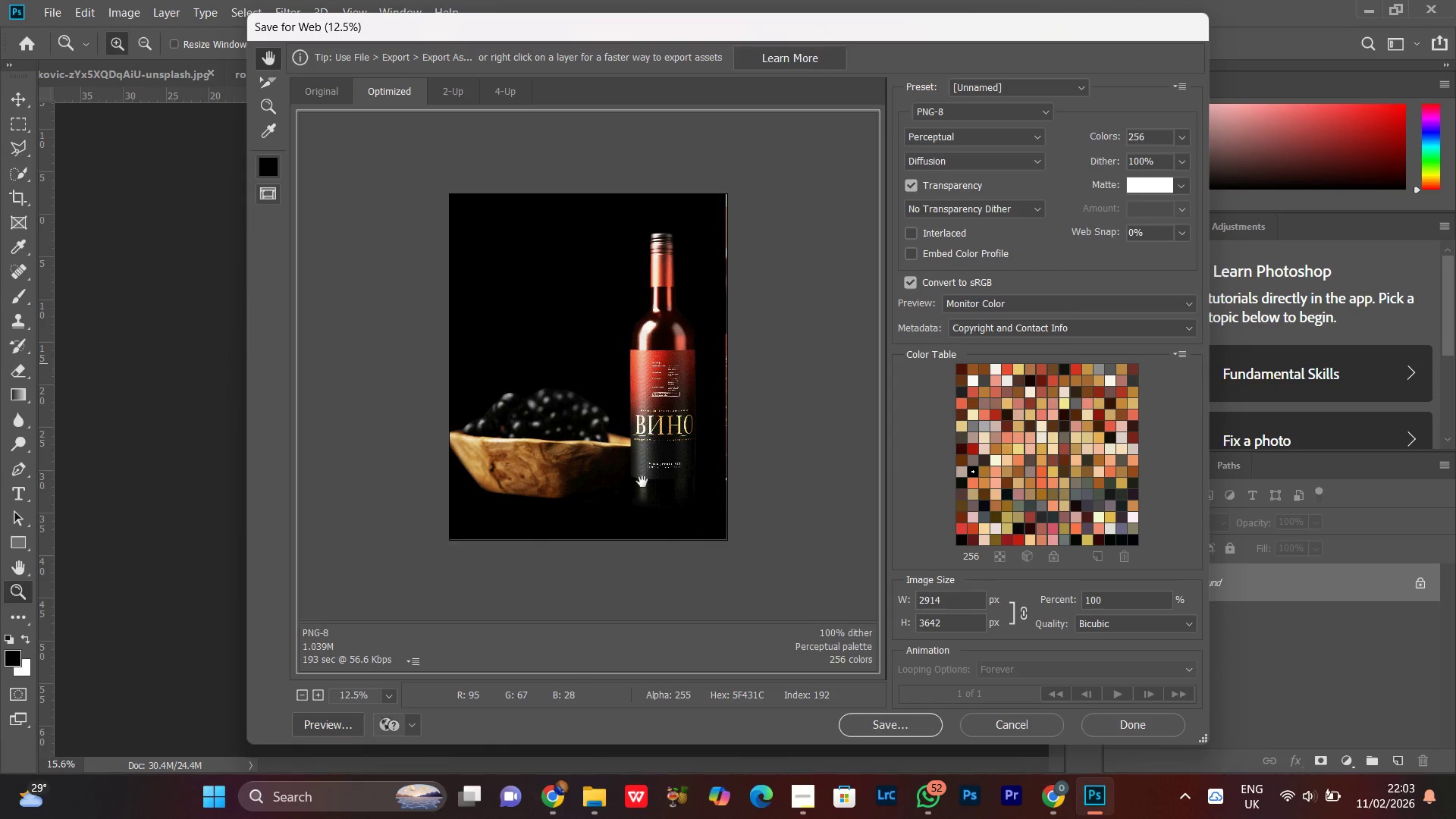 
left_click([668, 471])
 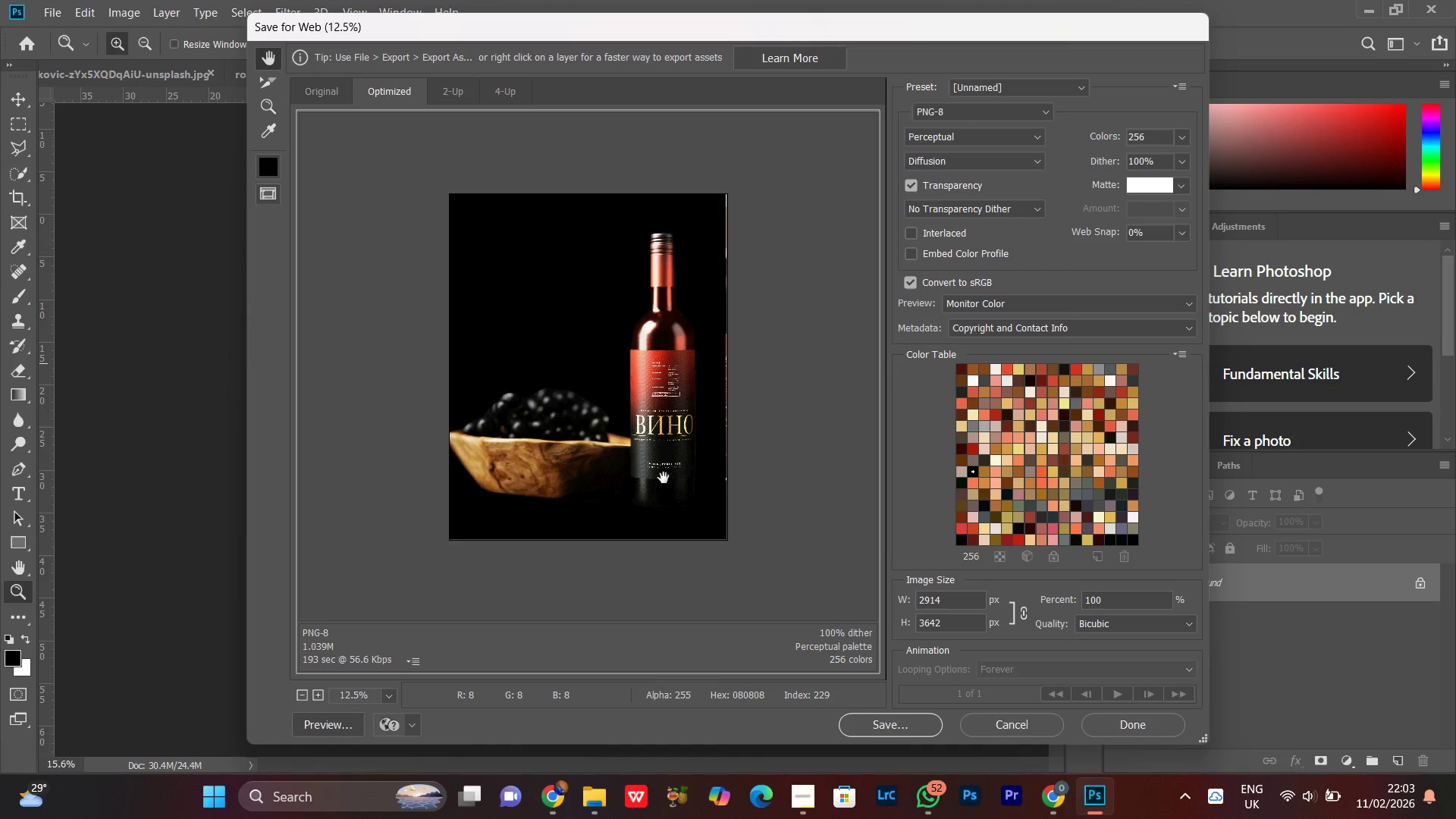 
scroll: coordinate [664, 478], scroll_direction: up, amount: 3.0
 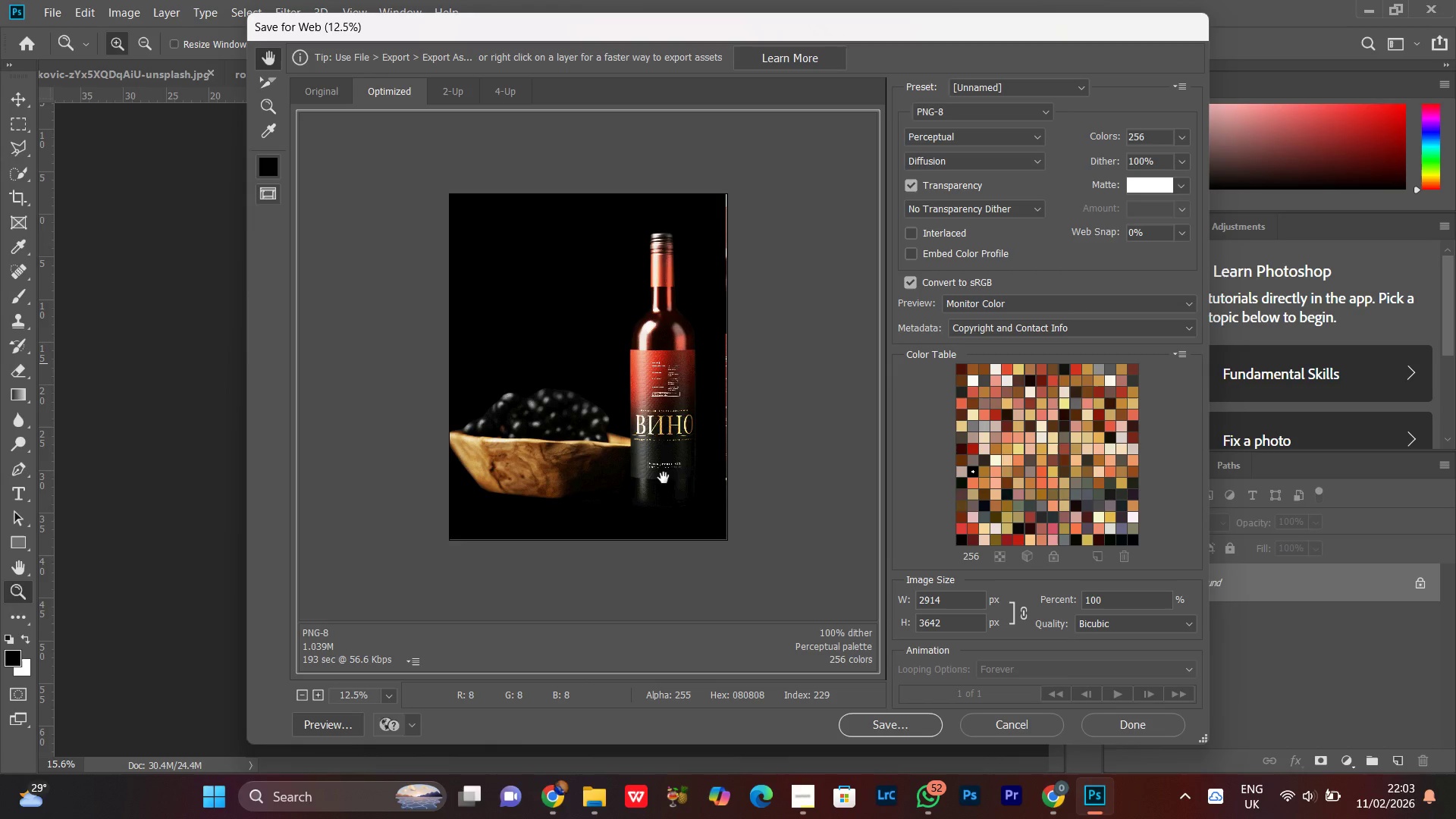 
key(Control+Equal)
 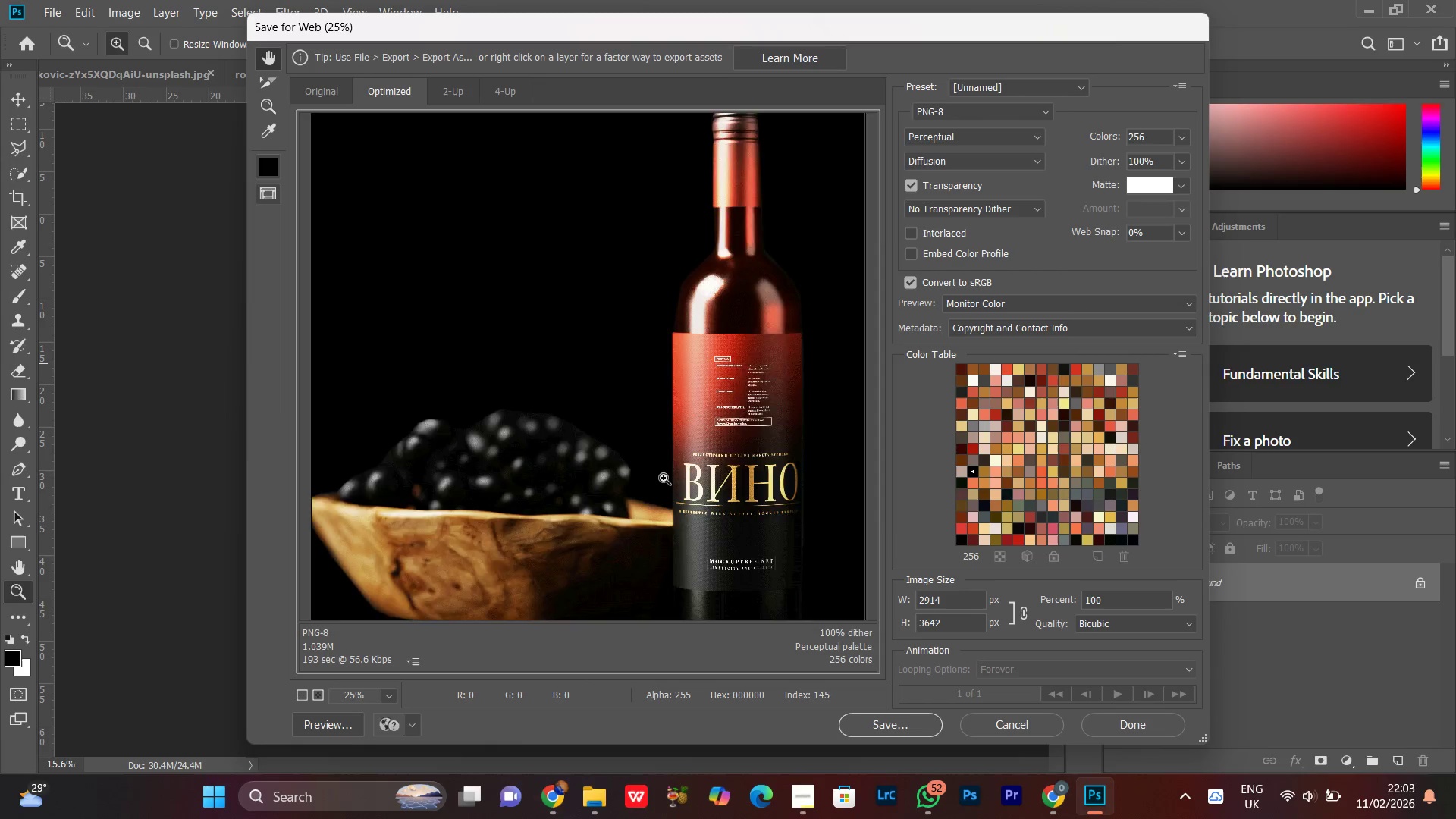 
key(Control+Minus)
 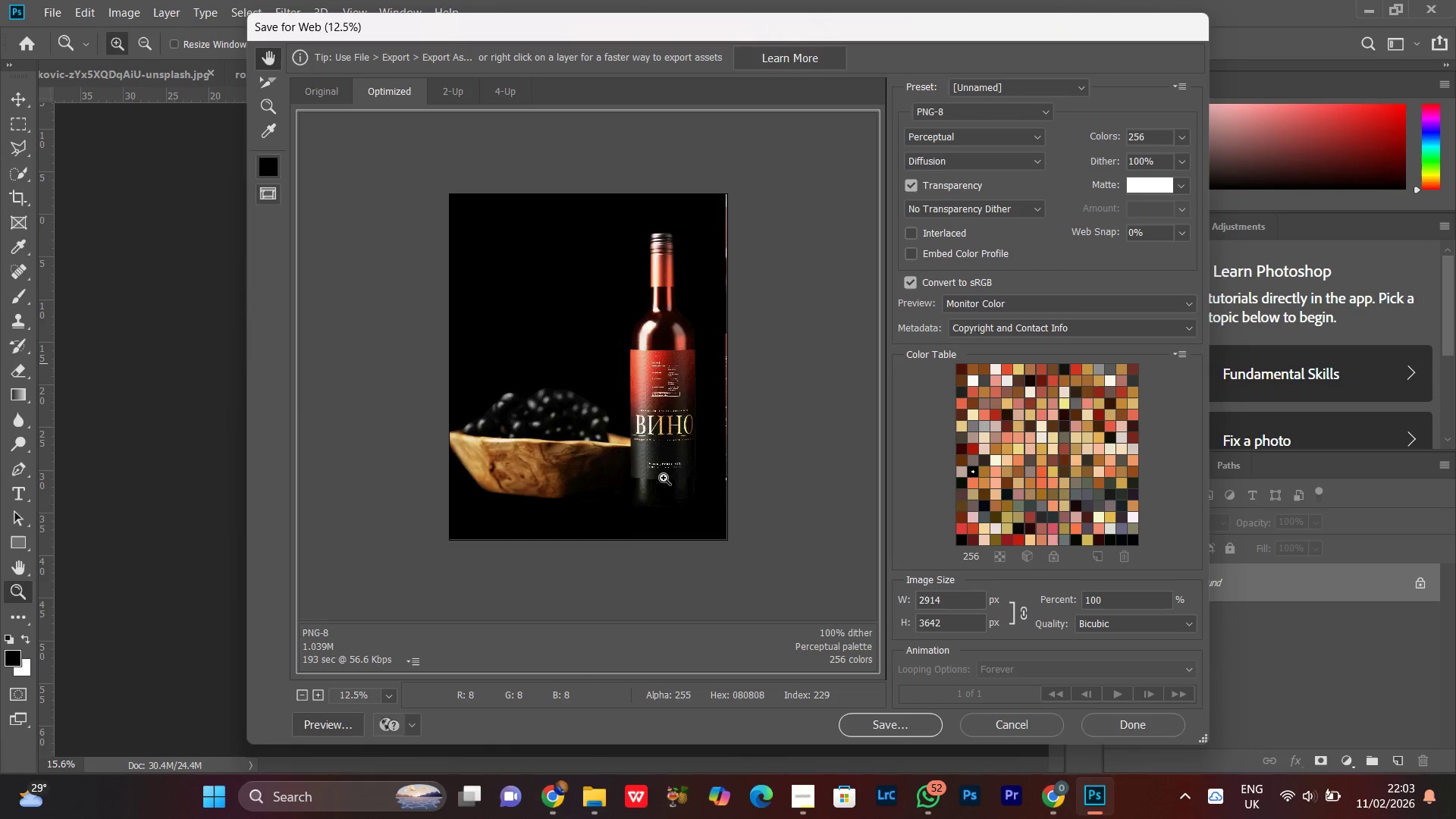 
key(Control+Minus)
 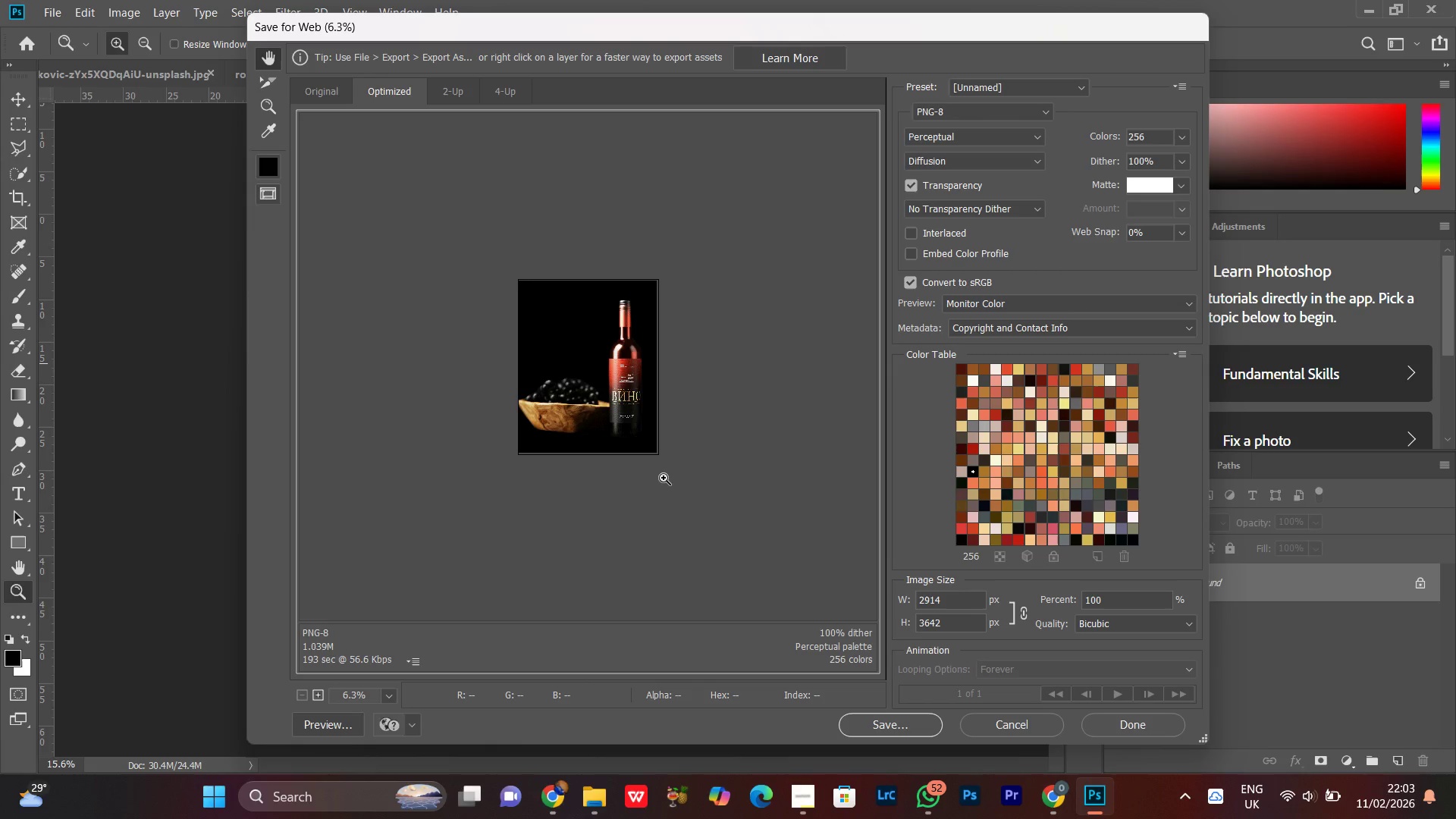 
key(Control+Minus)
 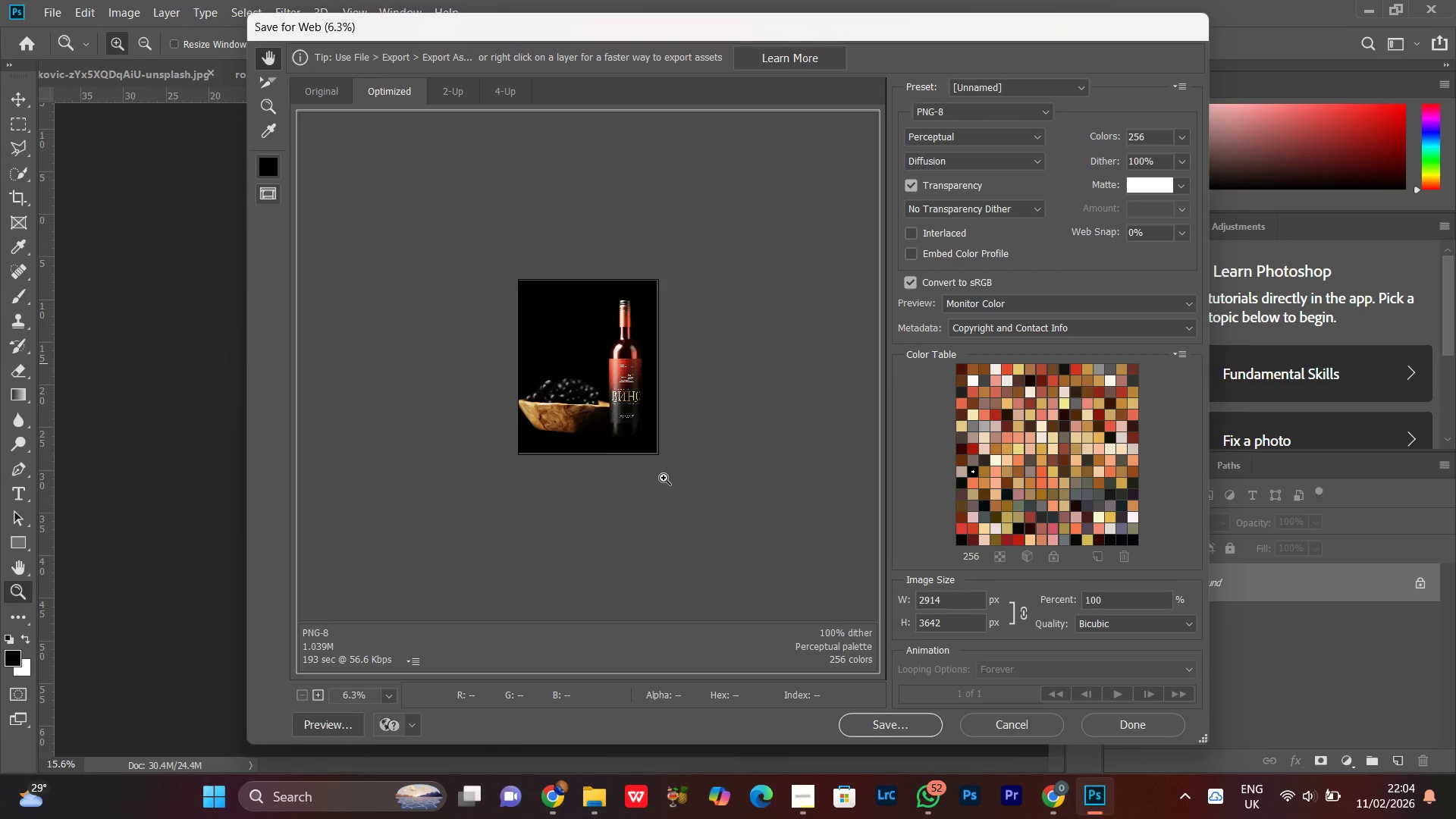 
key(Control+Equal)
 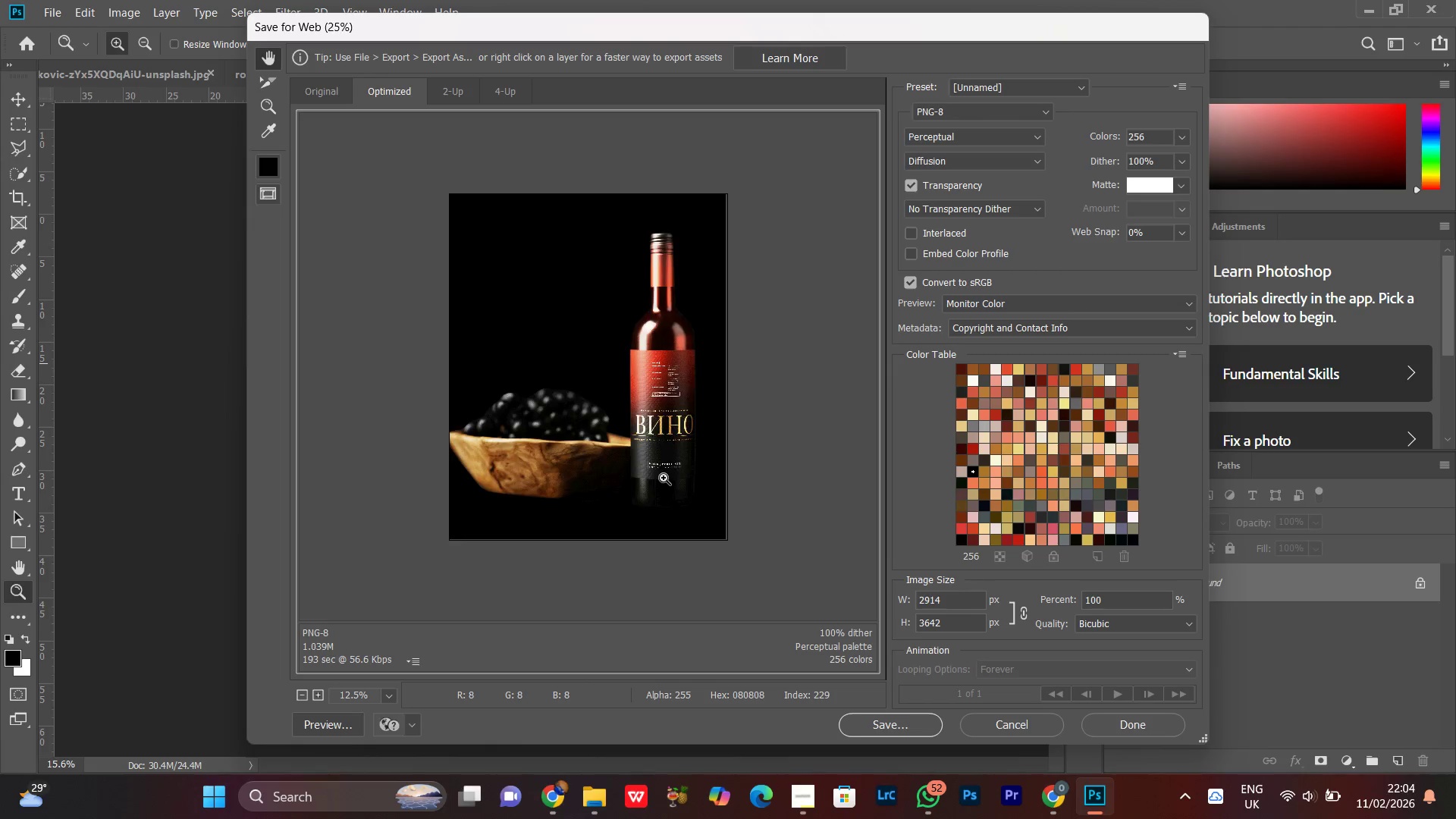 
key(Control+Equal)
 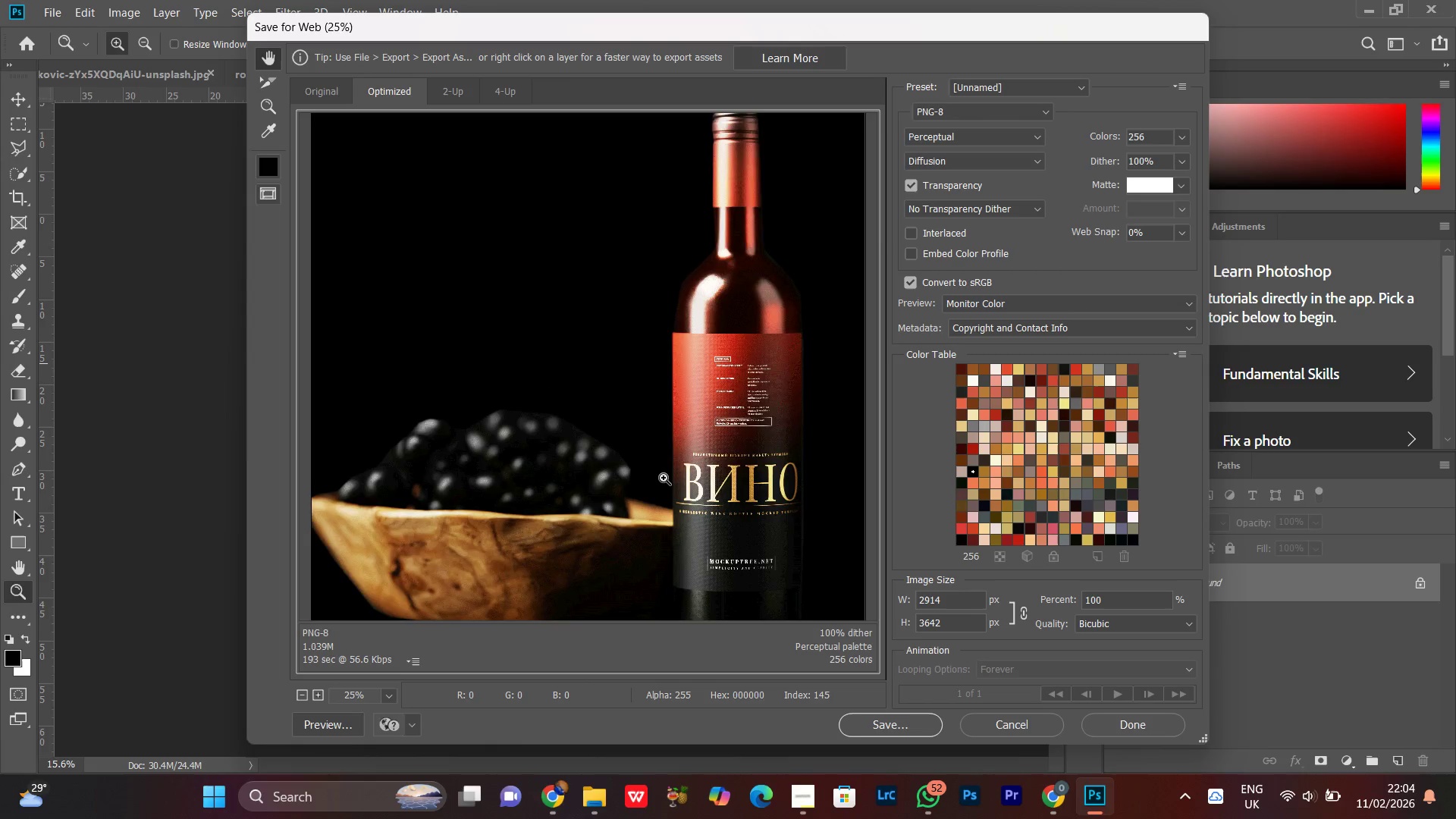 
key(Control+Minus)
 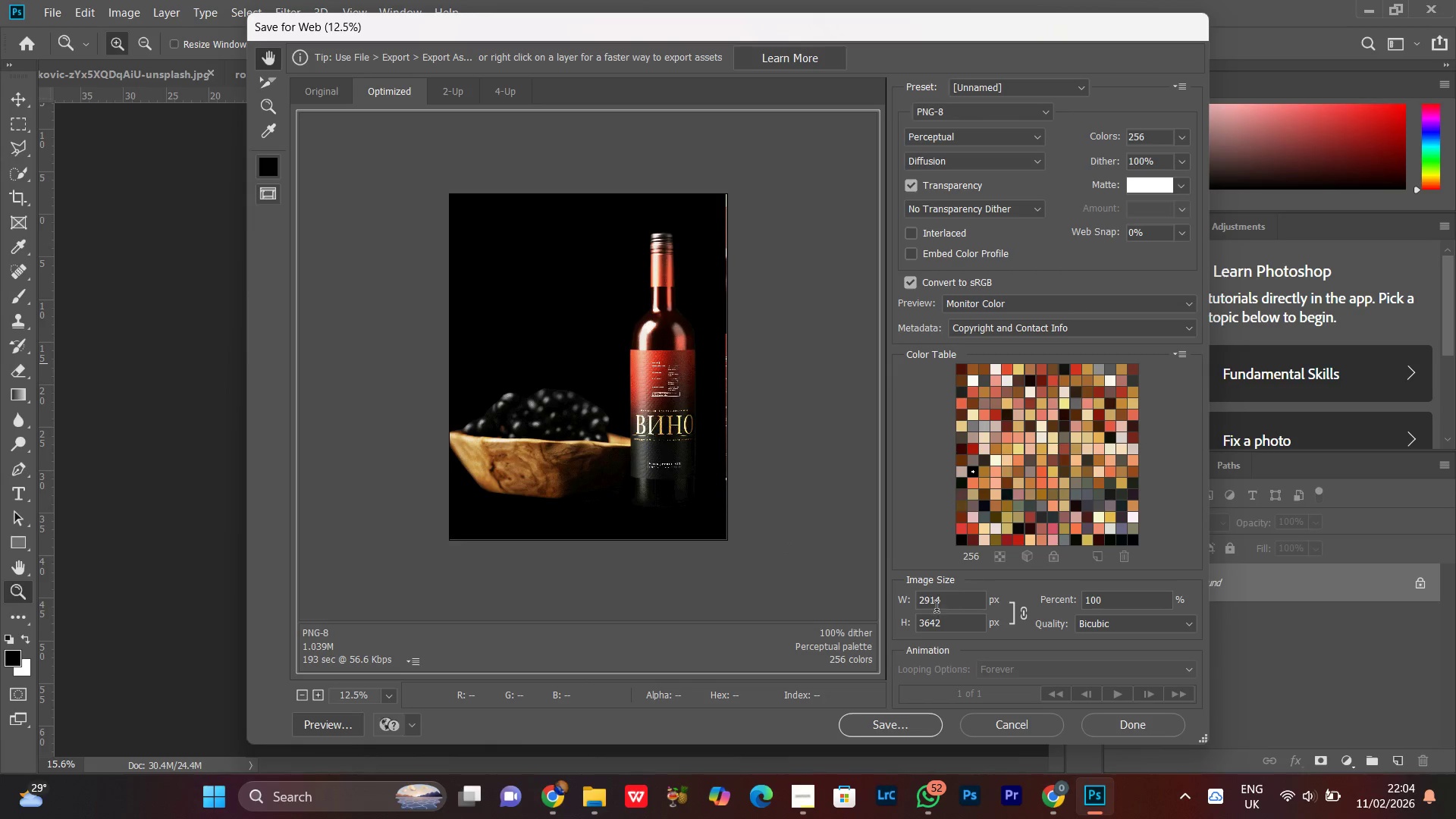 
left_click([1011, 723])
 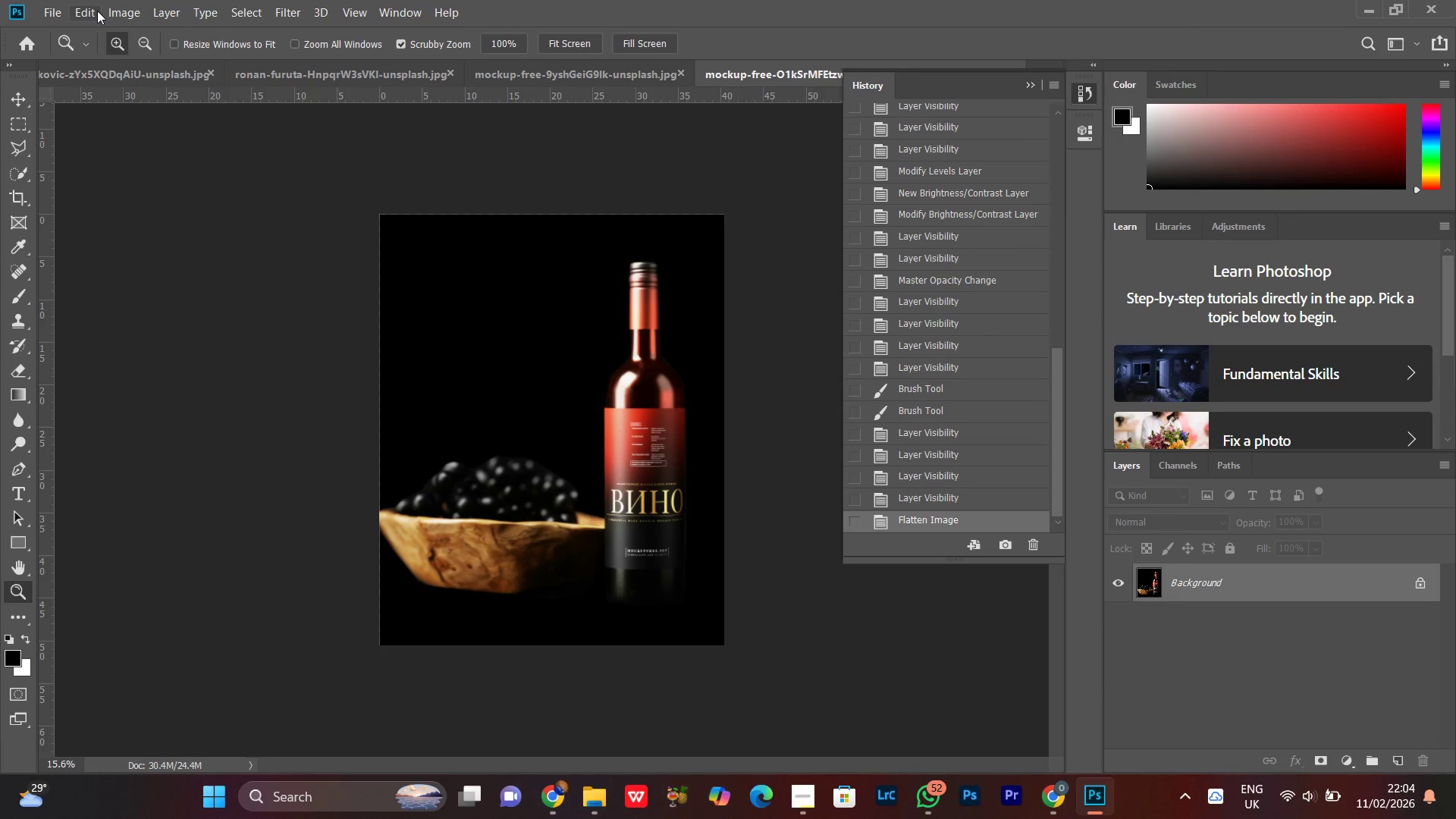 
left_click([127, 19])
 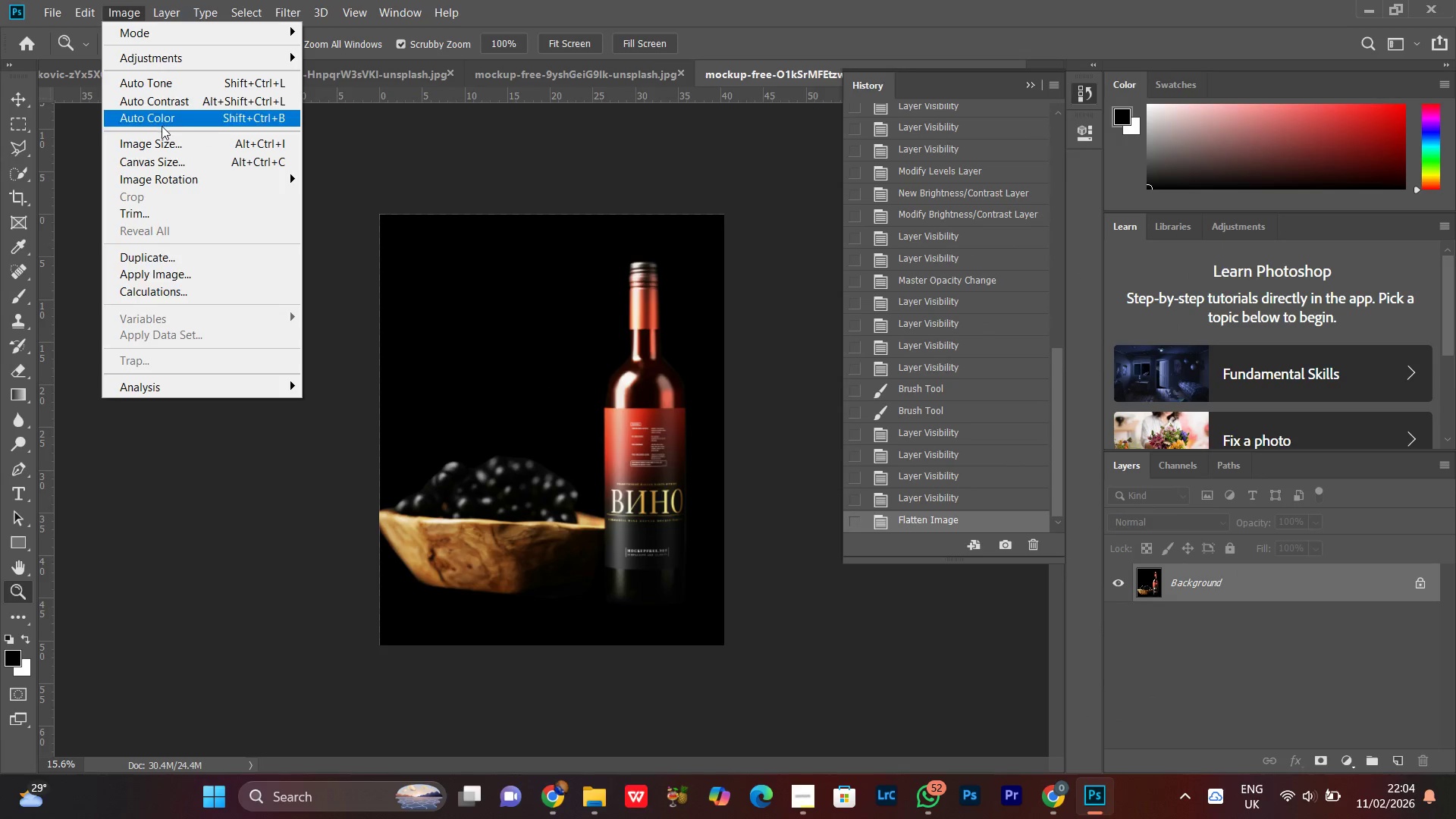 
left_click([157, 144])
 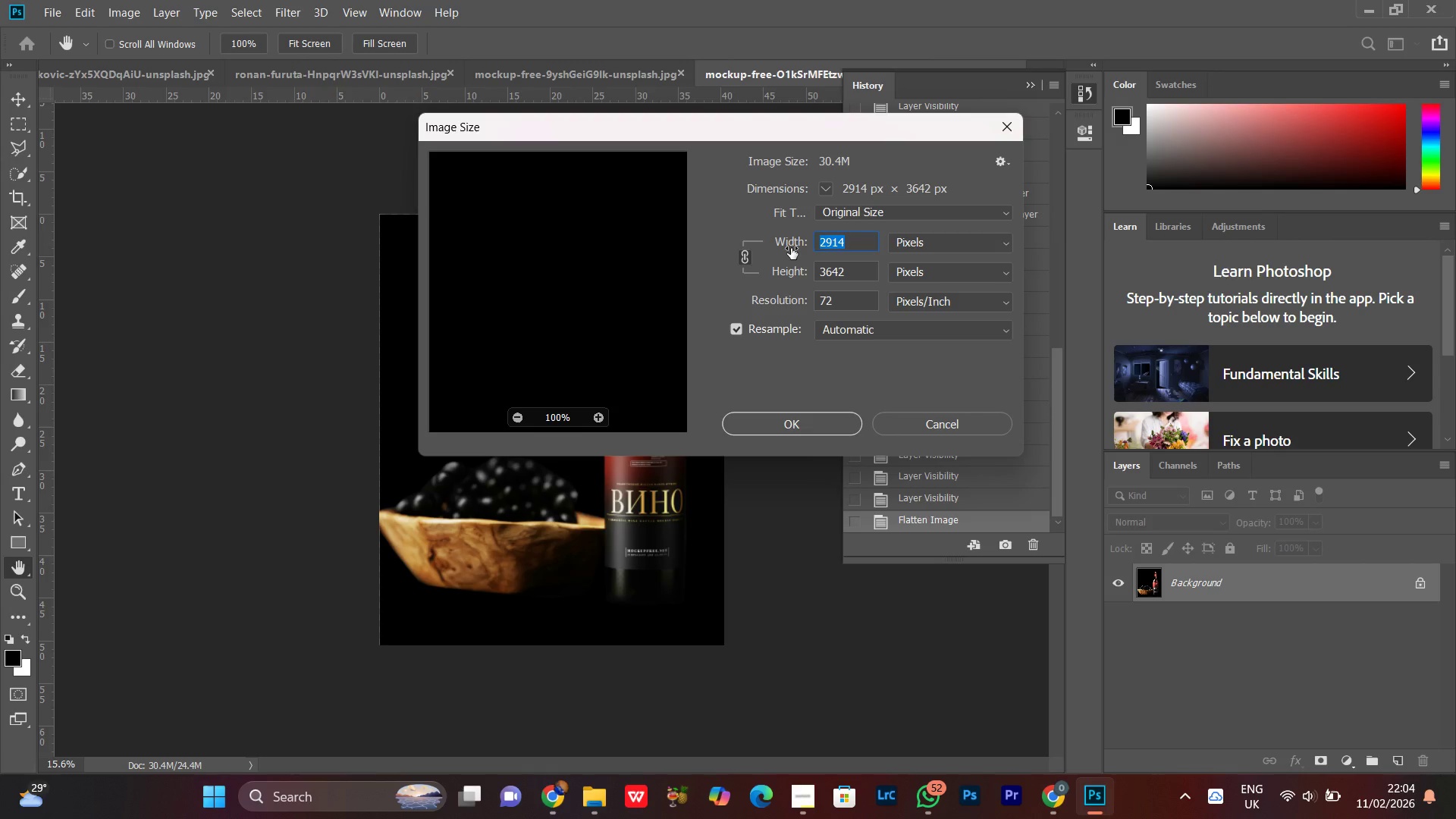 
type(1200)
 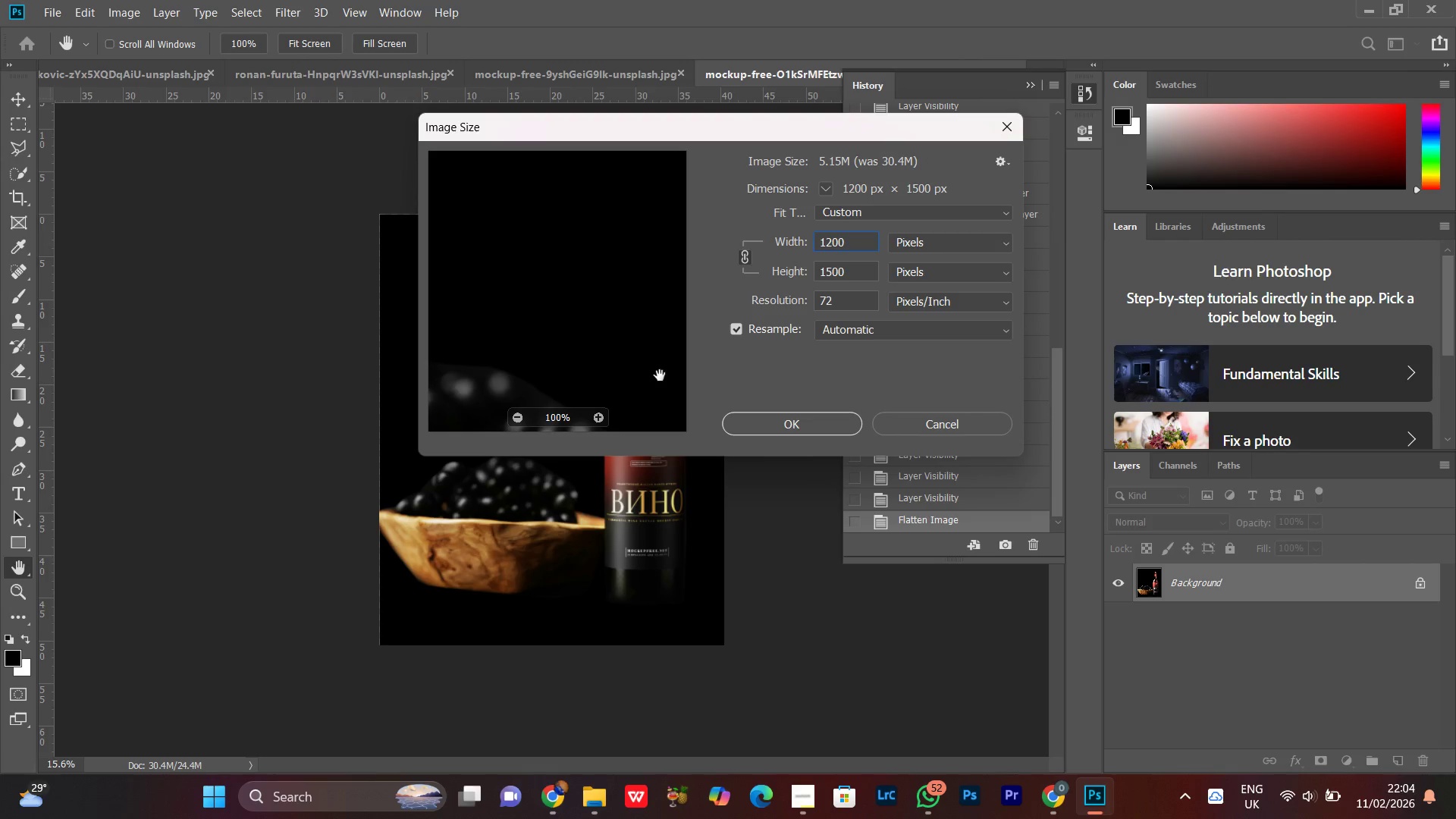 
wait(6.67)
 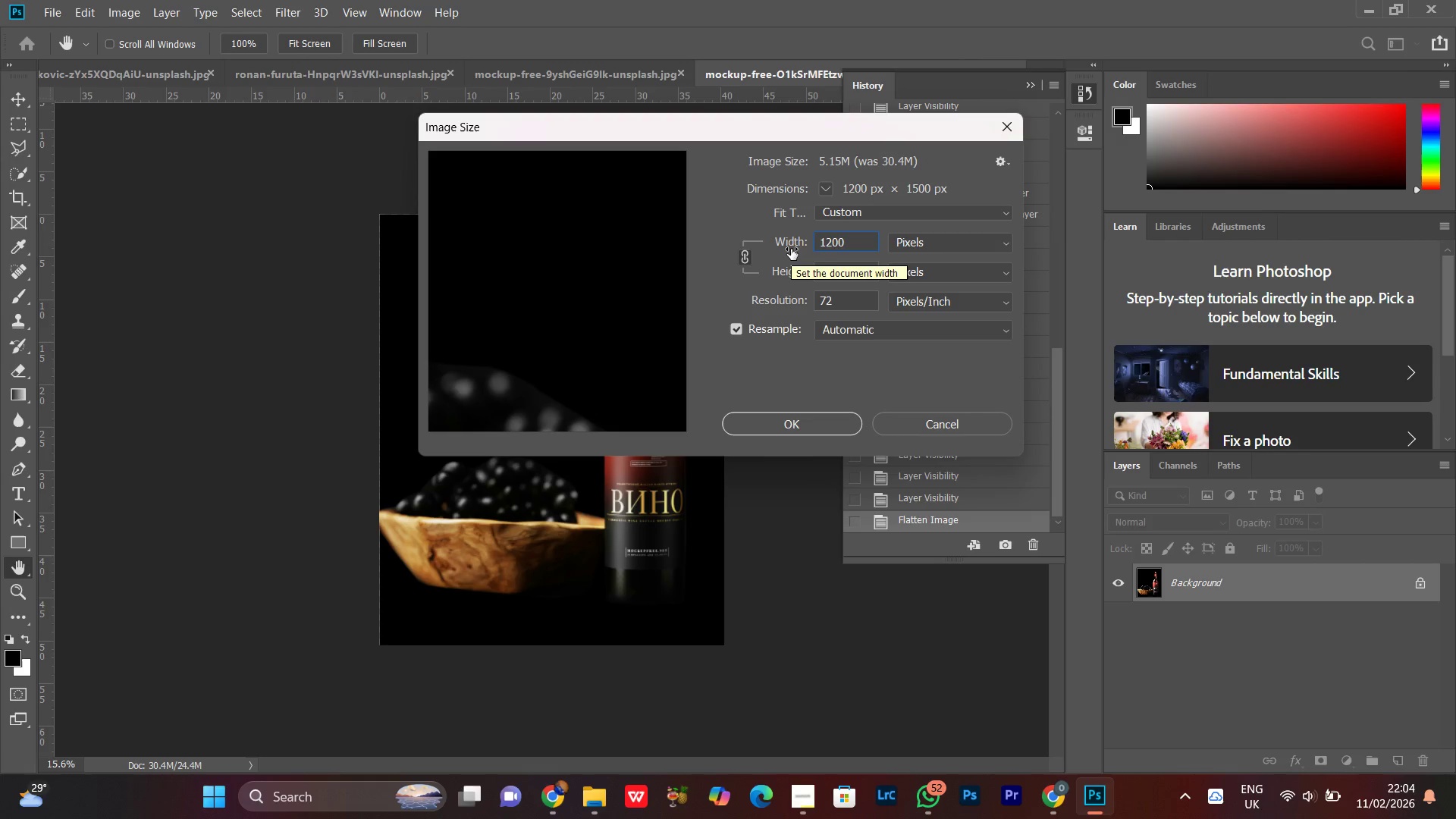 
left_click([771, 428])
 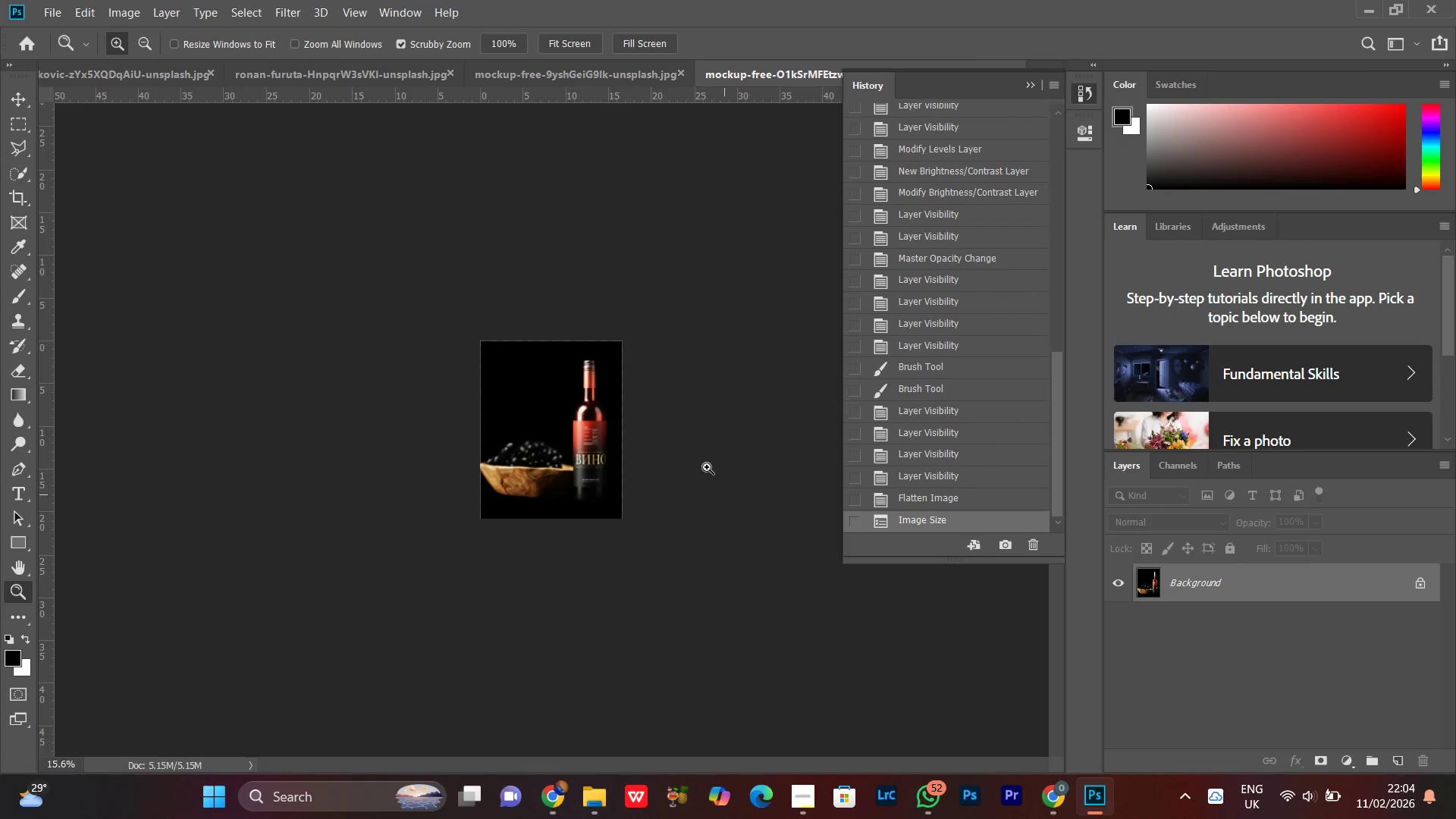 
left_click_drag(start_coordinate=[594, 435], to_coordinate=[634, 385])
 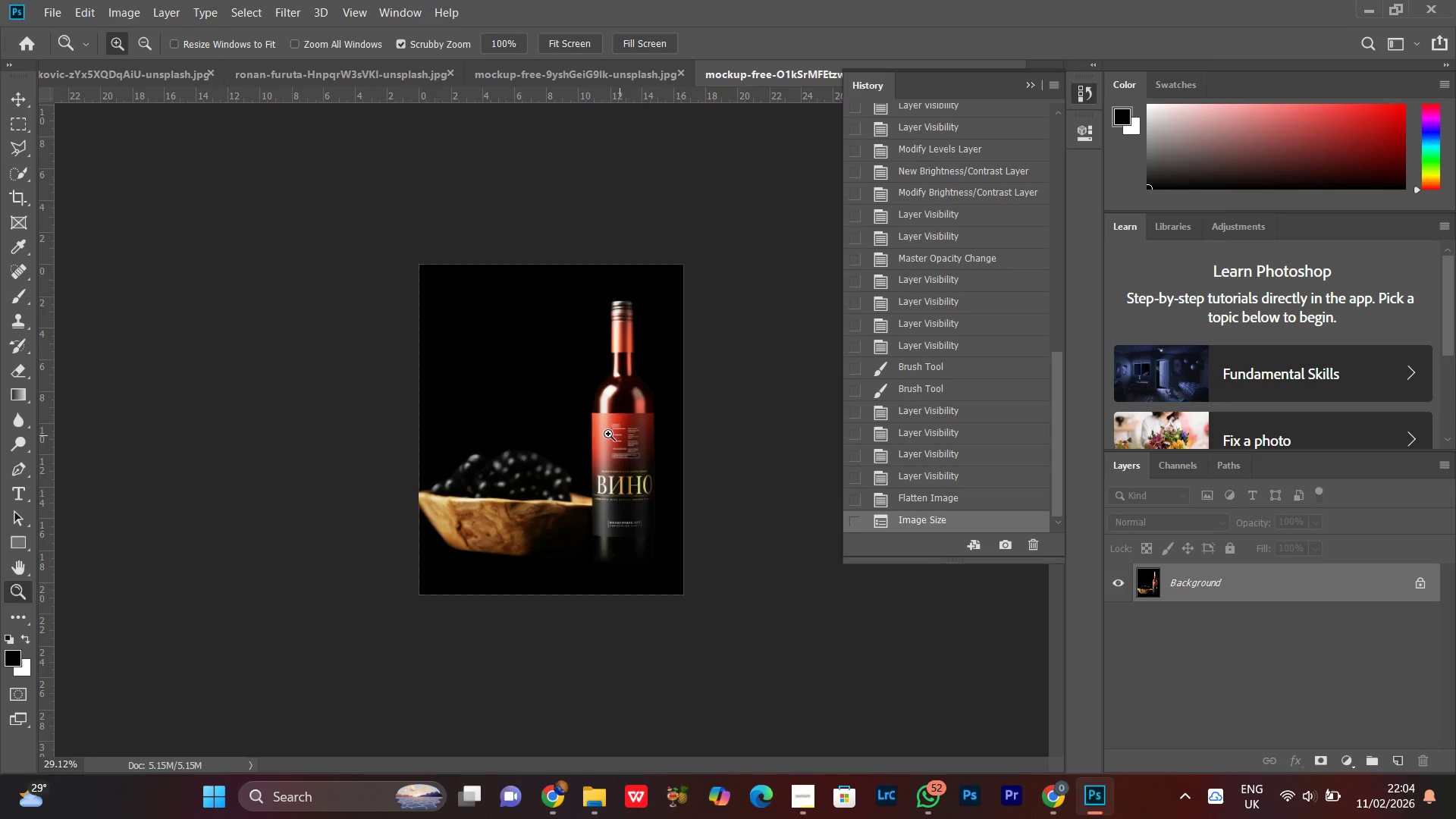 
left_click_drag(start_coordinate=[608, 434], to_coordinate=[621, 399])
 